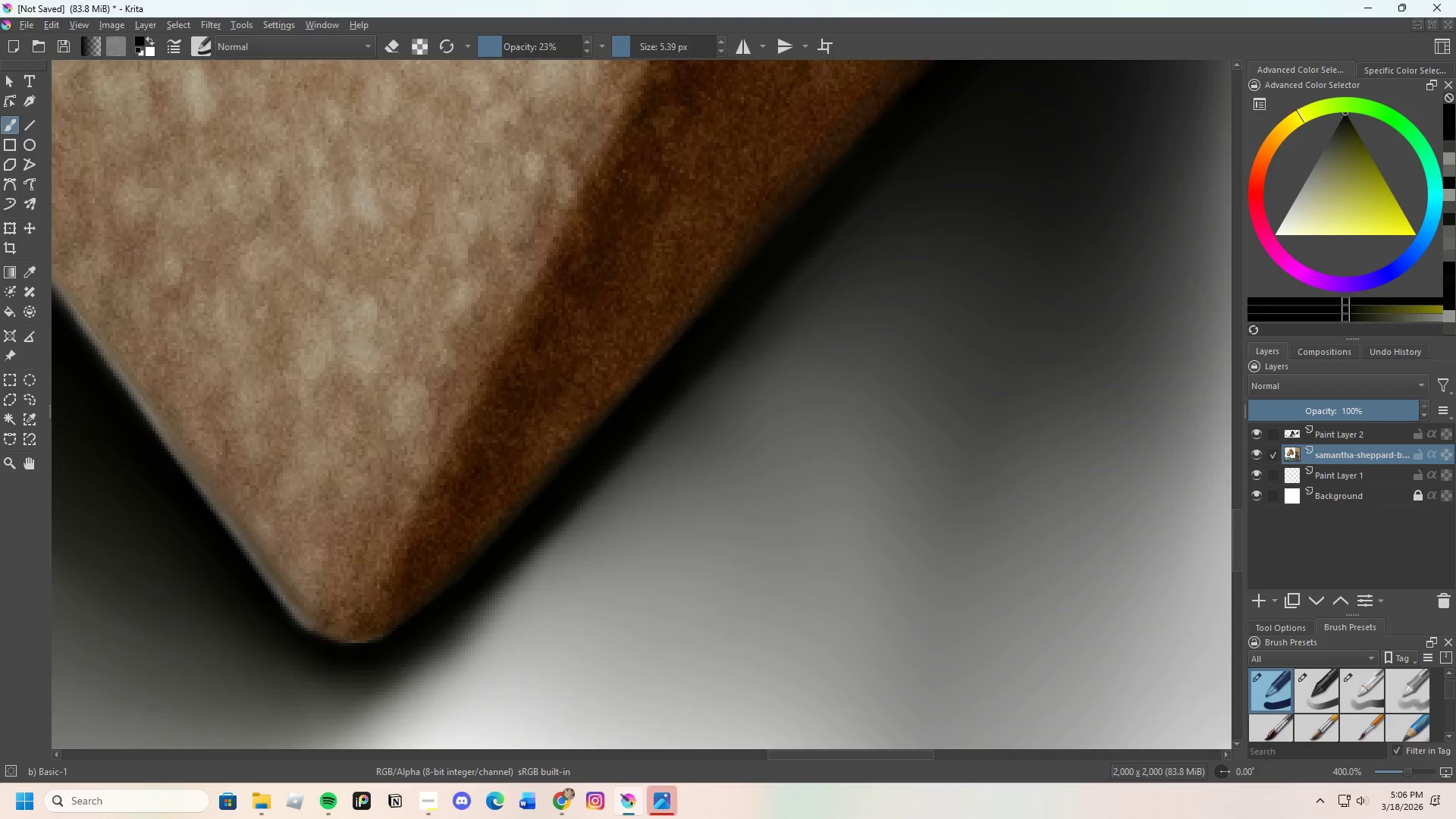 
scroll: coordinate [603, 369], scroll_direction: up, amount: 1.0
 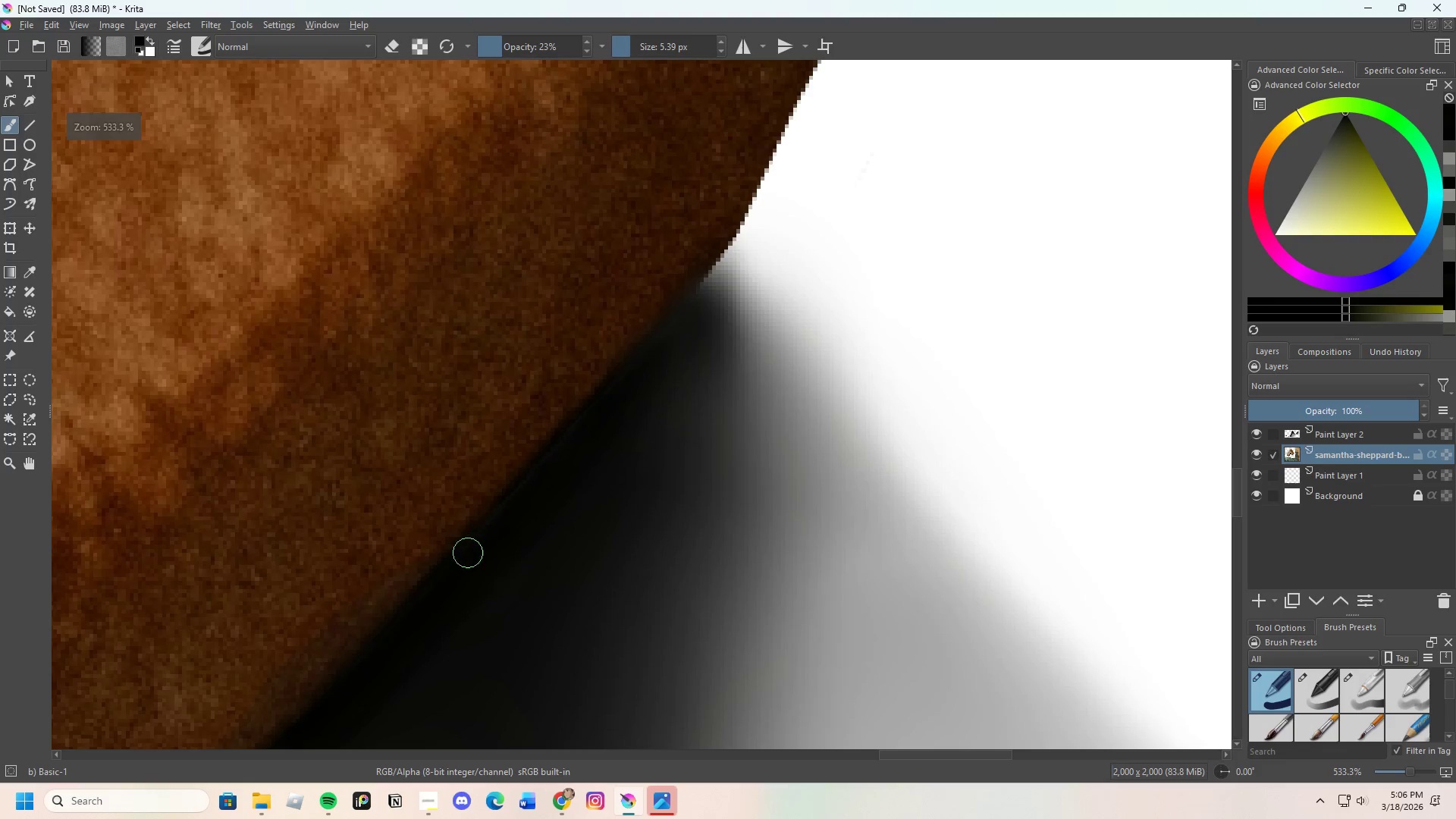 
left_click_drag(start_coordinate=[463, 564], to_coordinate=[508, 503])
 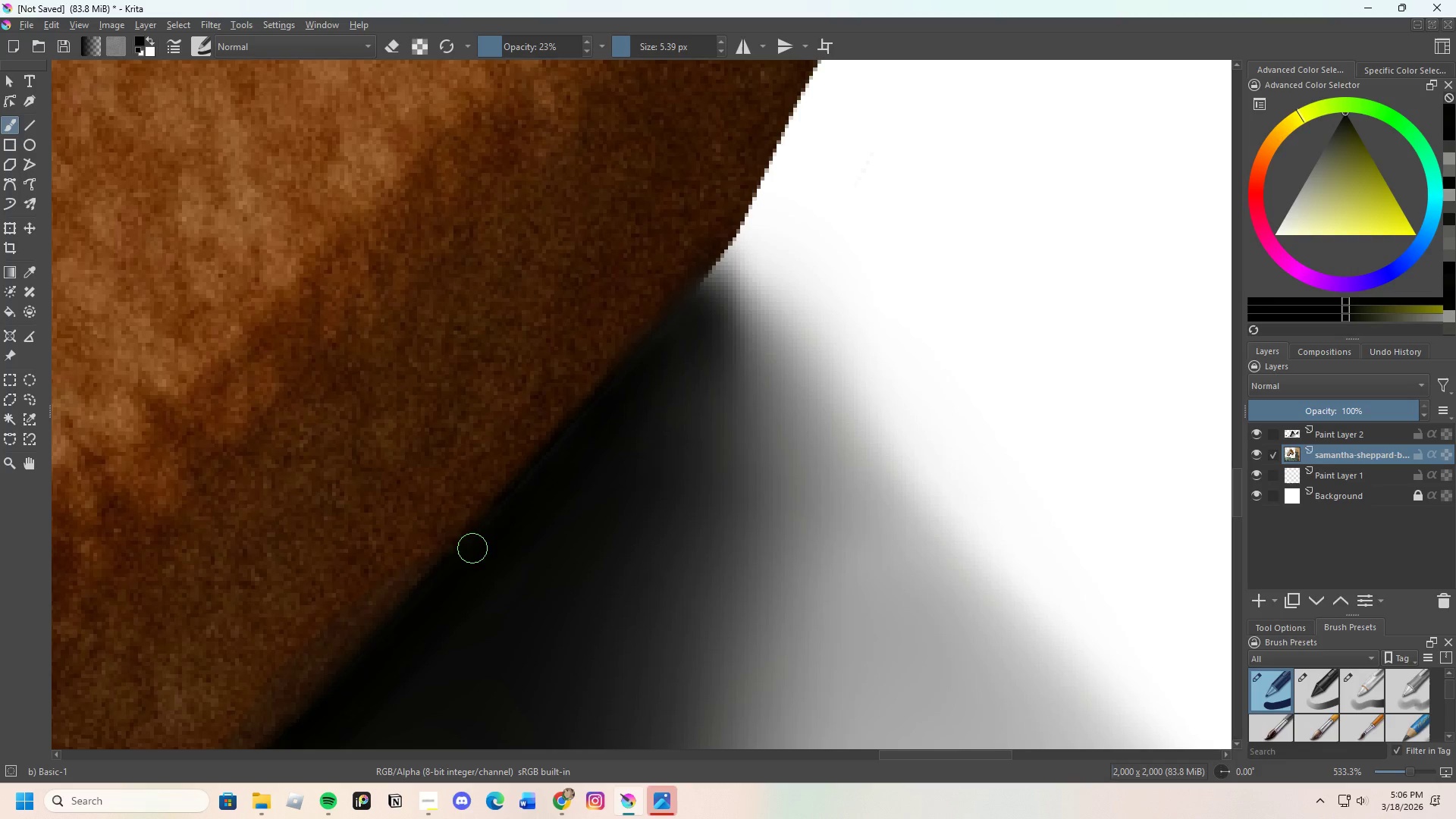 
left_click_drag(start_coordinate=[472, 548], to_coordinate=[518, 501])
 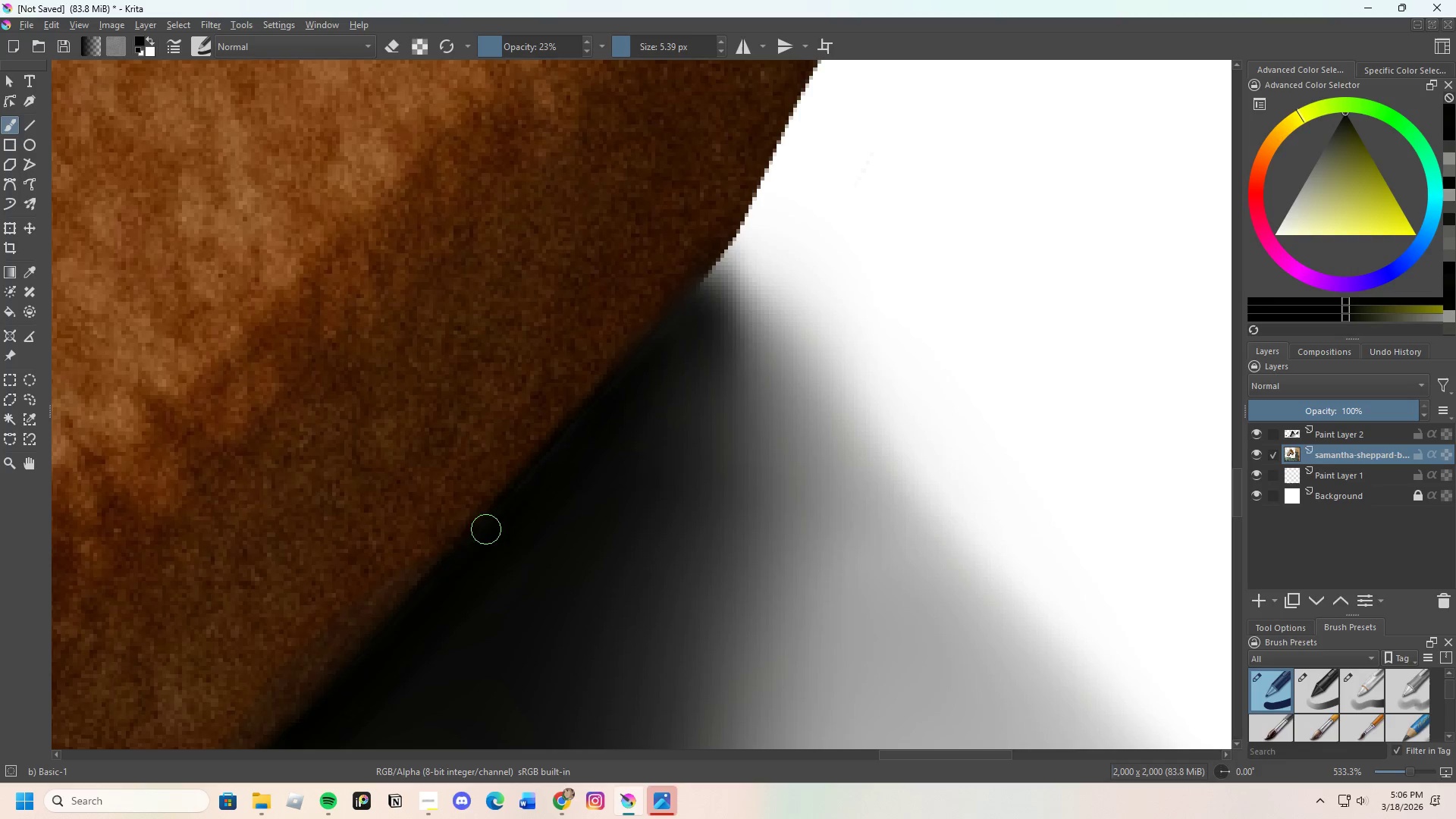 
left_click_drag(start_coordinate=[479, 537], to_coordinate=[540, 484])
 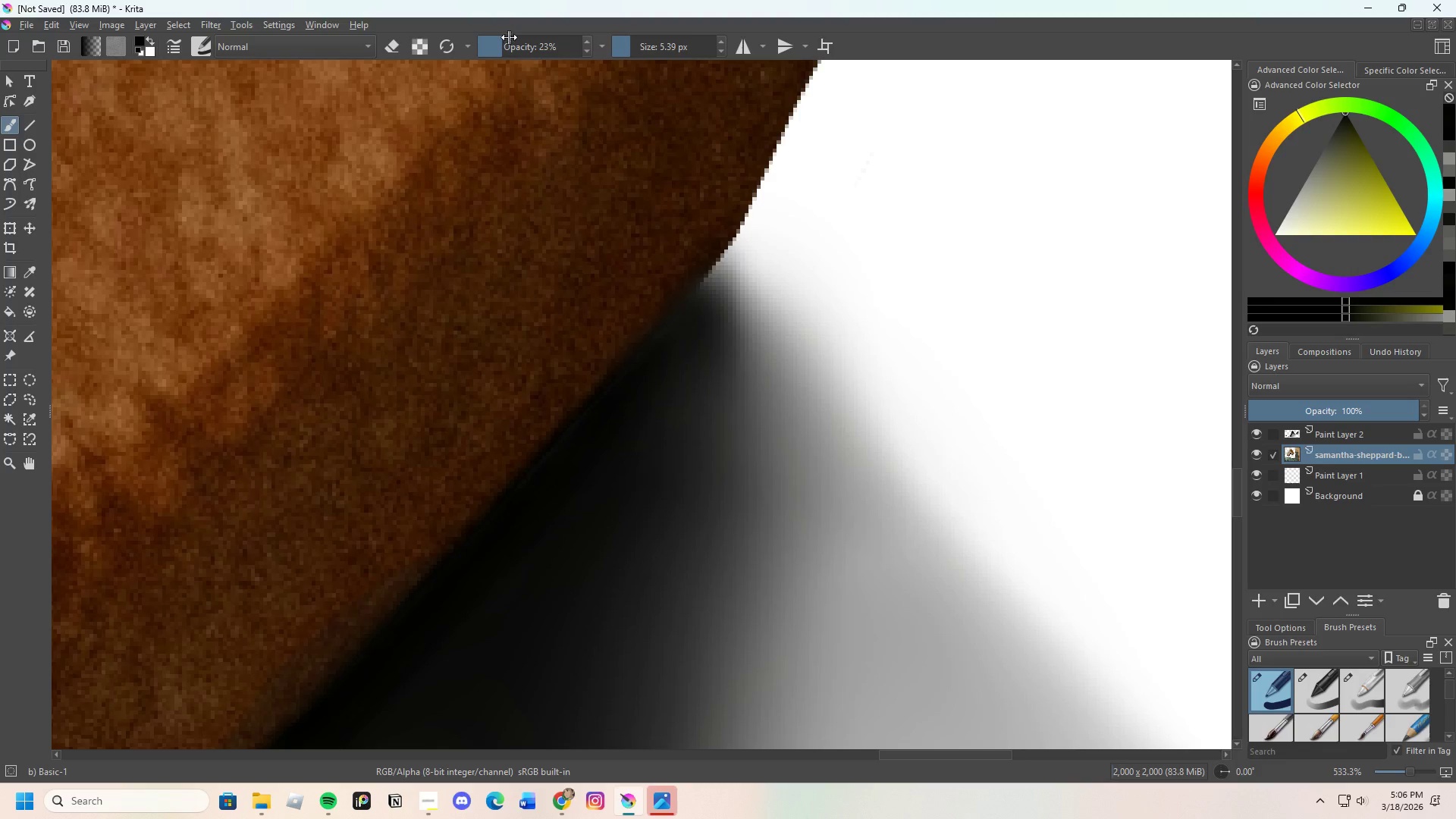 
scroll: coordinate [632, 112], scroll_direction: down, amount: 3.0
 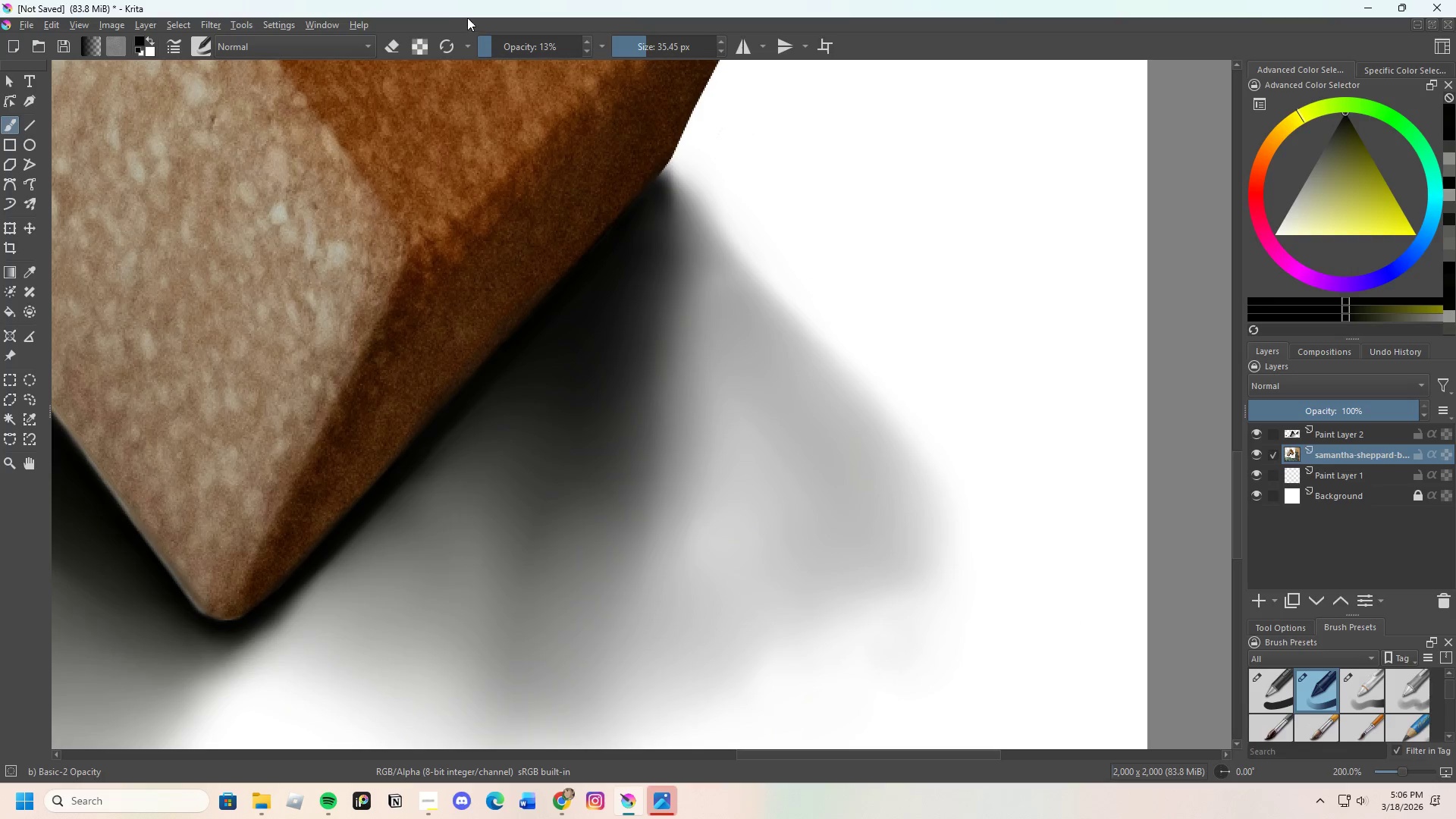 
left_click_drag(start_coordinate=[642, 42], to_coordinate=[632, 53])
 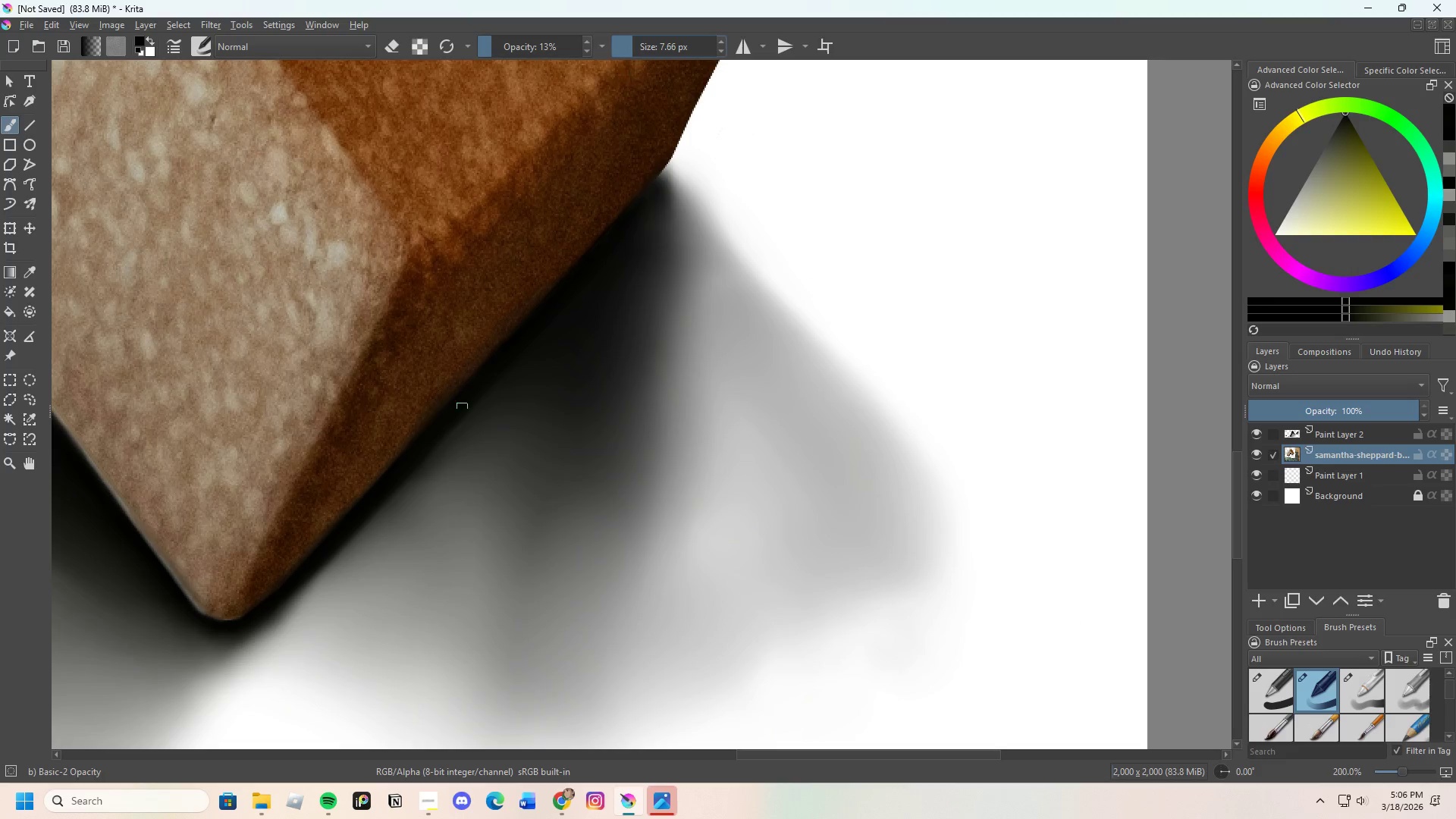 
scroll: coordinate [548, 278], scroll_direction: up, amount: 3.0
 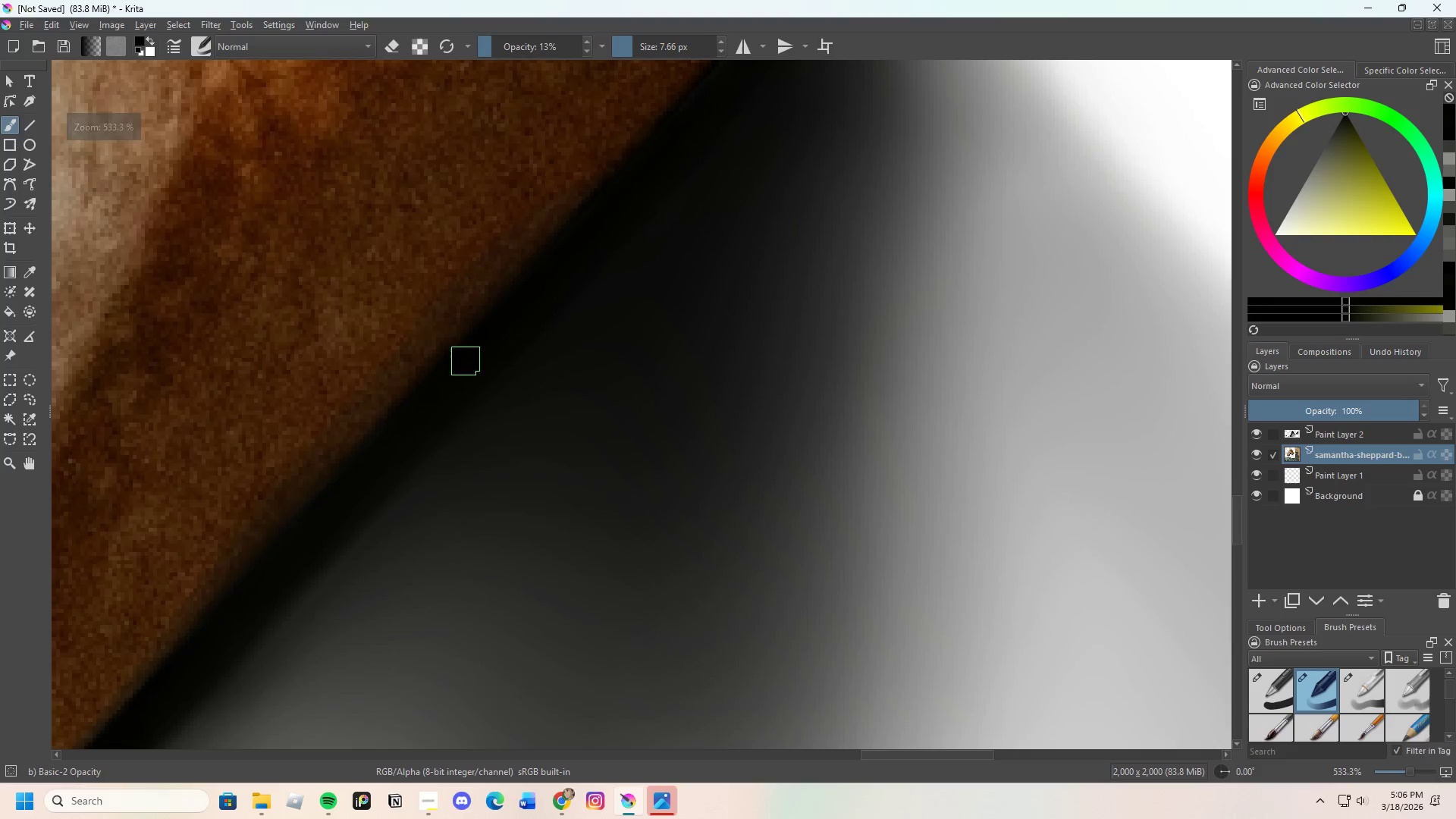 
left_click_drag(start_coordinate=[485, 336], to_coordinate=[536, 275])
 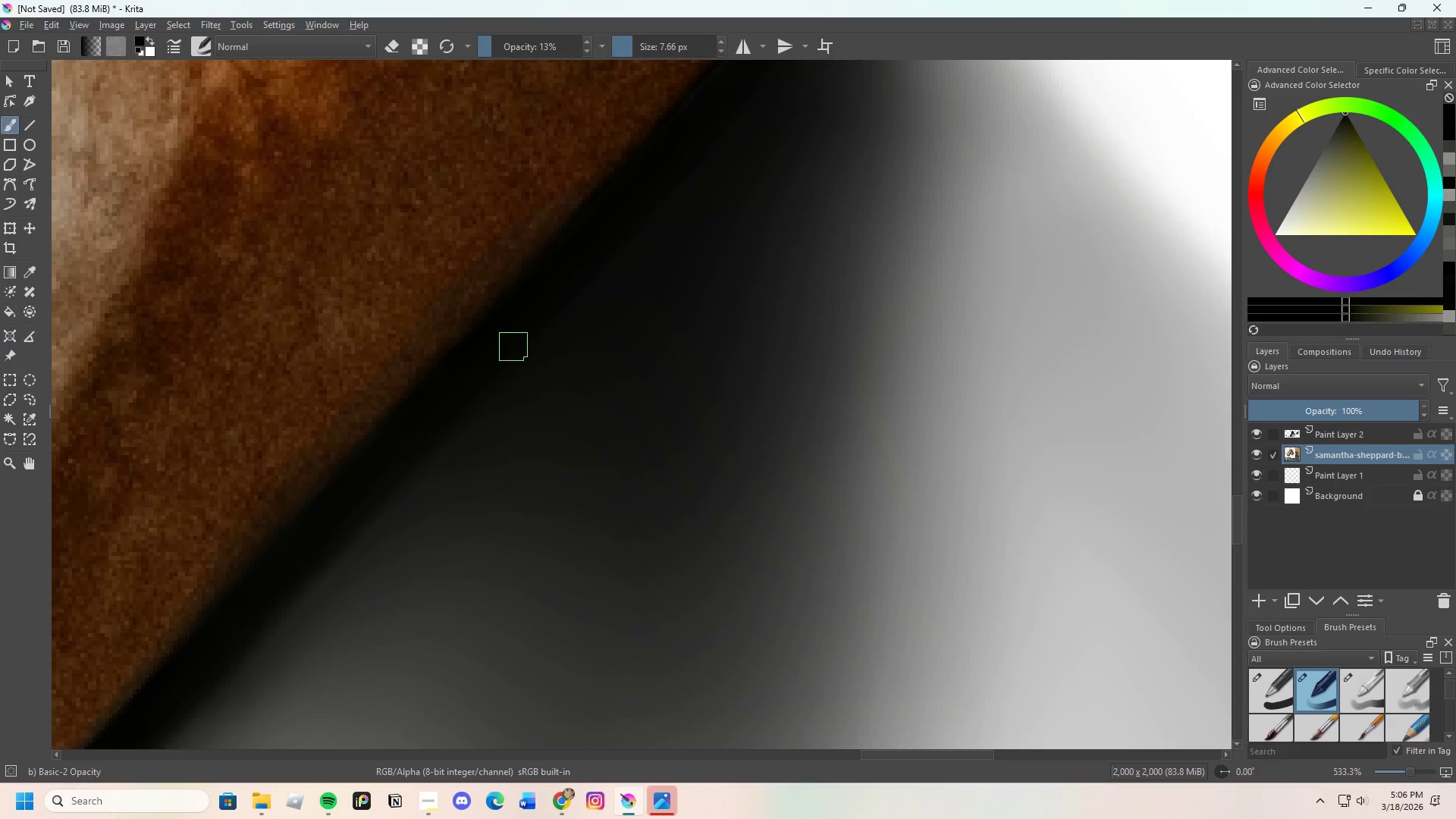 
scroll: coordinate [504, 353], scroll_direction: none, amount: 0.0
 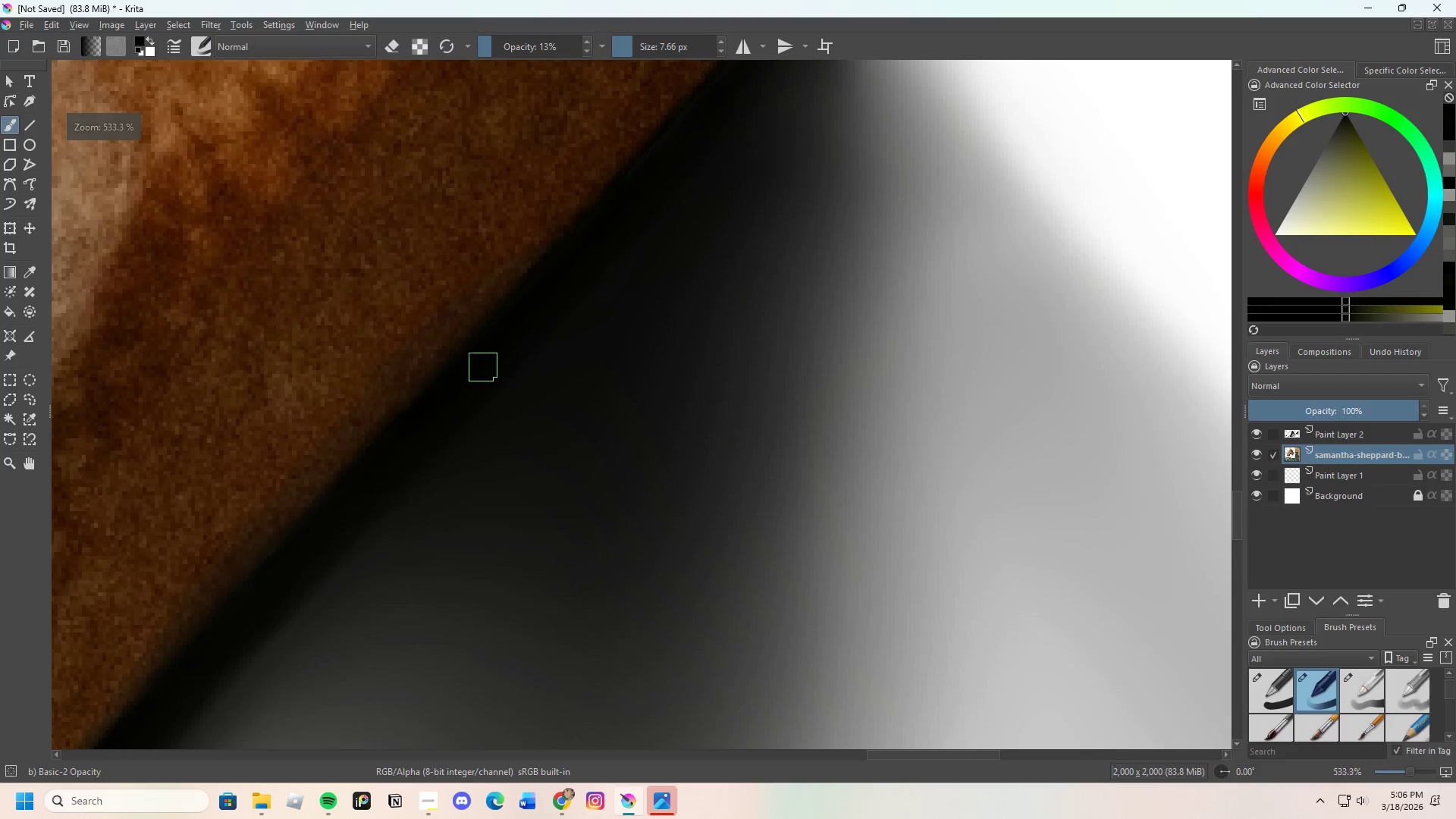 
left_click_drag(start_coordinate=[494, 350], to_coordinate=[548, 277])
 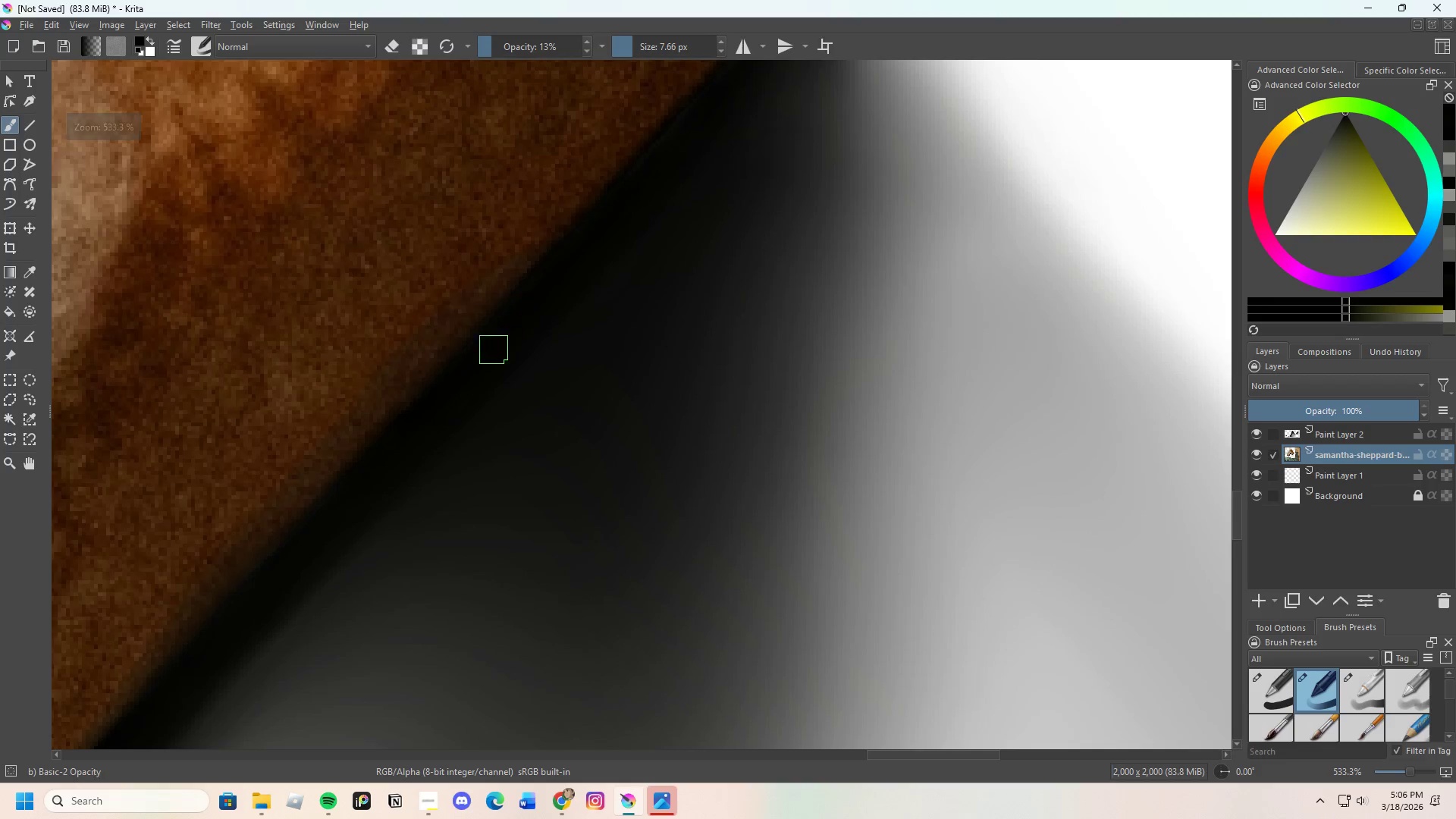 
left_click_drag(start_coordinate=[505, 336], to_coordinate=[559, 267])
 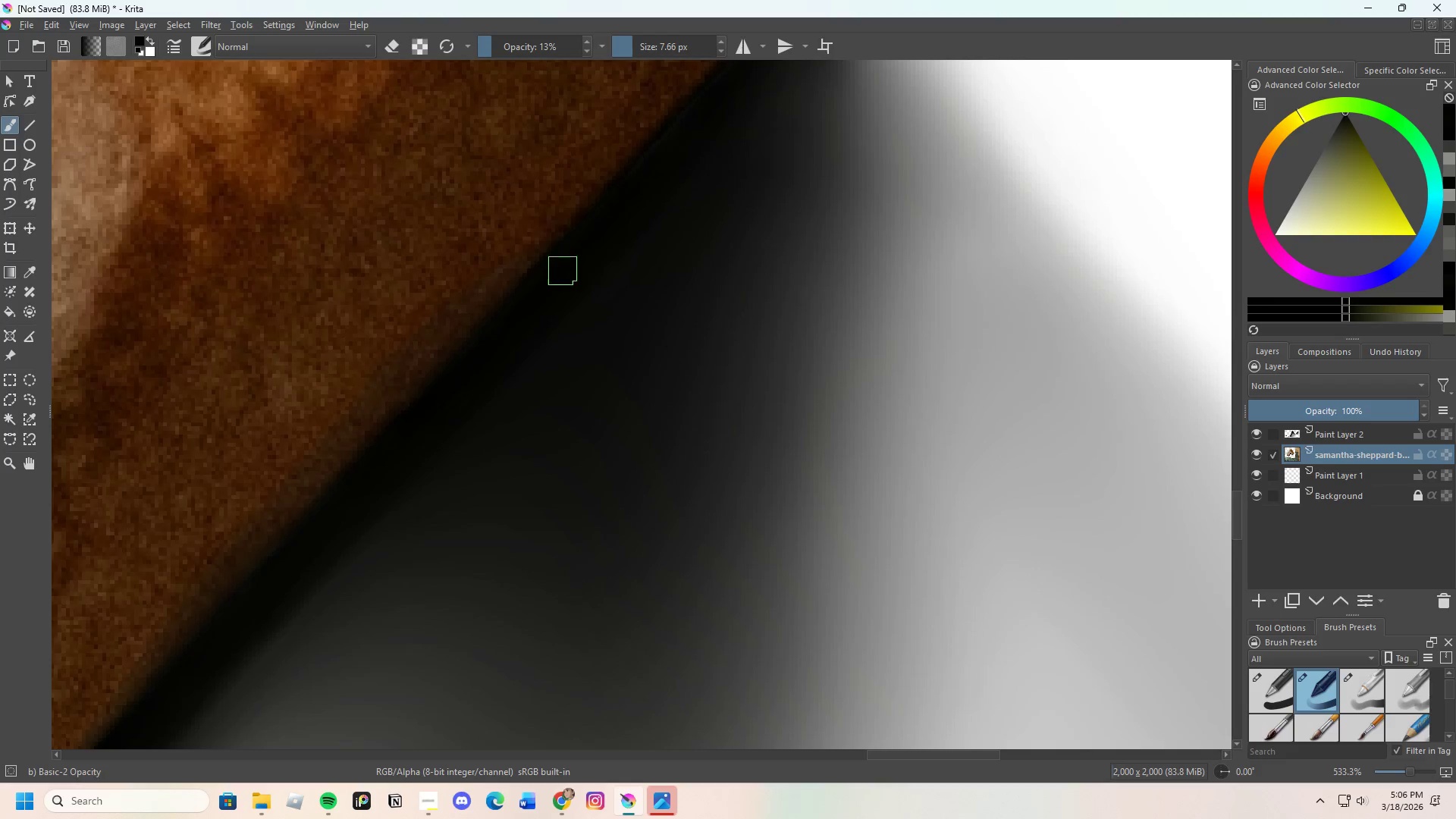 
scroll: coordinate [549, 307], scroll_direction: down, amount: 1.0
 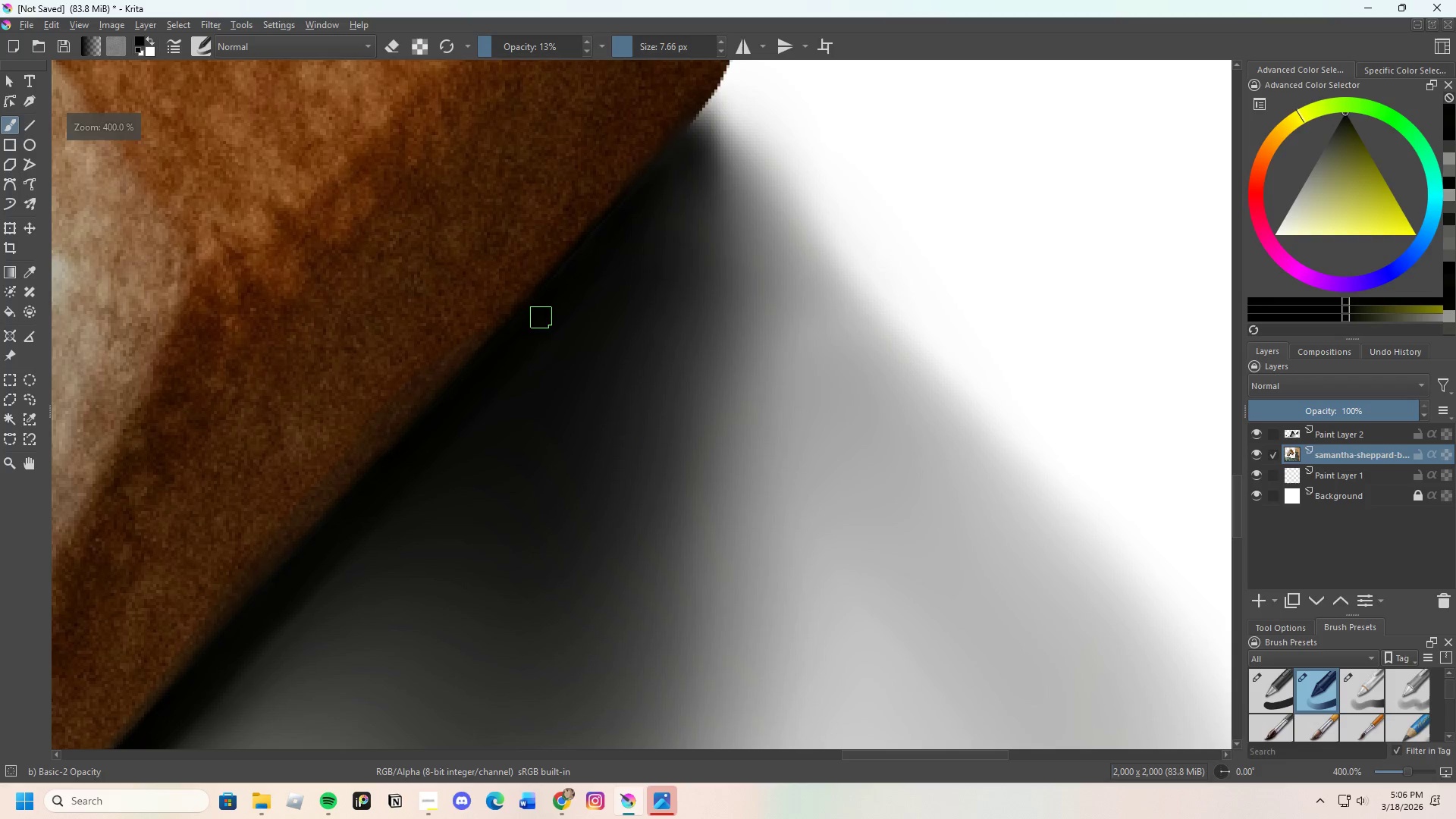 
left_click_drag(start_coordinate=[546, 309], to_coordinate=[581, 256])
 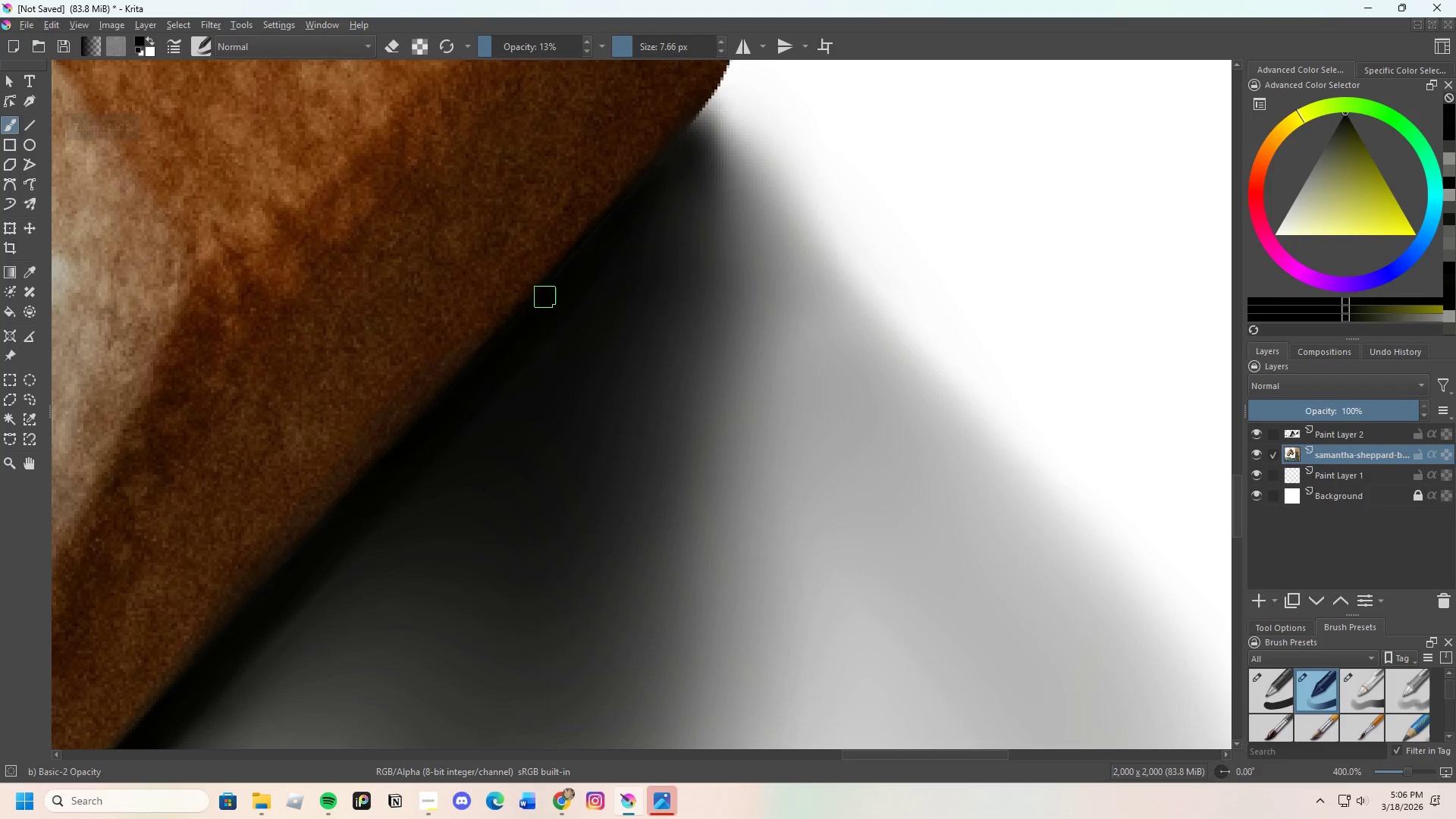 
left_click_drag(start_coordinate=[545, 297], to_coordinate=[599, 234])
 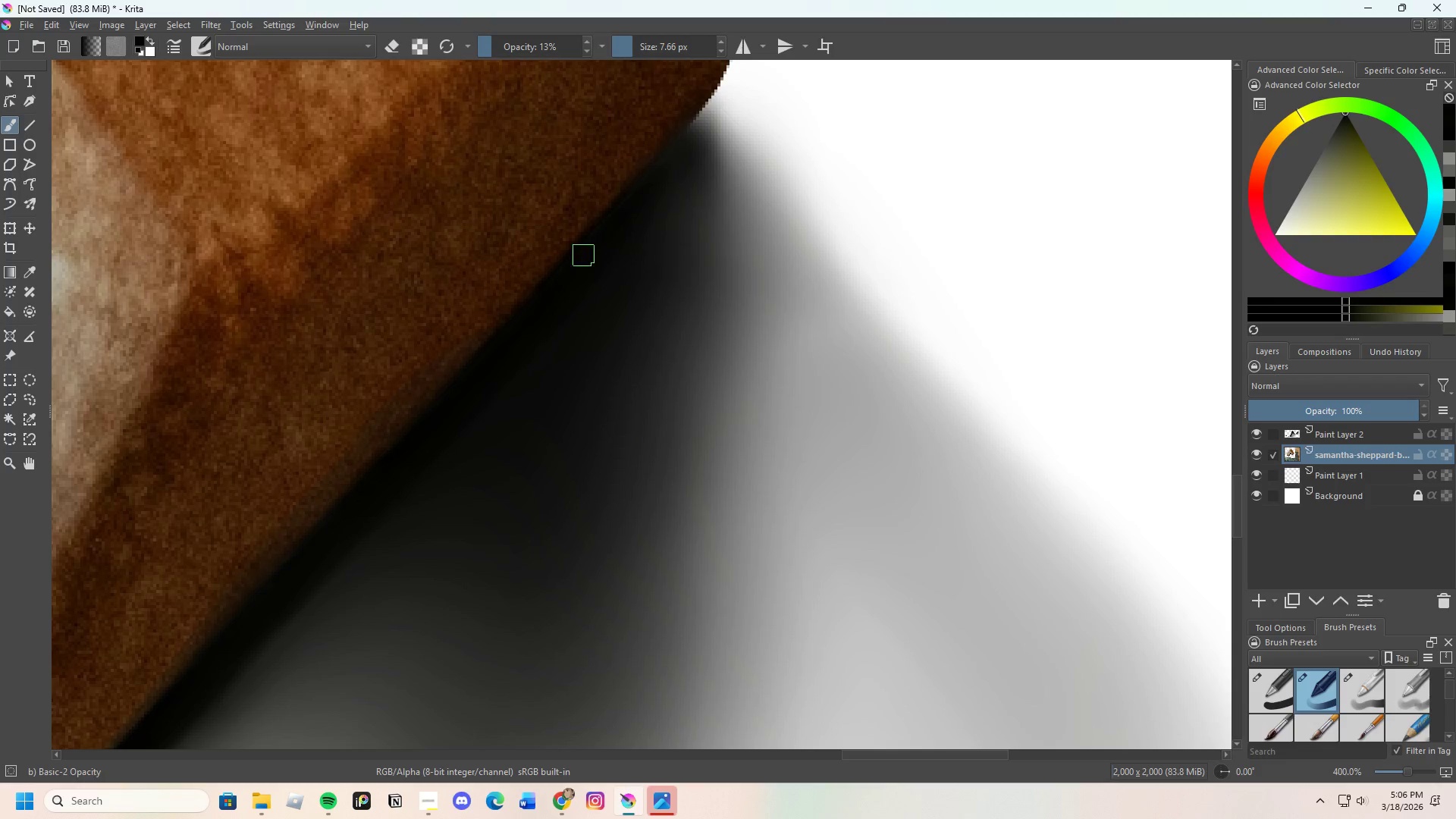 
left_click_drag(start_coordinate=[577, 265], to_coordinate=[633, 218])
 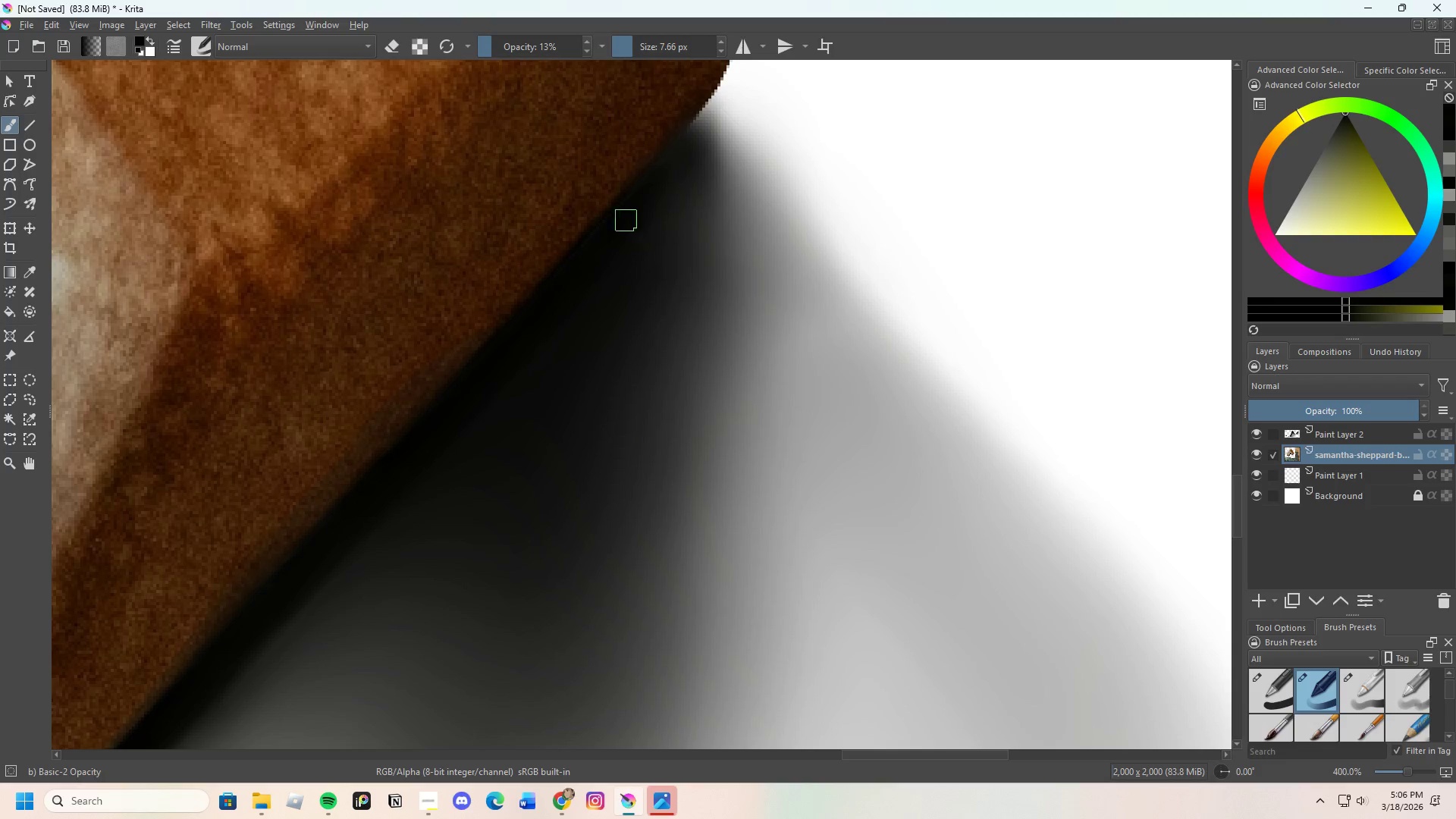 
left_click_drag(start_coordinate=[604, 234], to_coordinate=[567, 265])
 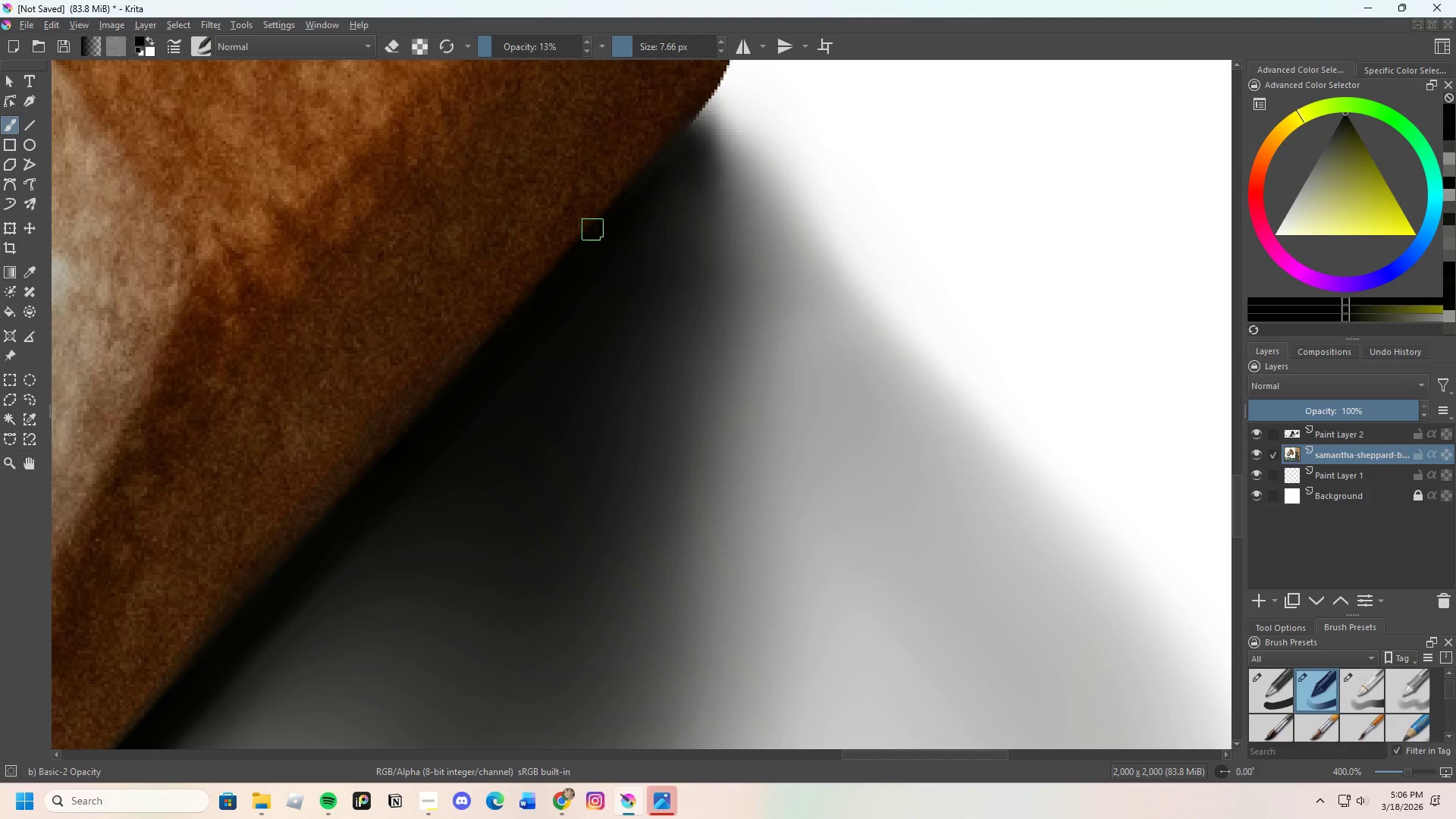 
left_click_drag(start_coordinate=[591, 234], to_coordinate=[553, 287])
 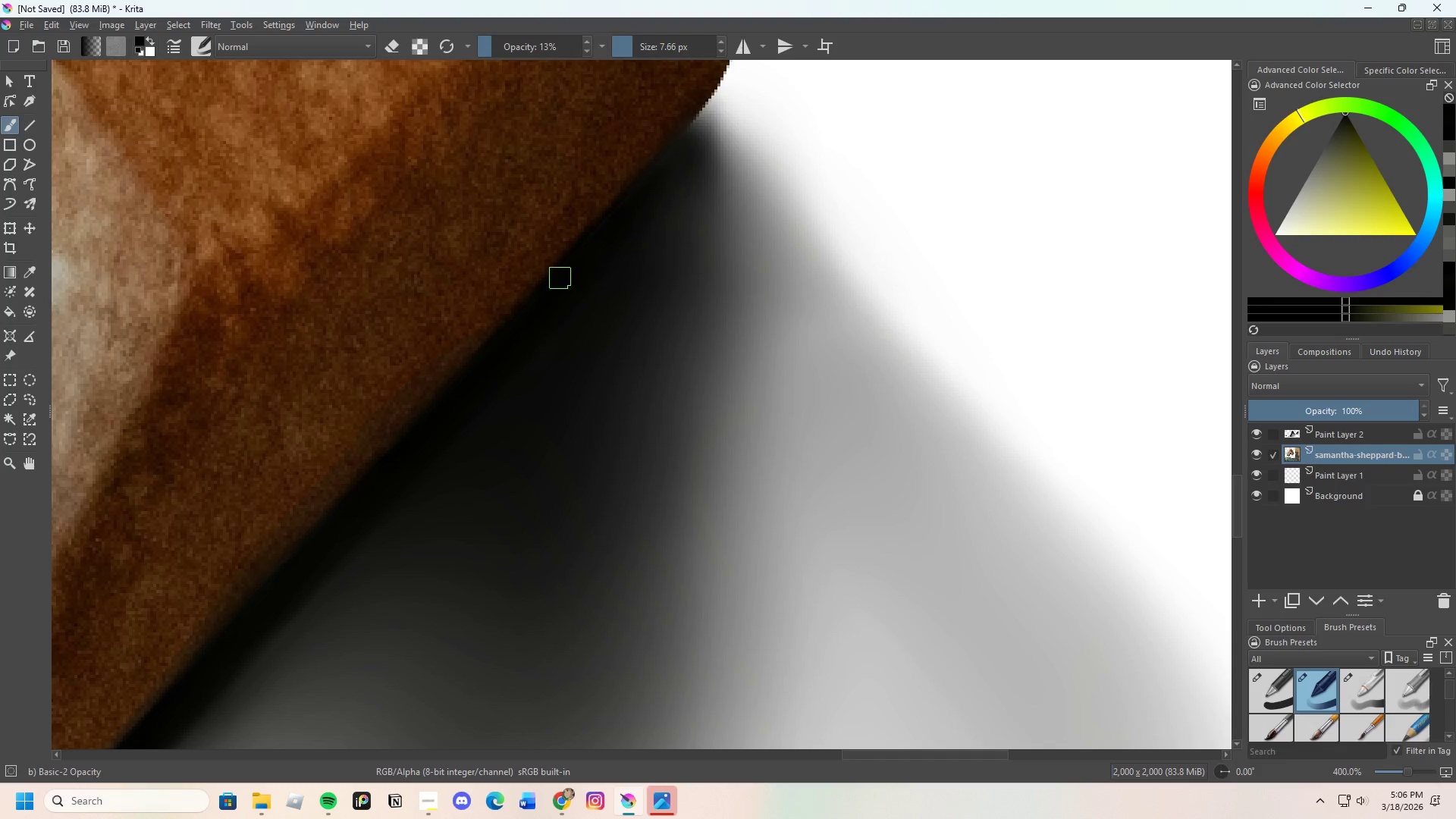 
left_click_drag(start_coordinate=[565, 268], to_coordinate=[638, 202])
 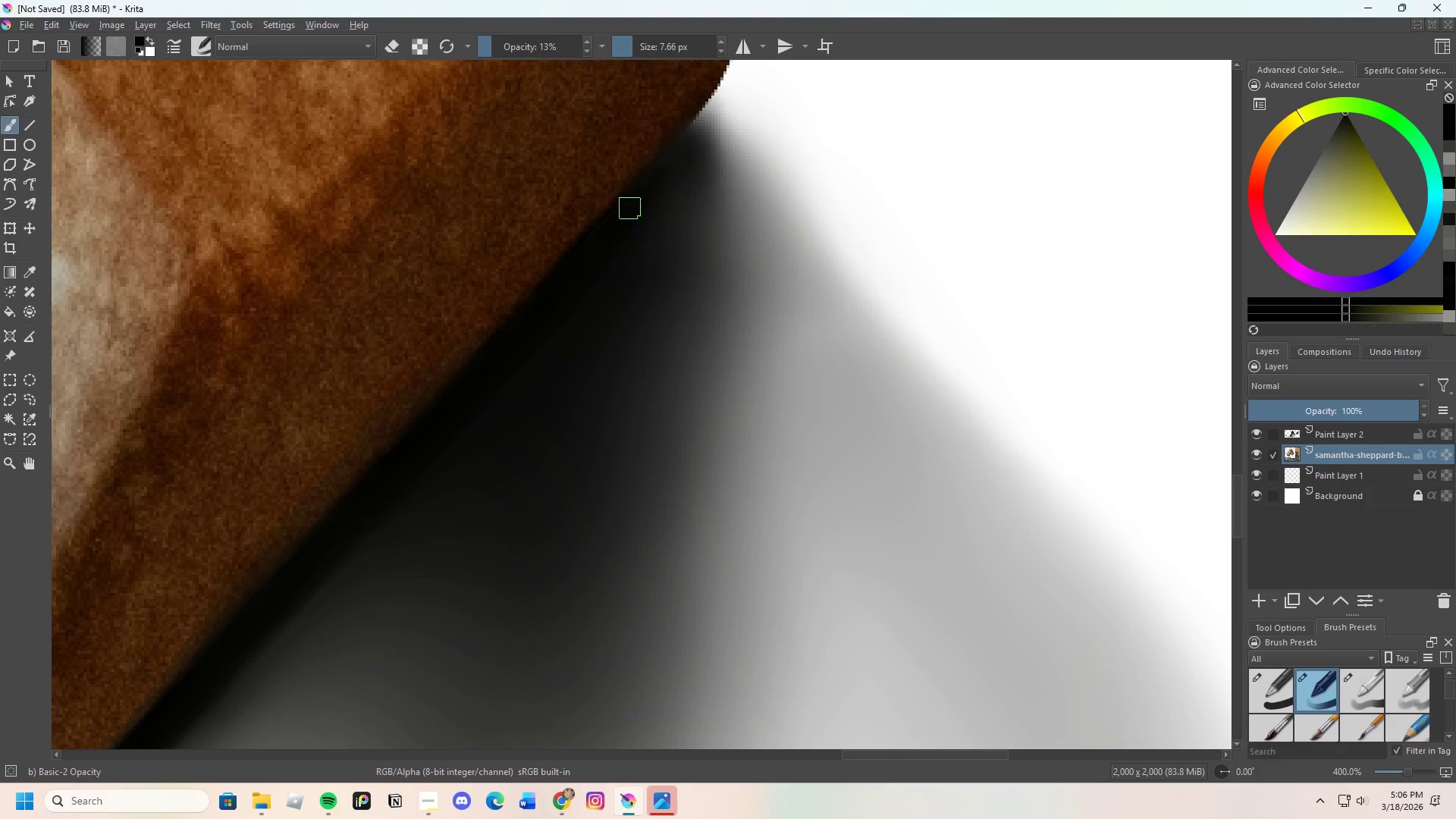 
left_click_drag(start_coordinate=[614, 223], to_coordinate=[666, 171])
 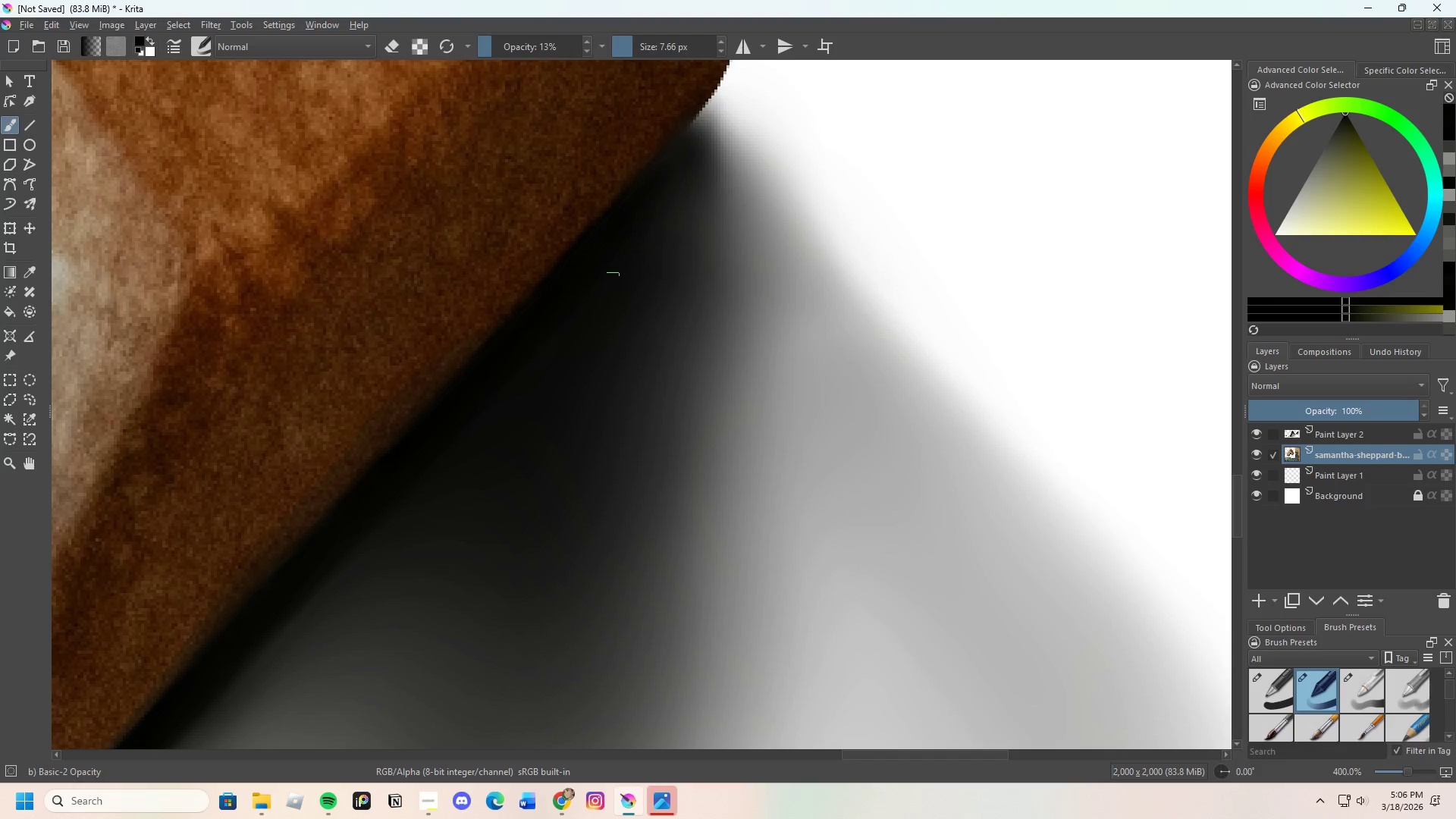 
scroll: coordinate [627, 232], scroll_direction: none, amount: 0.0
 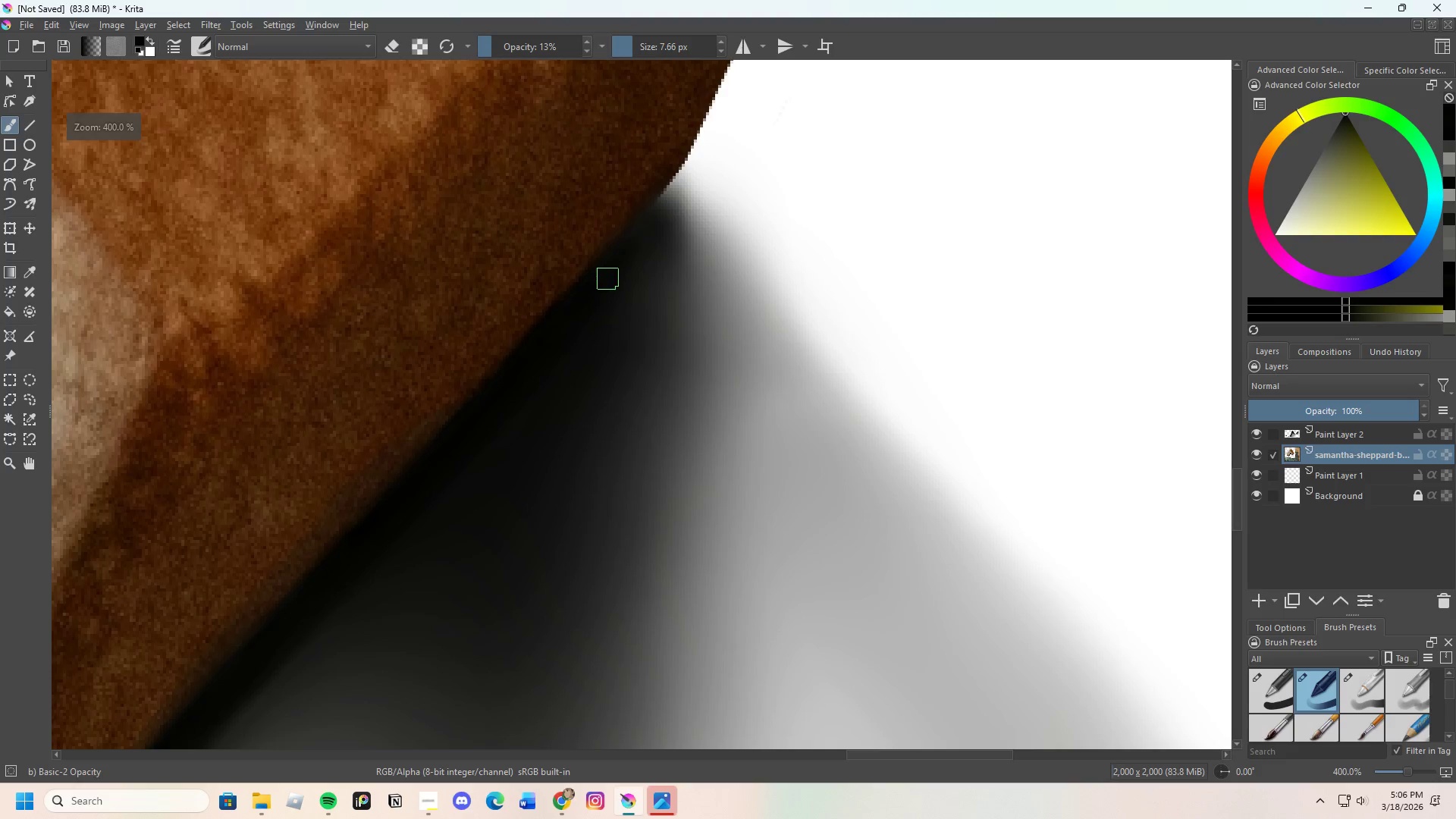 
left_click_drag(start_coordinate=[607, 281], to_coordinate=[645, 222])
 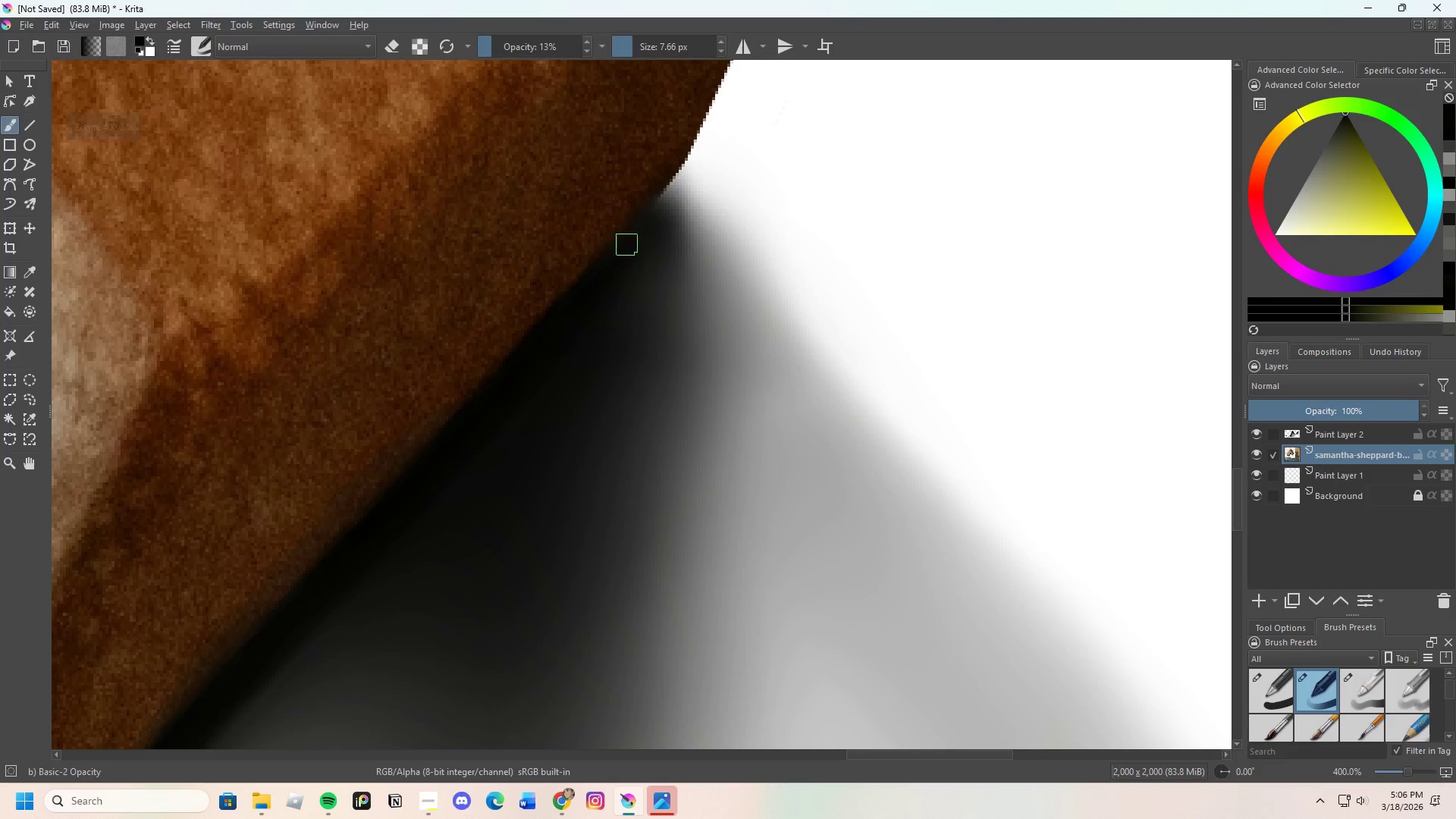 
left_click_drag(start_coordinate=[621, 252], to_coordinate=[645, 218])
 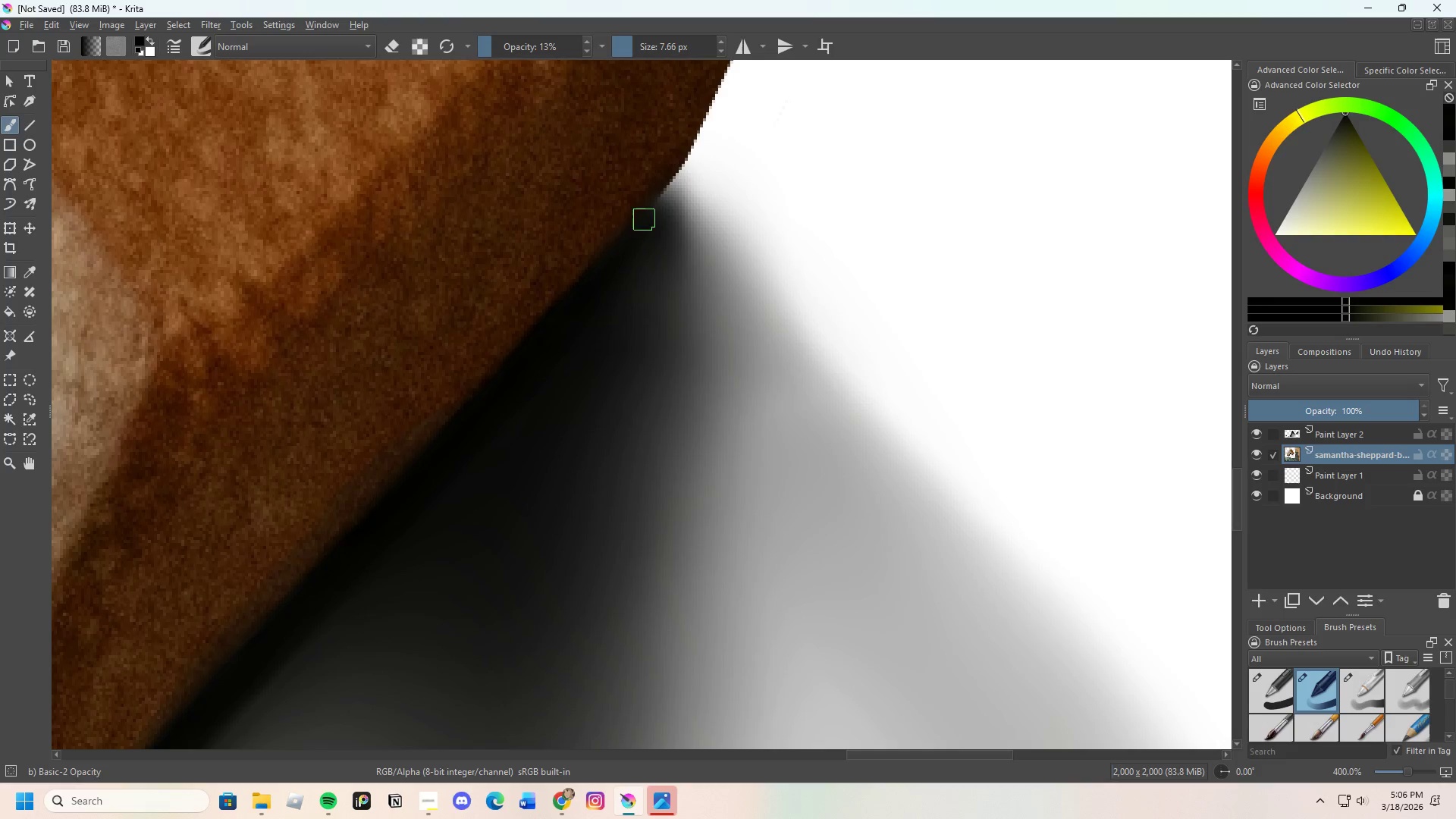 
left_click_drag(start_coordinate=[631, 237], to_coordinate=[582, 298])
 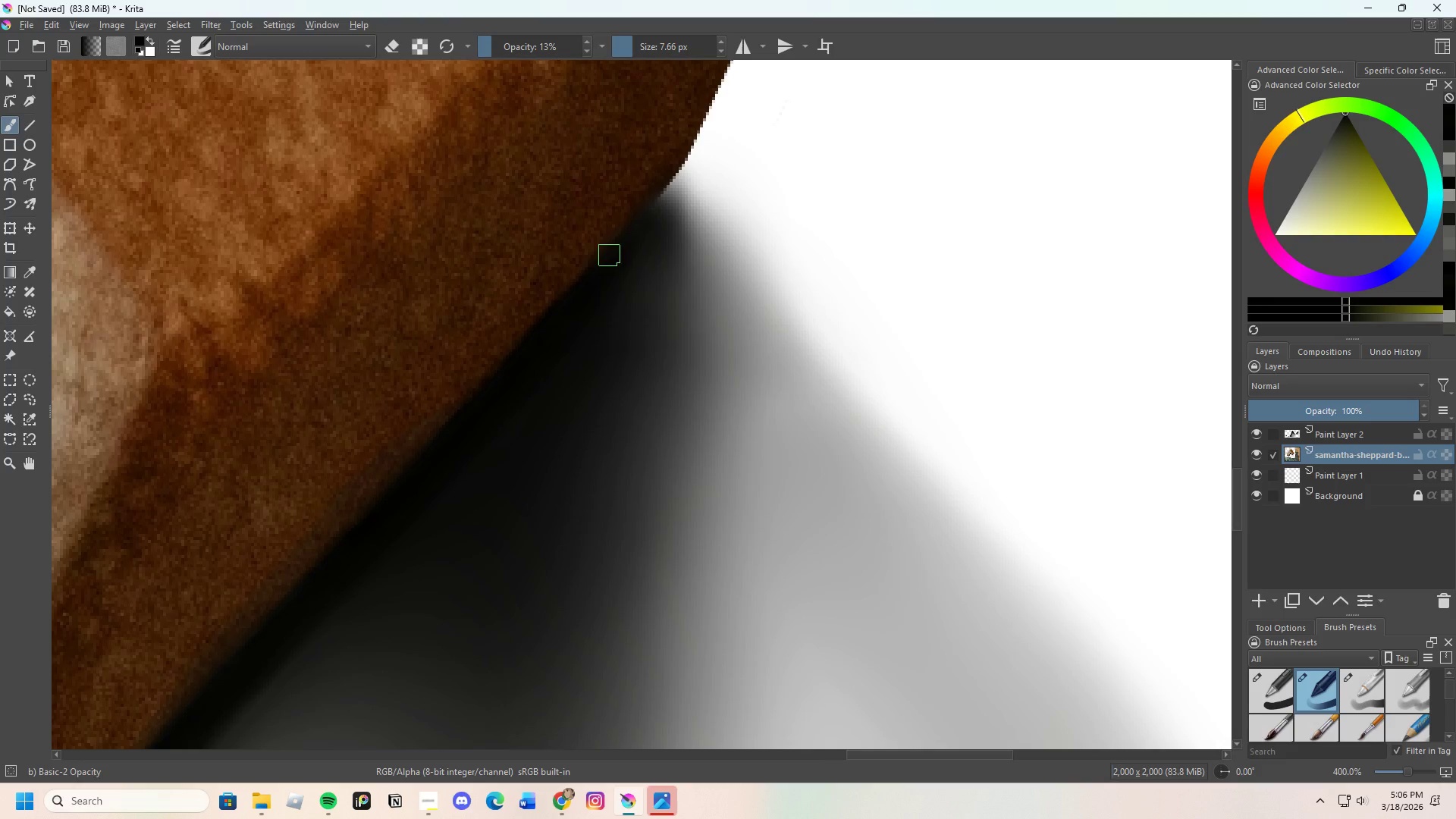 
left_click_drag(start_coordinate=[607, 258], to_coordinate=[589, 287])
 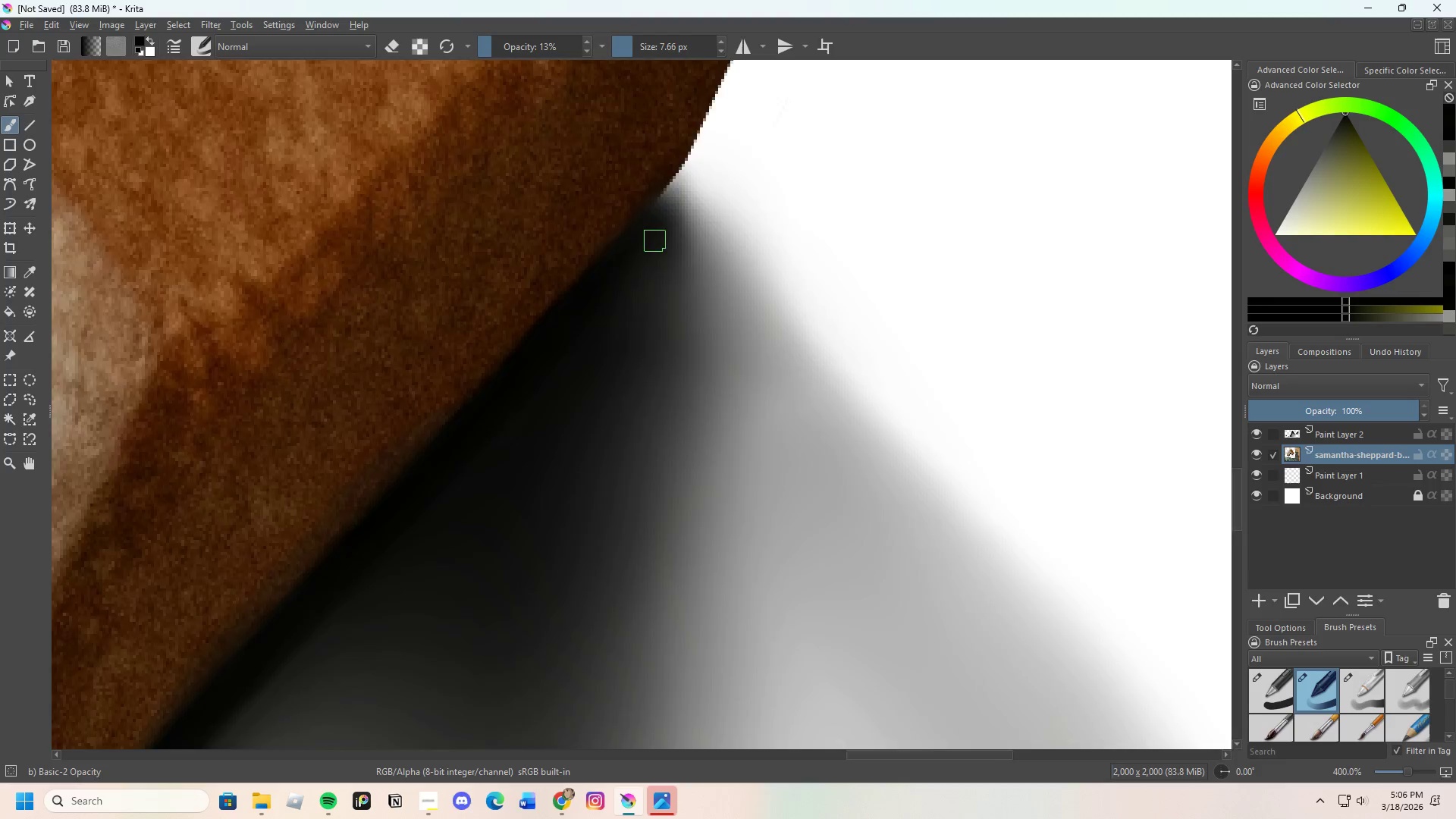 
scroll: coordinate [384, 456], scroll_direction: up, amount: 1.0
 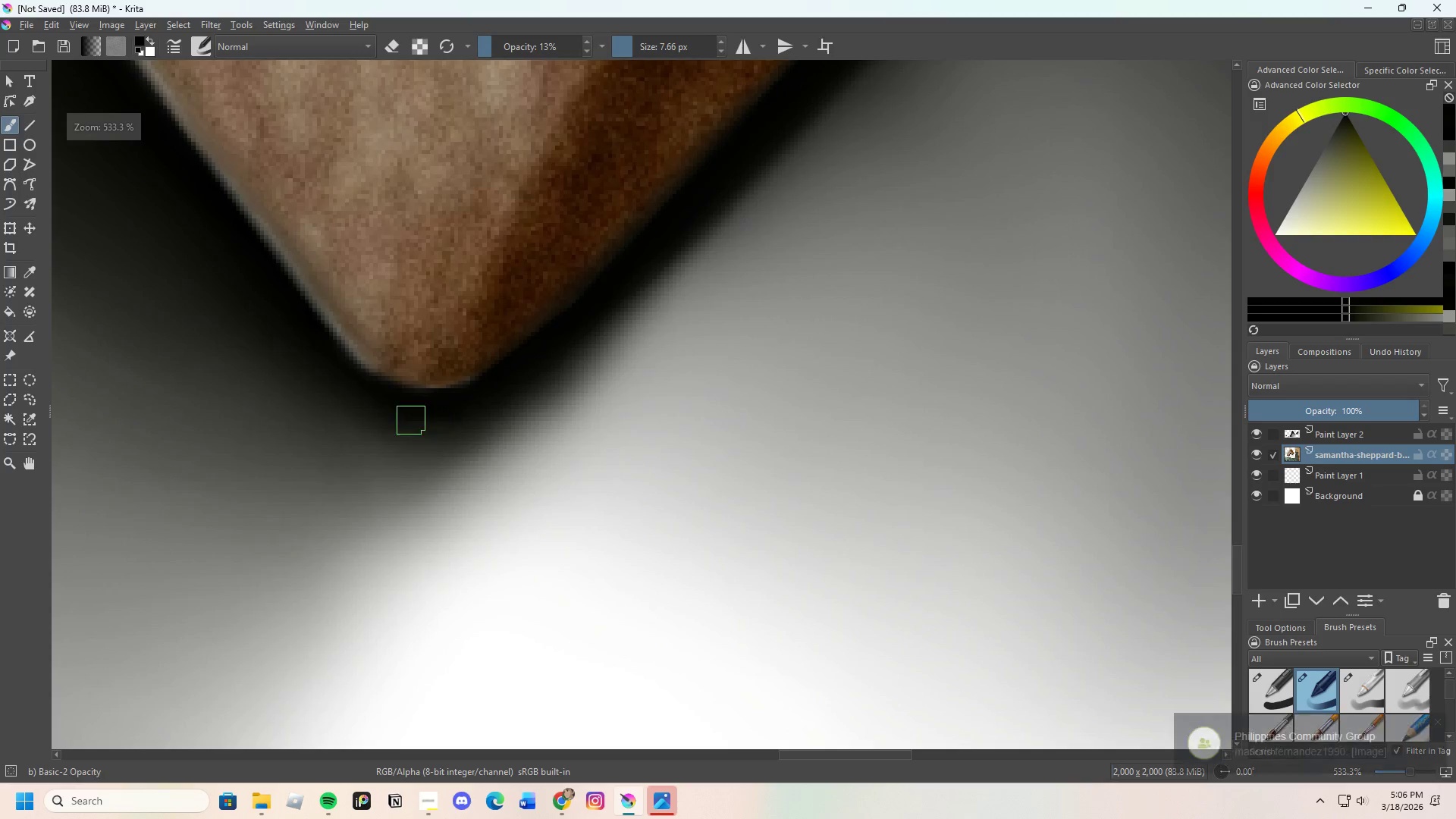 
left_click_drag(start_coordinate=[386, 410], to_coordinate=[471, 410])
 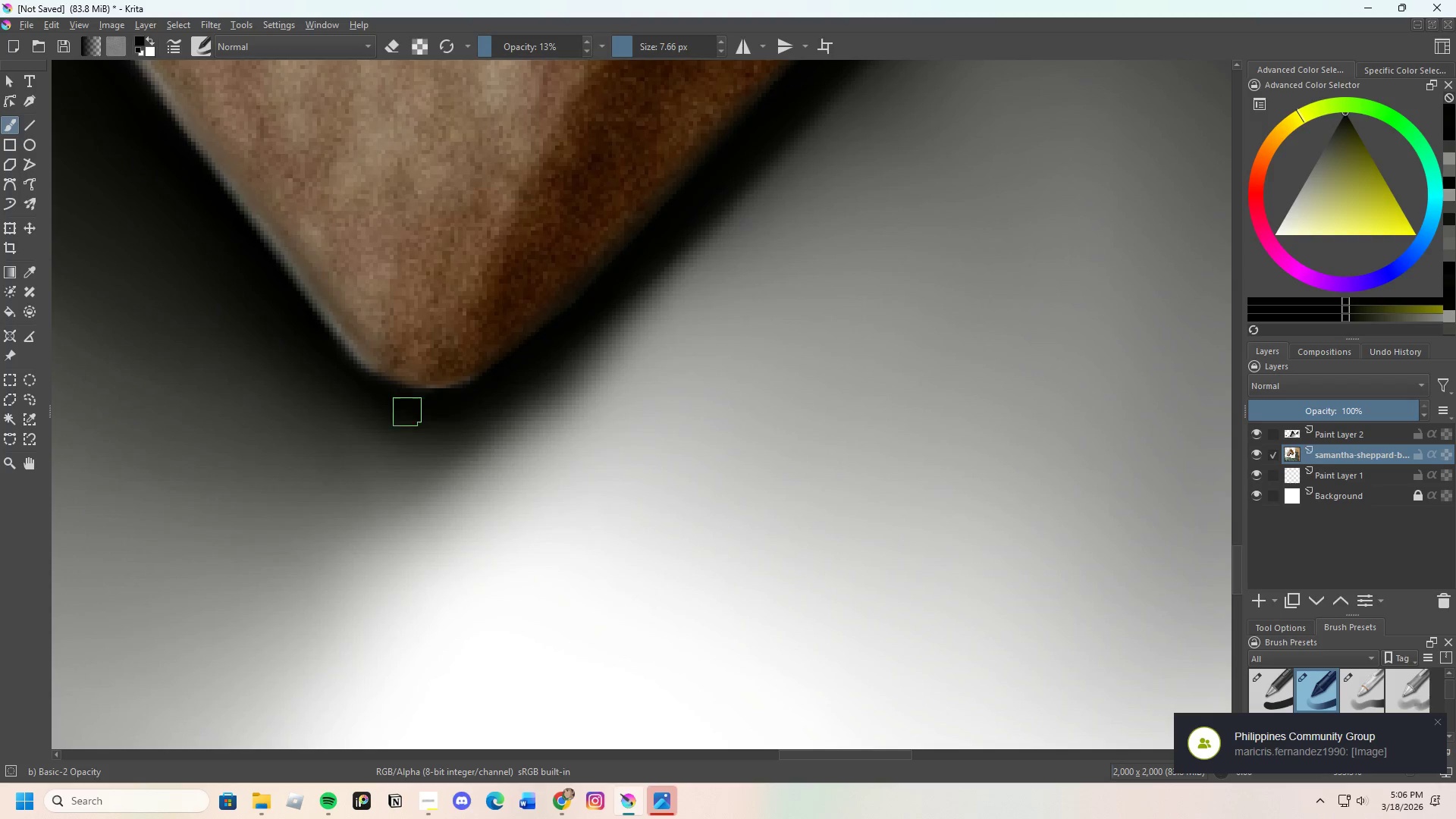 
left_click_drag(start_coordinate=[405, 418], to_coordinate=[529, 363])
 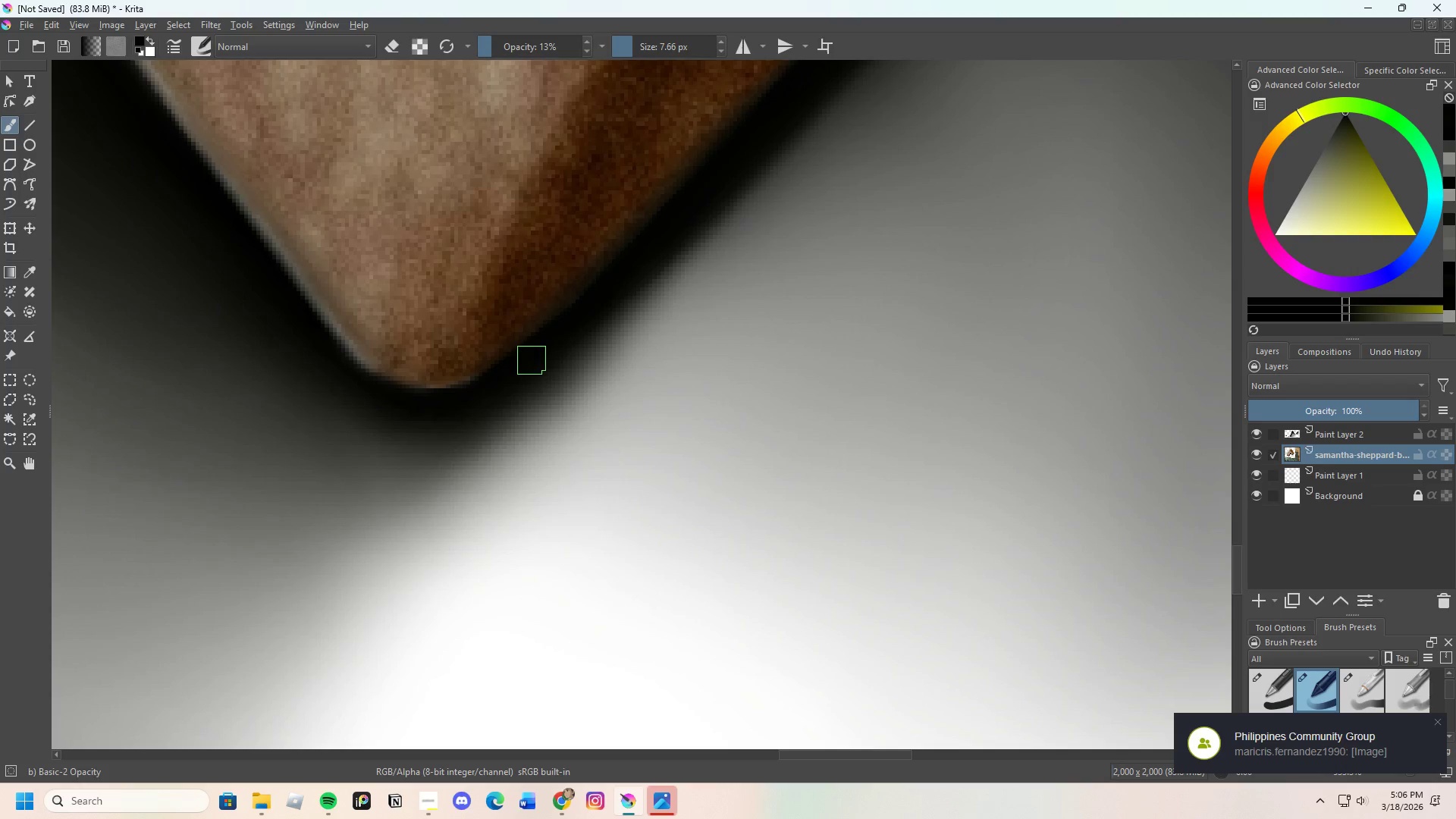 
left_click_drag(start_coordinate=[532, 361], to_coordinate=[447, 406])
 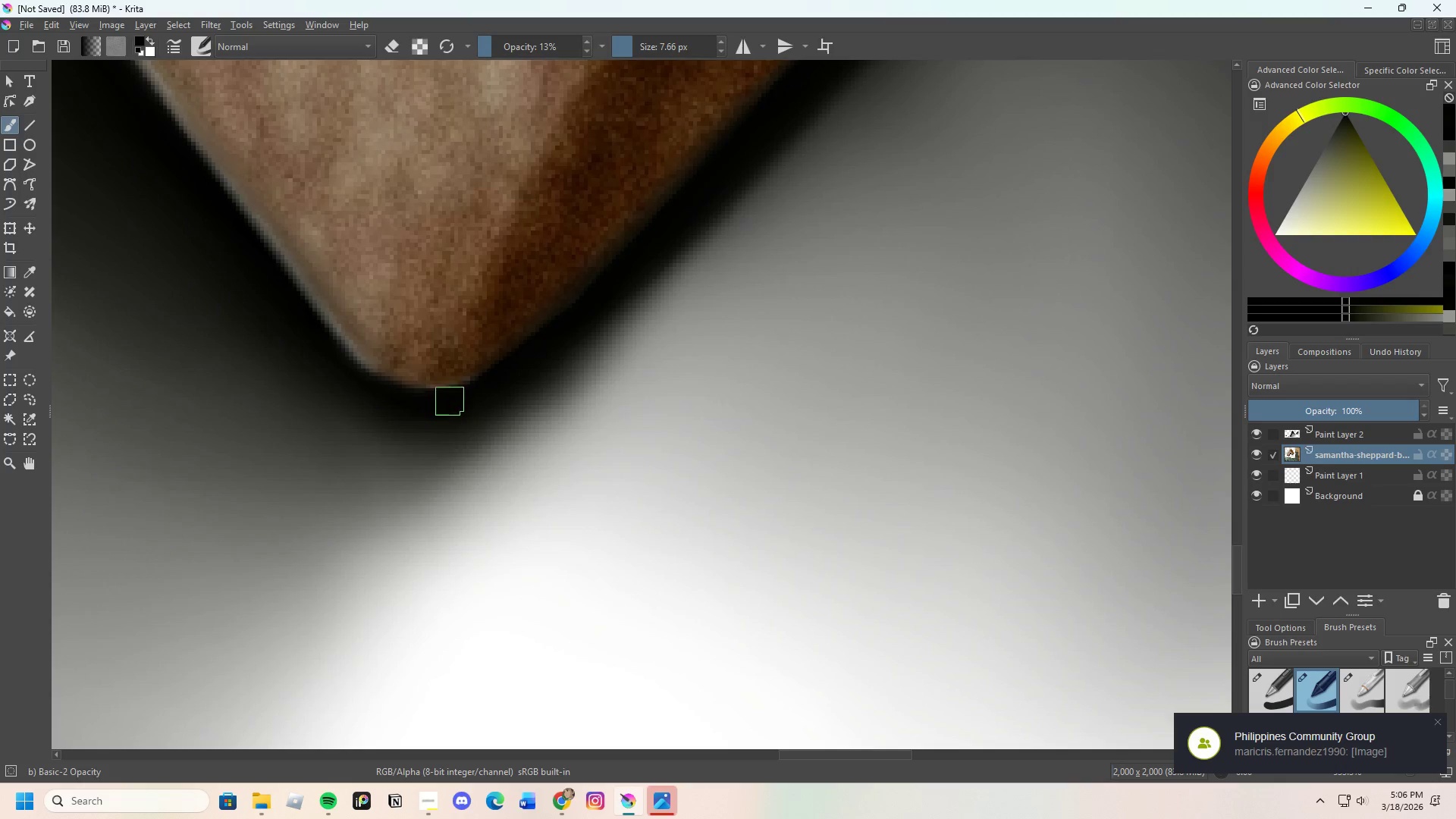 
left_click_drag(start_coordinate=[453, 398], to_coordinate=[510, 371])
 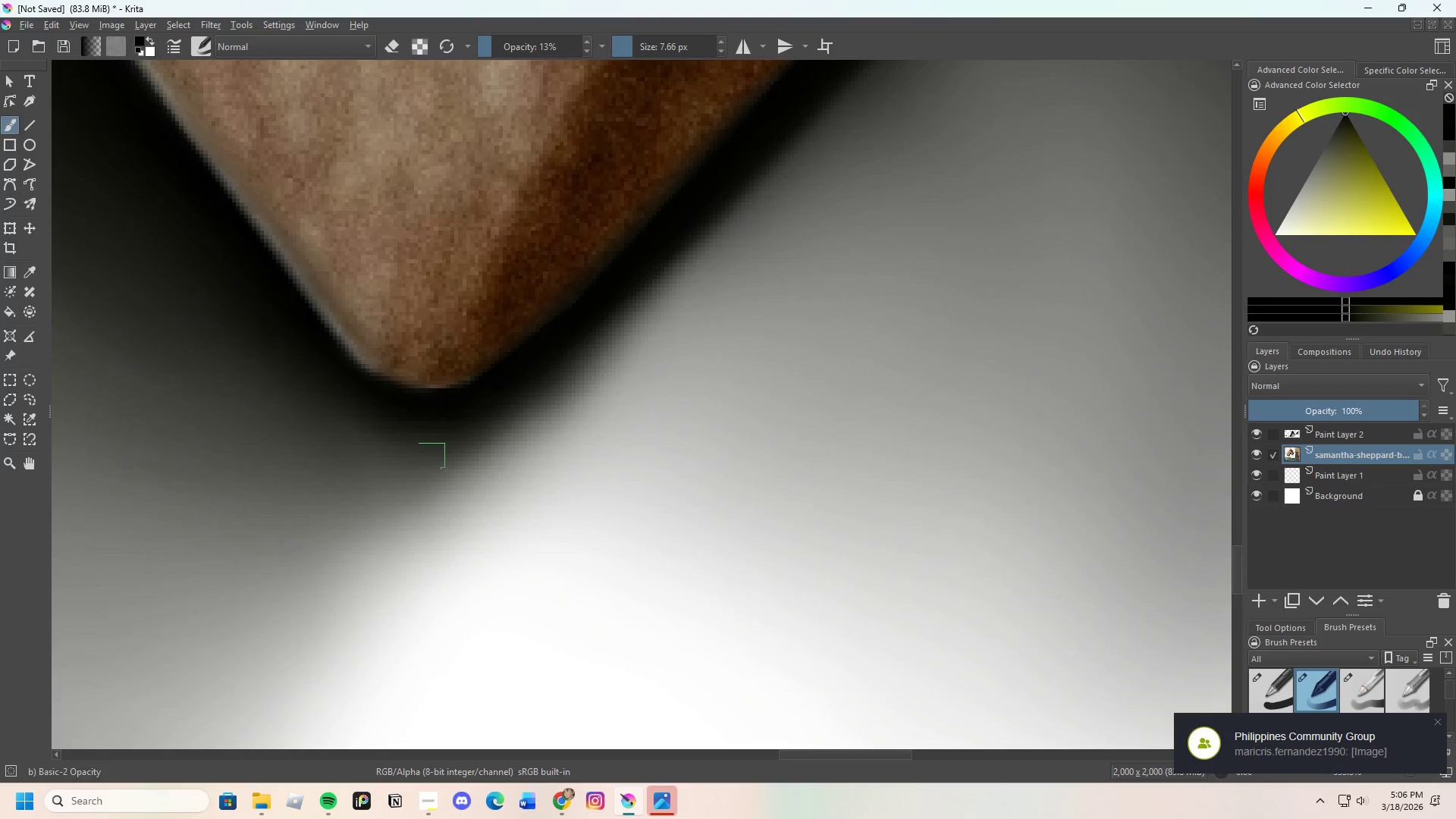 
scroll: coordinate [497, 409], scroll_direction: down, amount: 1.0
 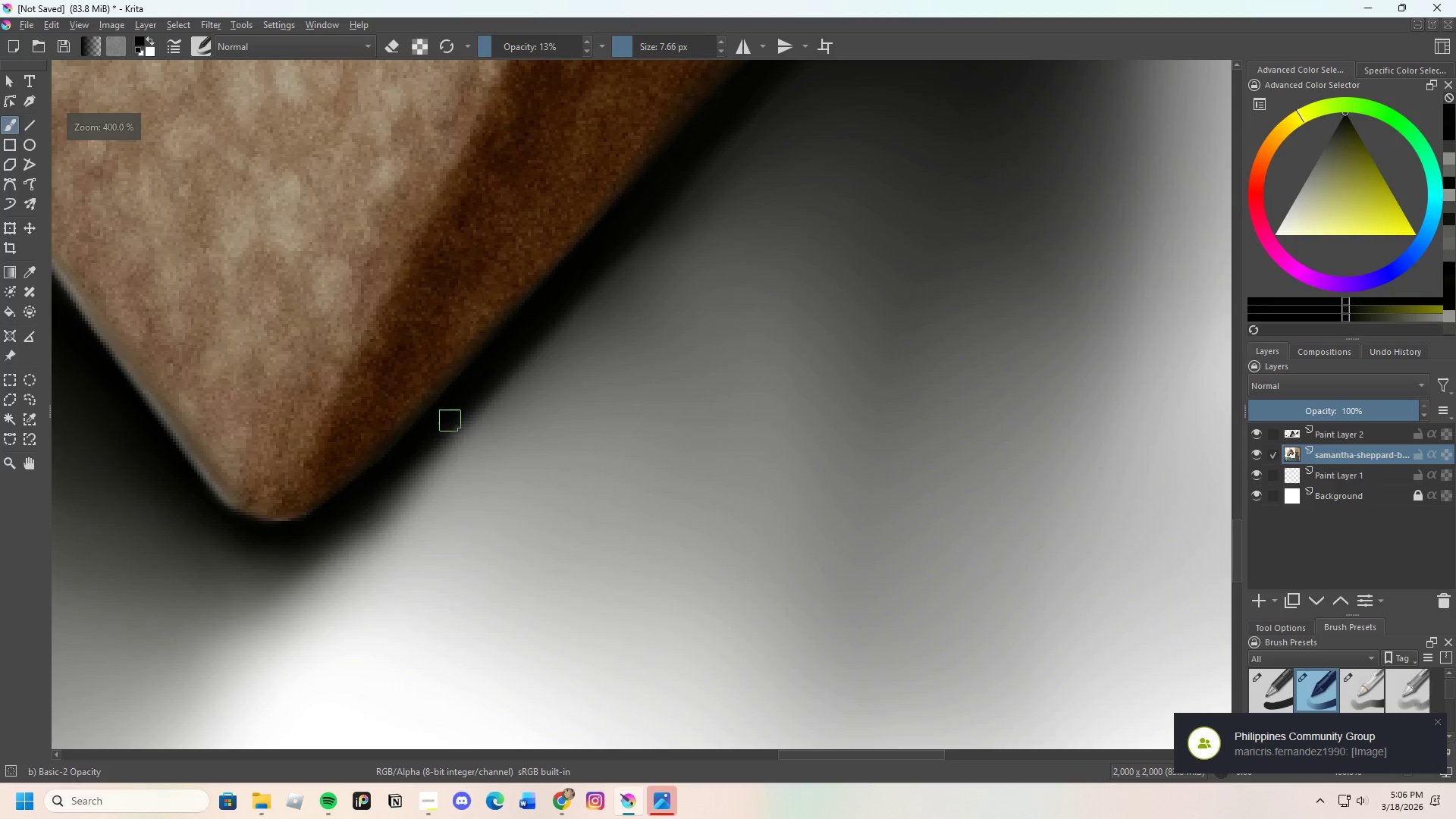 
left_click_drag(start_coordinate=[453, 410], to_coordinate=[535, 329])
 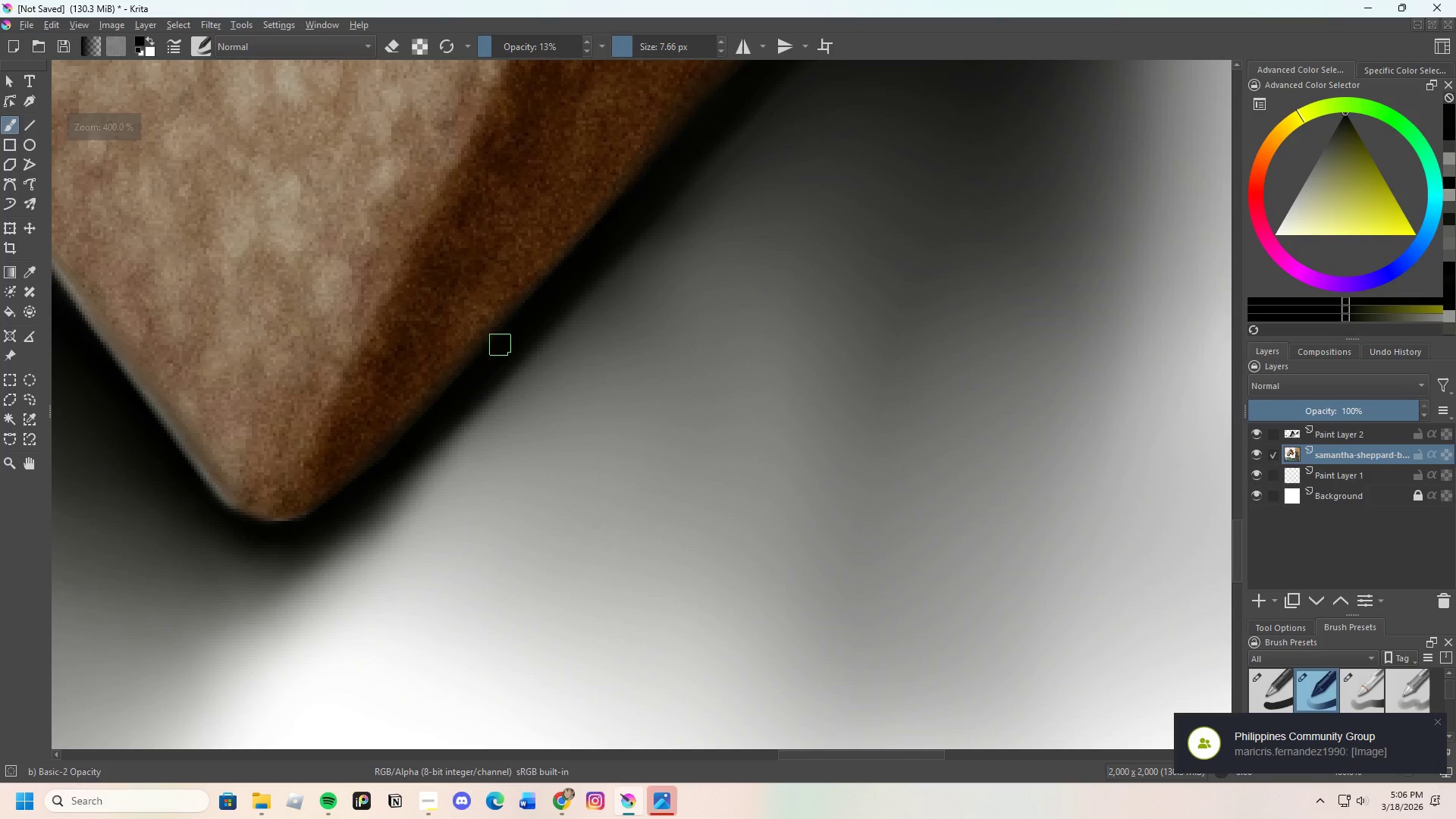 
left_click_drag(start_coordinate=[469, 369], to_coordinate=[532, 315])
 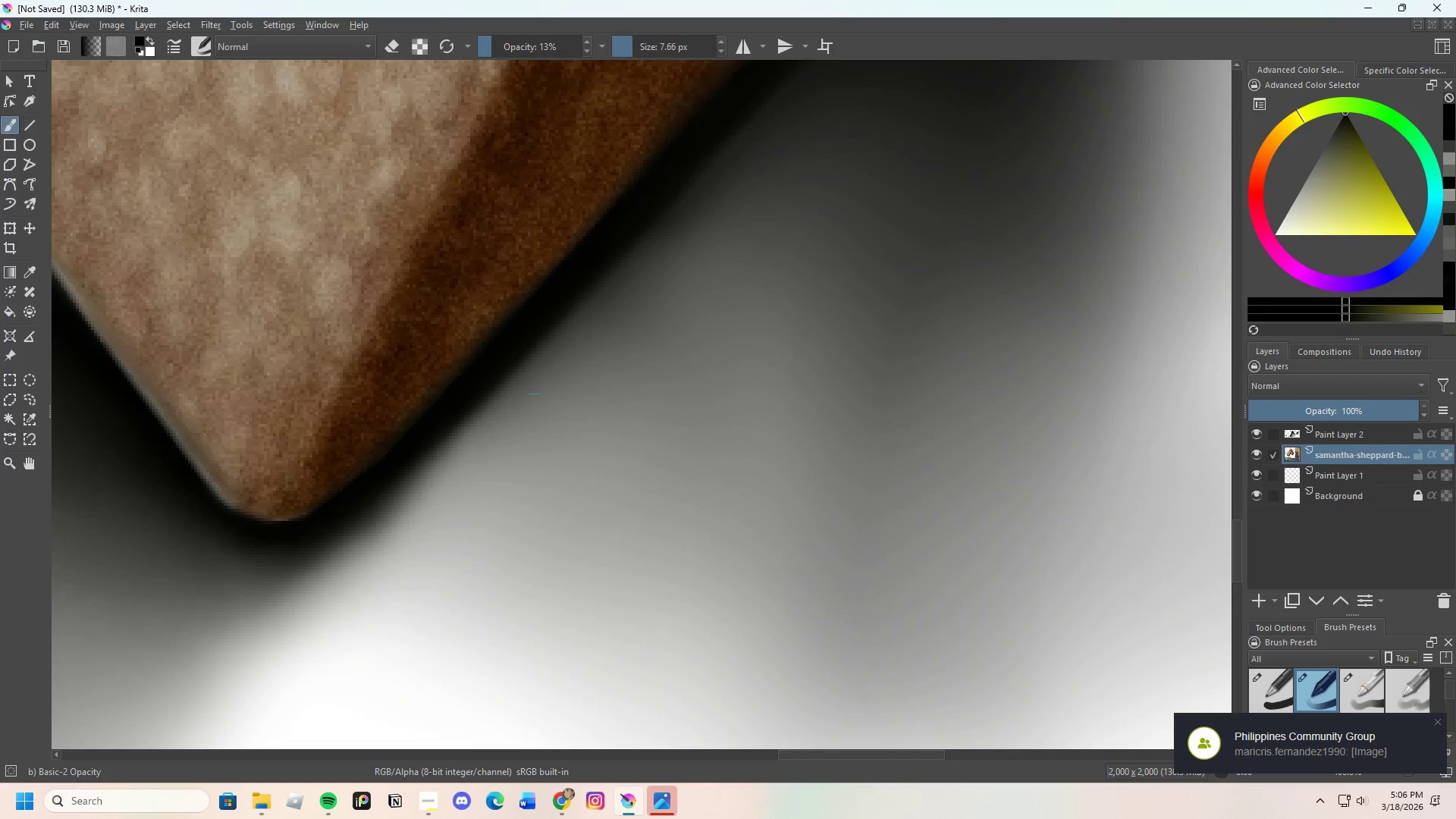 
scroll: coordinate [491, 411], scroll_direction: down, amount: 4.0
 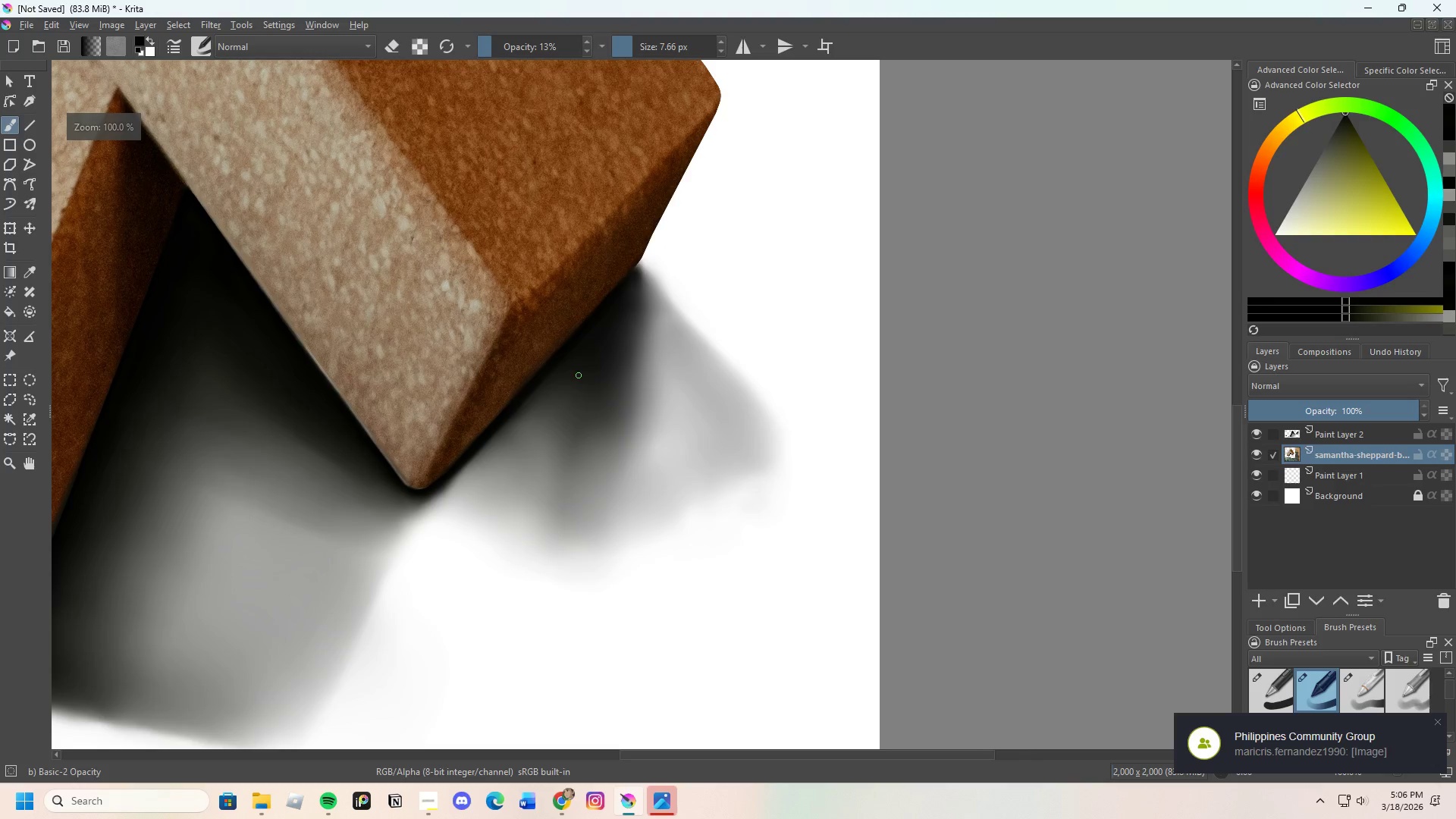 
scroll: coordinate [648, 287], scroll_direction: up, amount: 3.0
 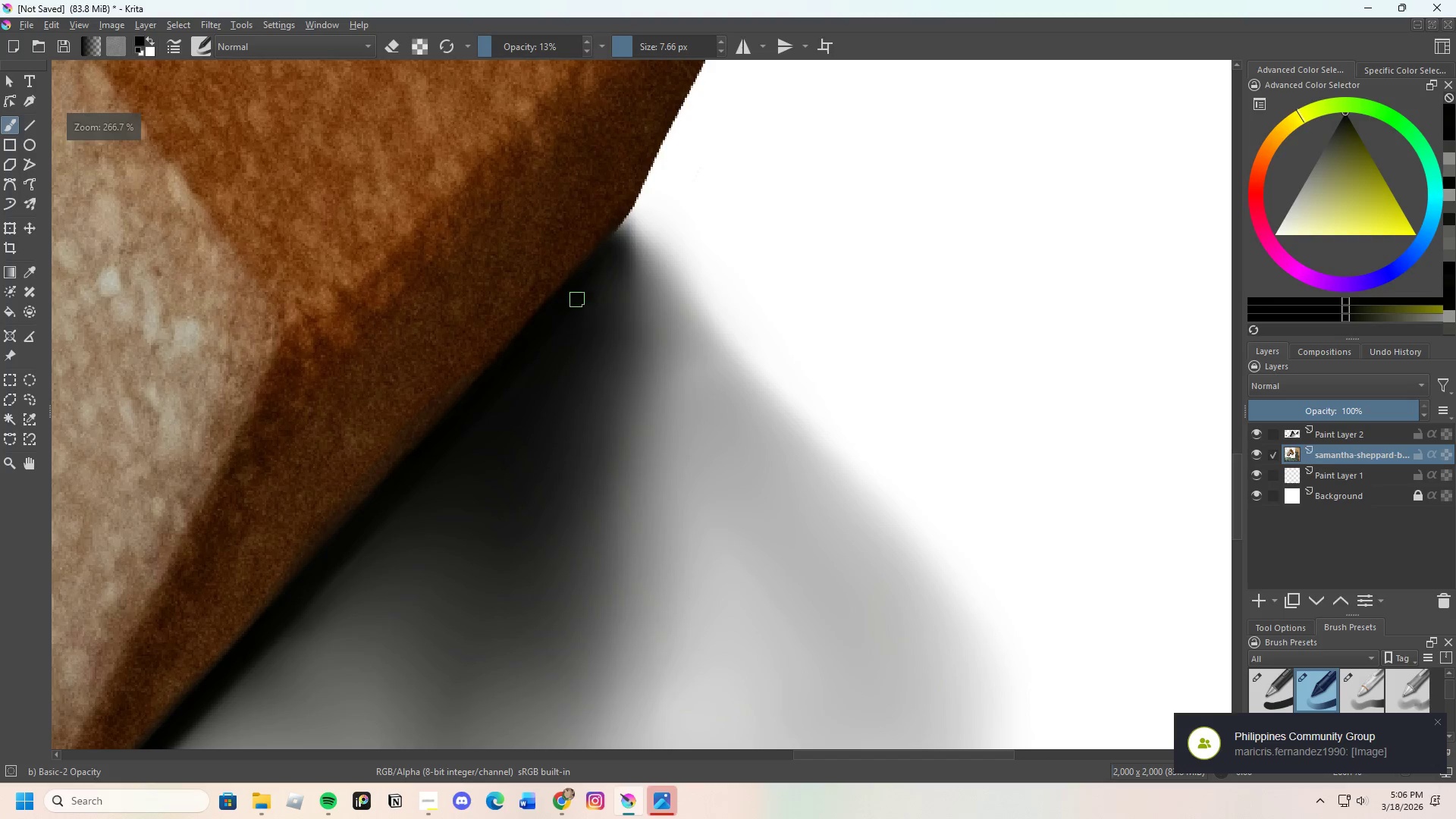 
left_click_drag(start_coordinate=[579, 300], to_coordinate=[626, 253])
 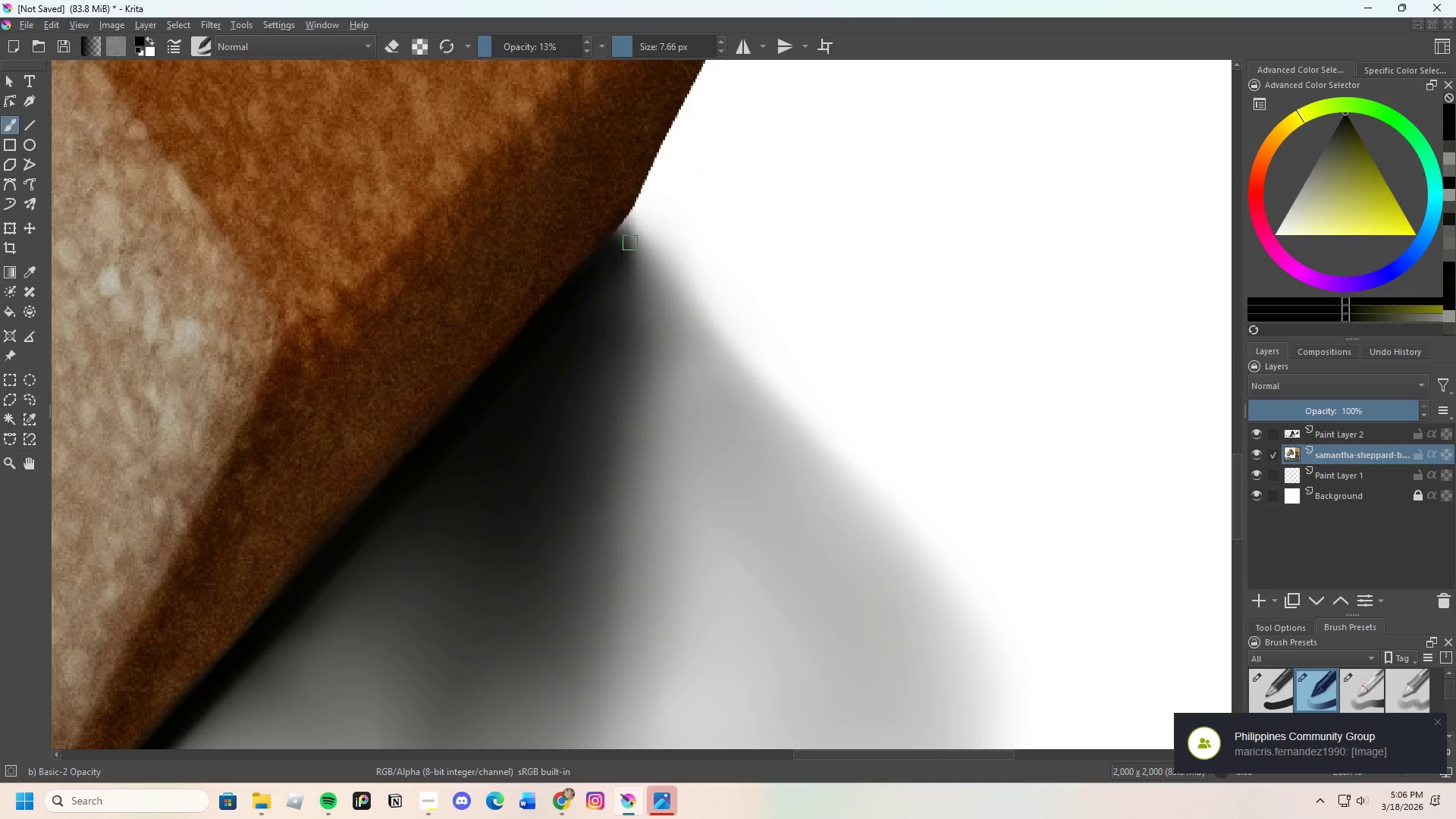 
left_click_drag(start_coordinate=[622, 249], to_coordinate=[588, 283])
 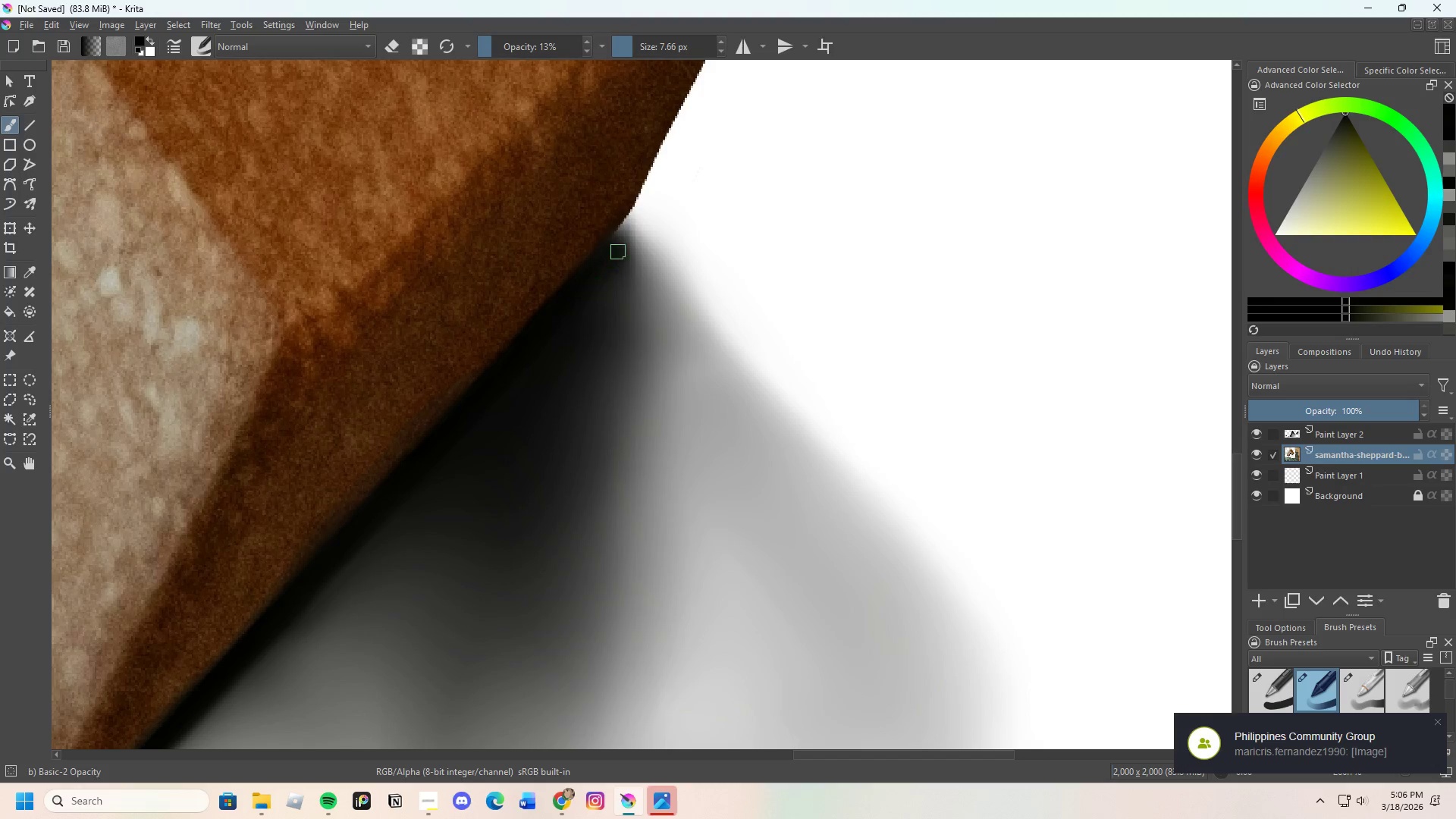 
left_click_drag(start_coordinate=[616, 254], to_coordinate=[582, 303])
 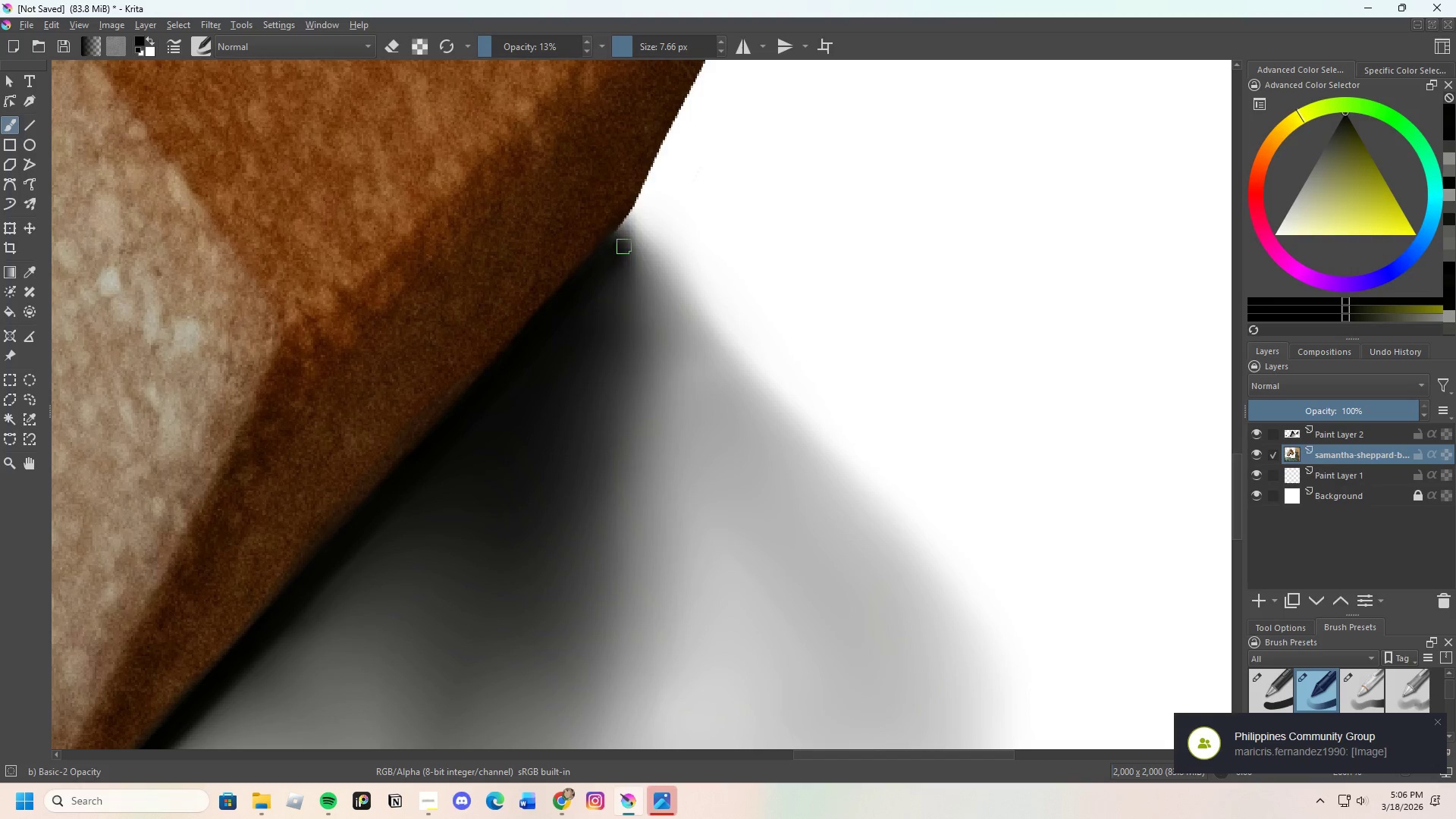 
left_click_drag(start_coordinate=[623, 265], to_coordinate=[617, 317])
 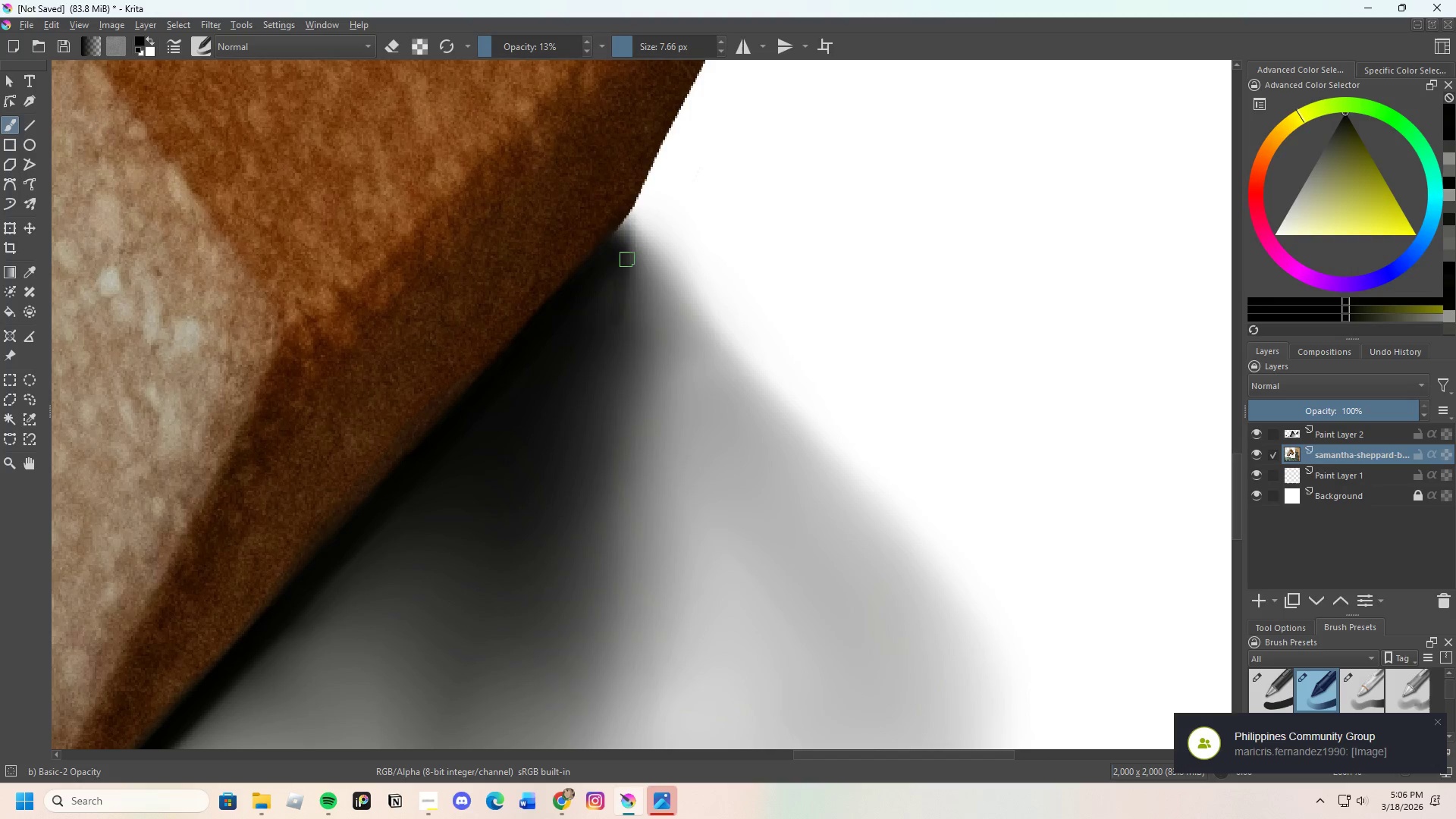 
left_click_drag(start_coordinate=[620, 287], to_coordinate=[610, 343])
 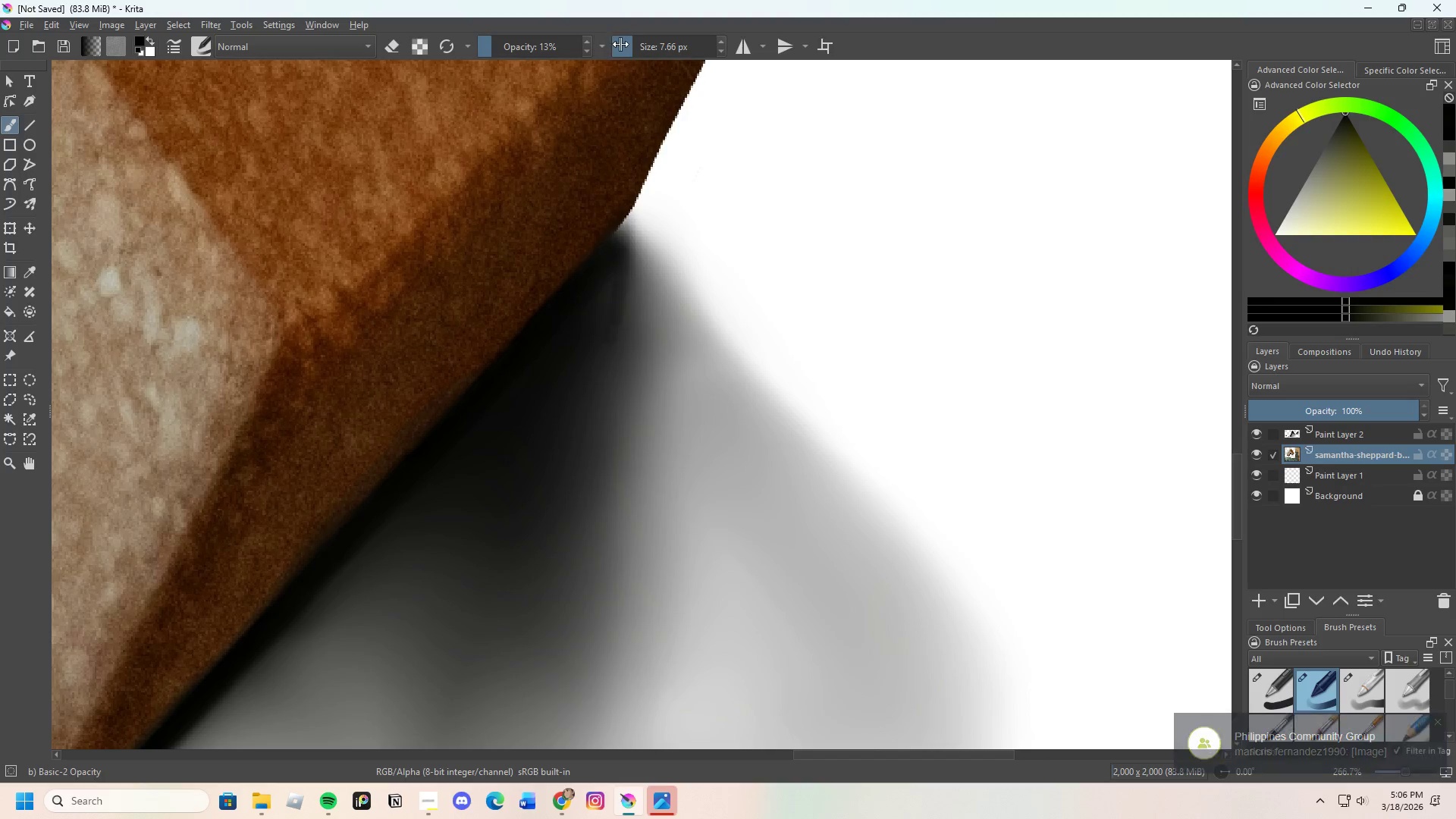 
left_click_drag(start_coordinate=[629, 41], to_coordinate=[639, 38])
 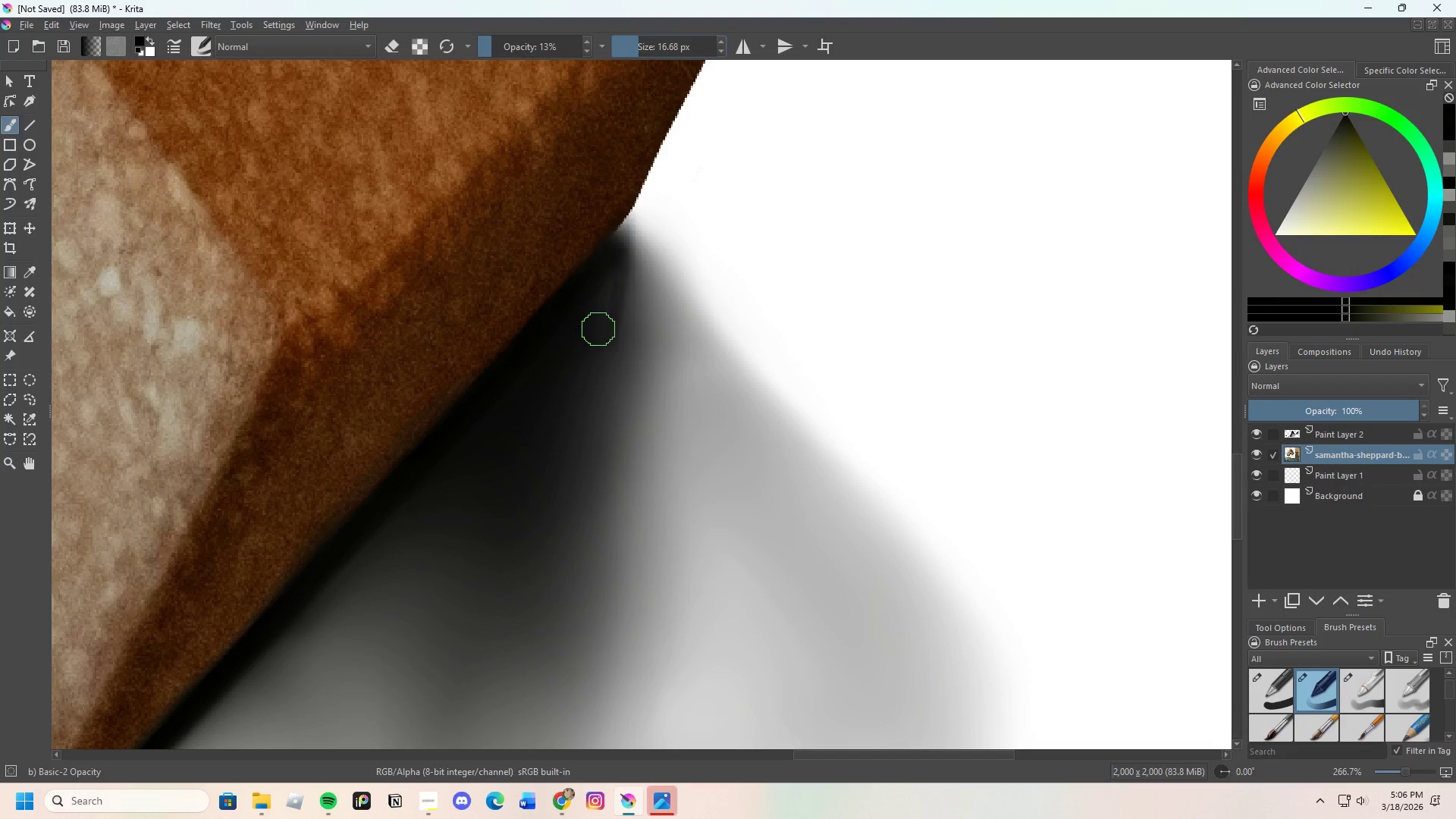 
hold_key(key=ControlLeft, duration=0.41)
left_click([605, 312])
 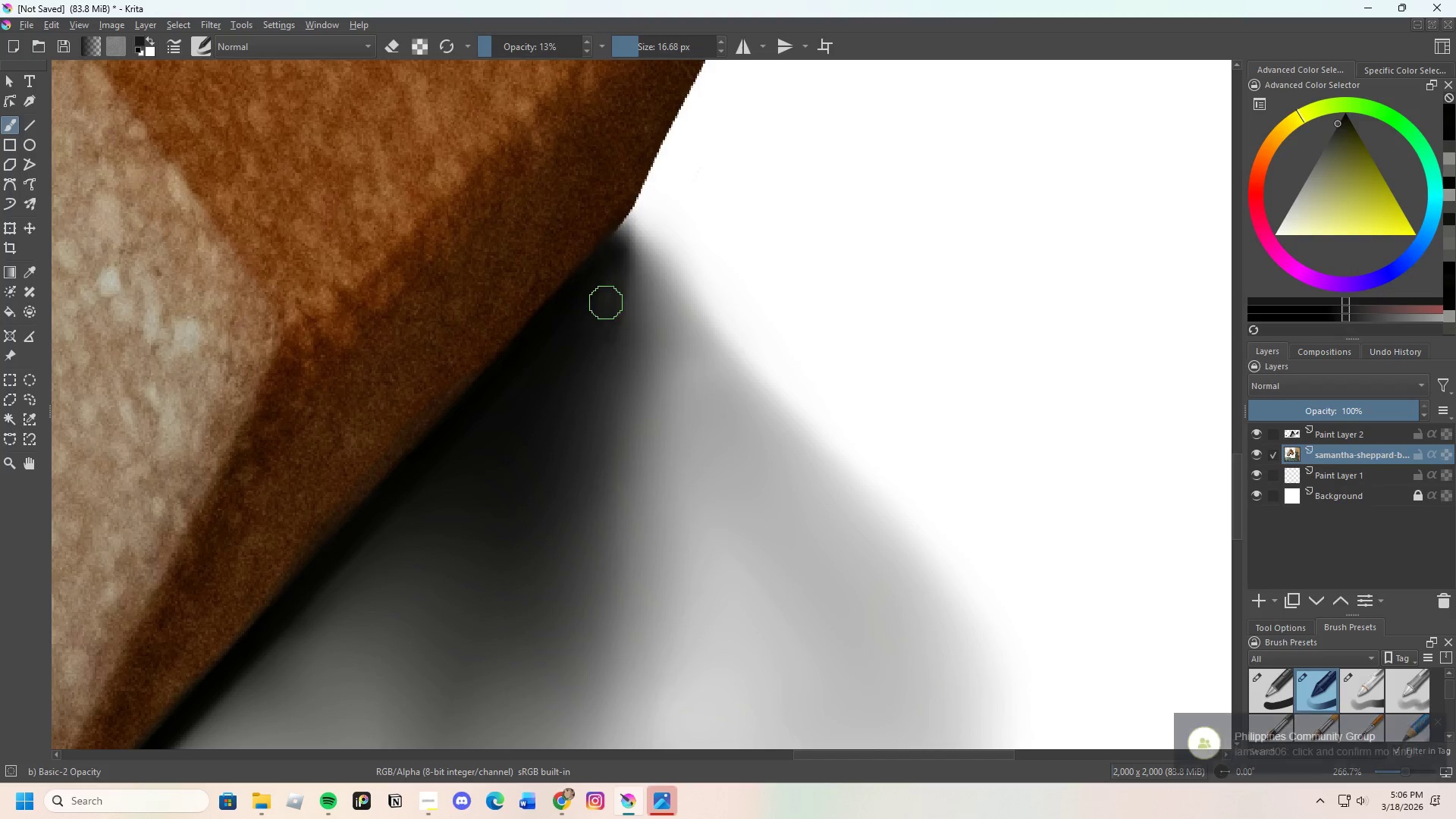 
left_click_drag(start_coordinate=[607, 314], to_coordinate=[610, 326])
 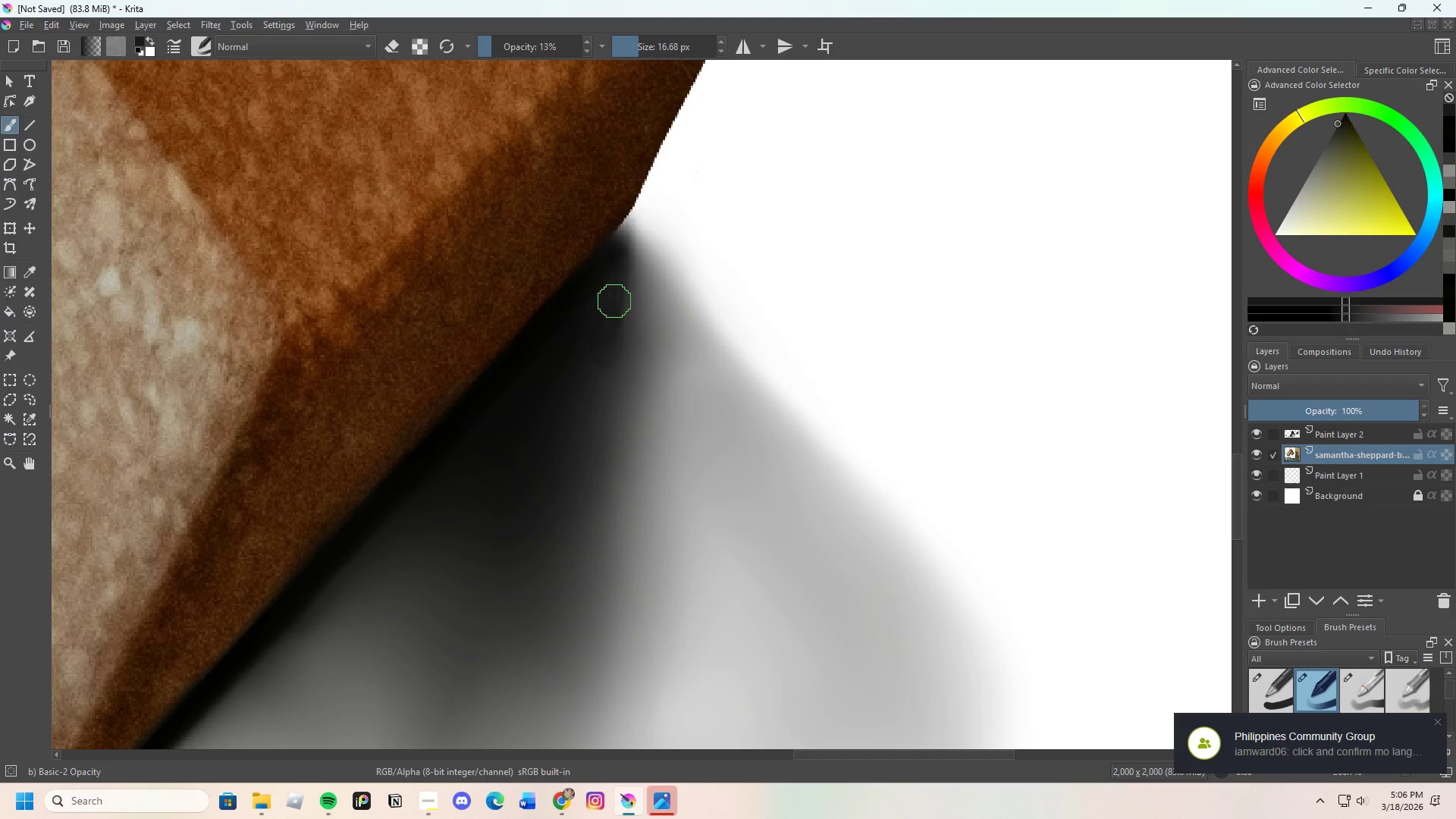 
left_click_drag(start_coordinate=[614, 303], to_coordinate=[610, 311])
 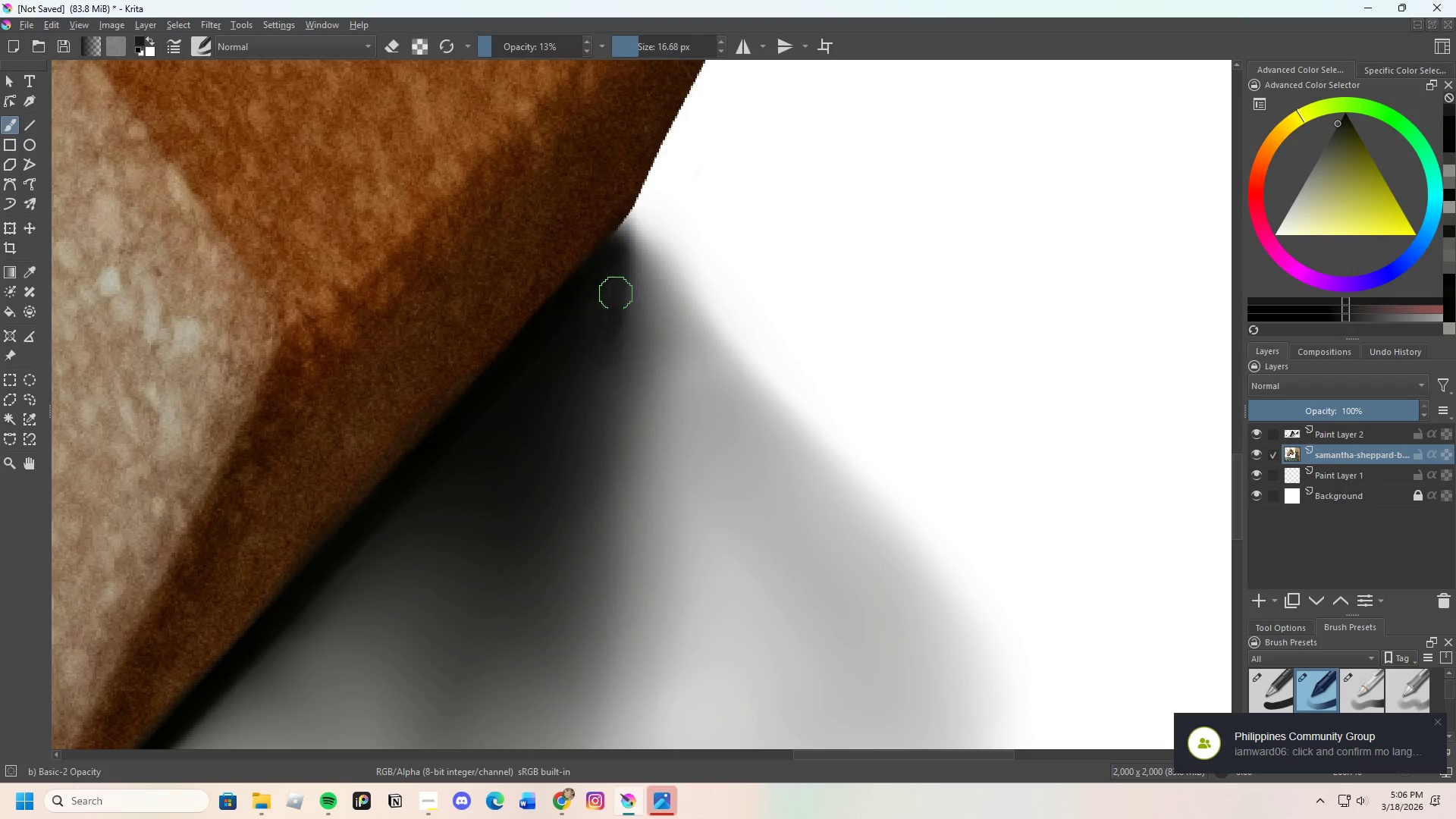 
left_click_drag(start_coordinate=[612, 310], to_coordinate=[605, 334])
 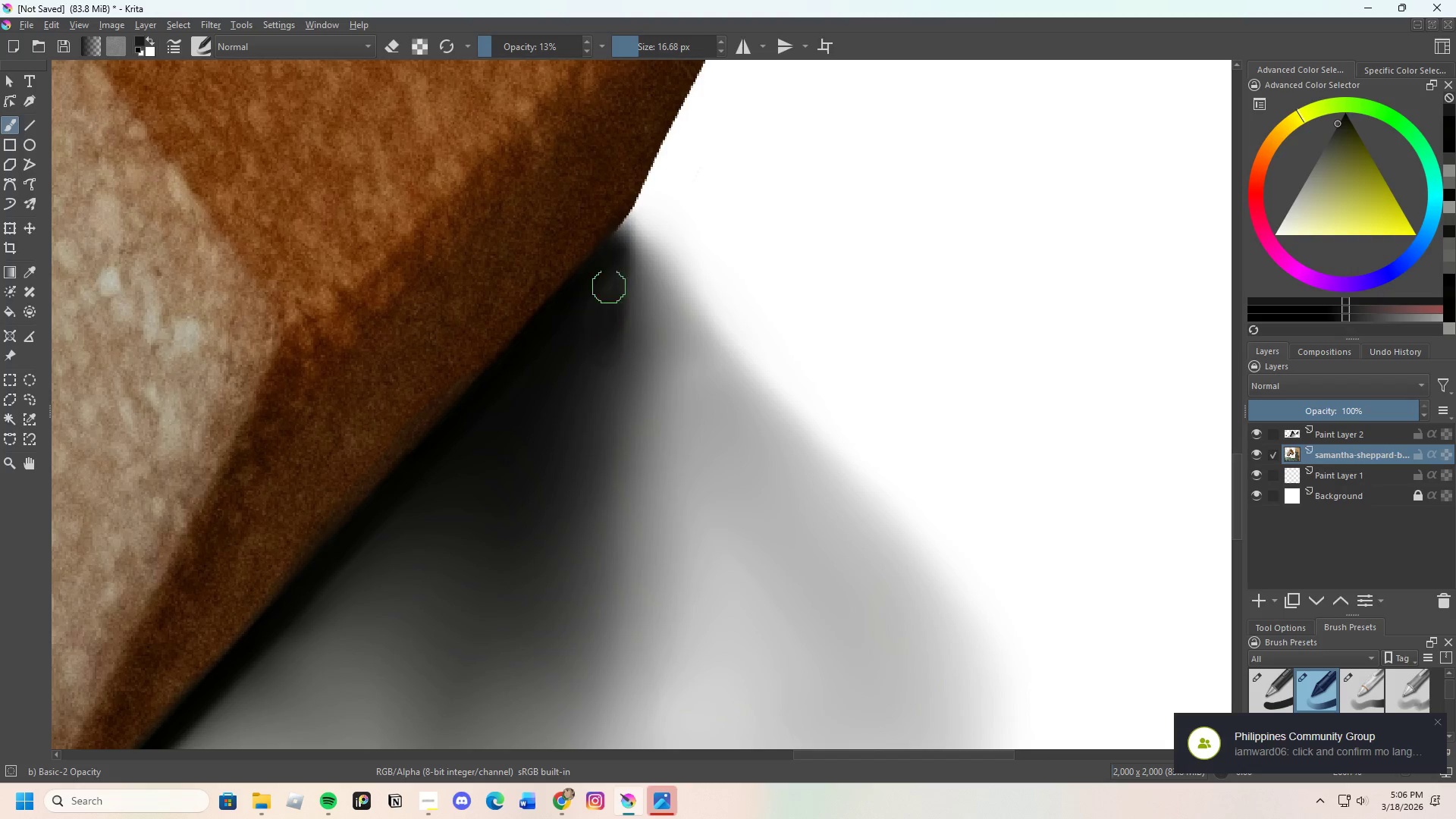 
left_click_drag(start_coordinate=[603, 295], to_coordinate=[604, 276])
 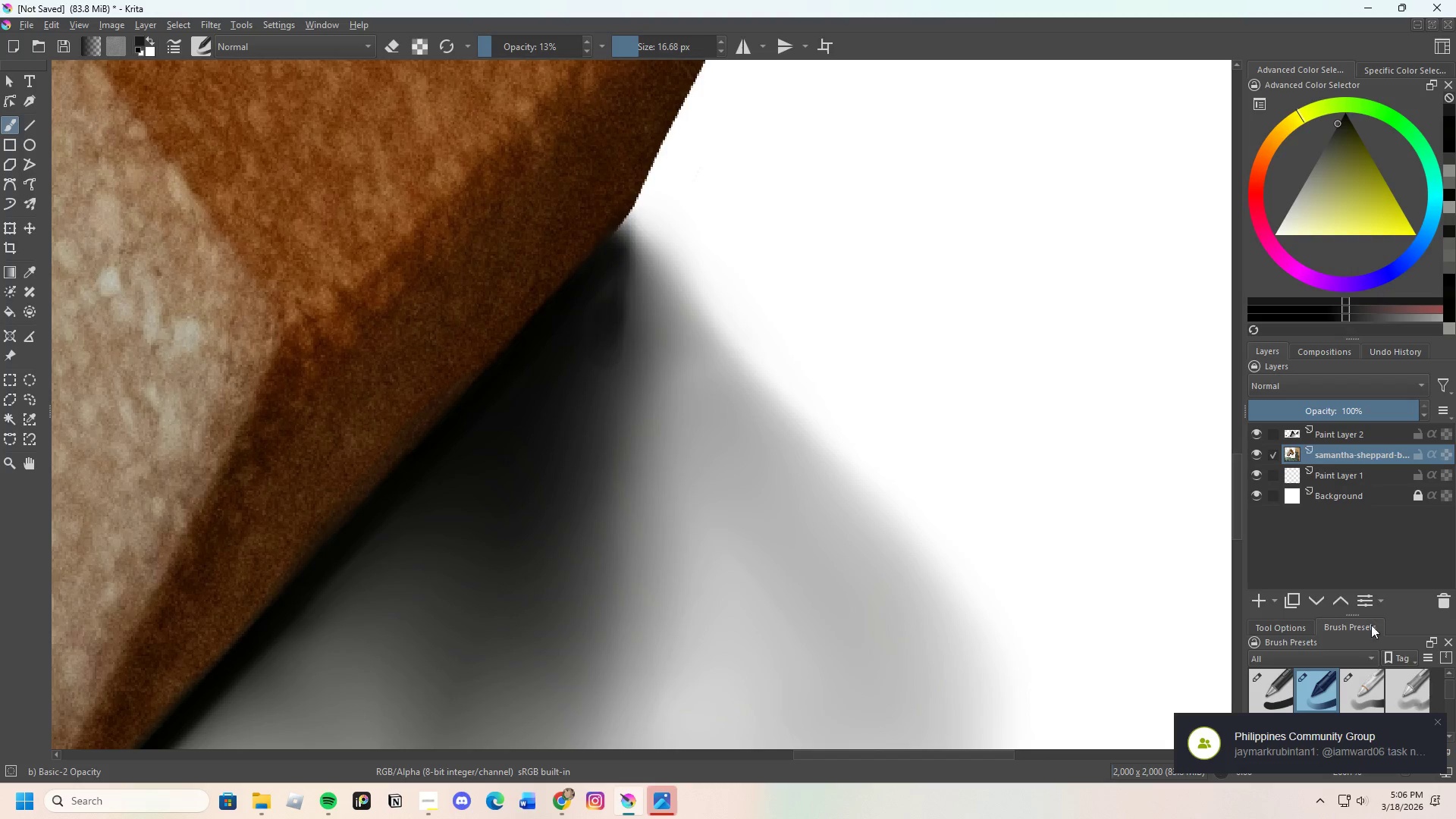 
scroll: coordinate [1319, 692], scroll_direction: down, amount: 14.0
 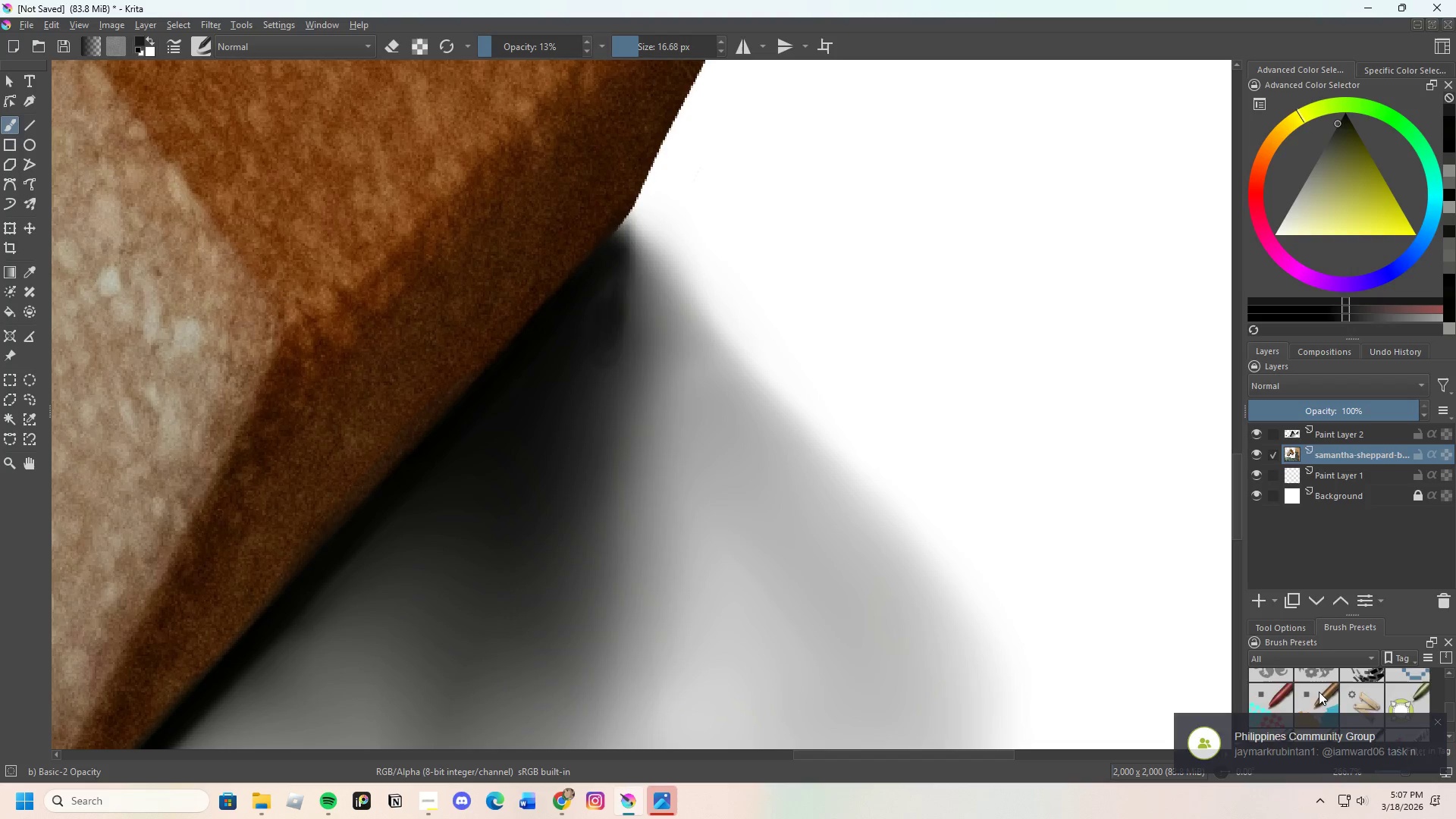 
scroll: coordinate [1325, 702], scroll_direction: up, amount: 5.0
 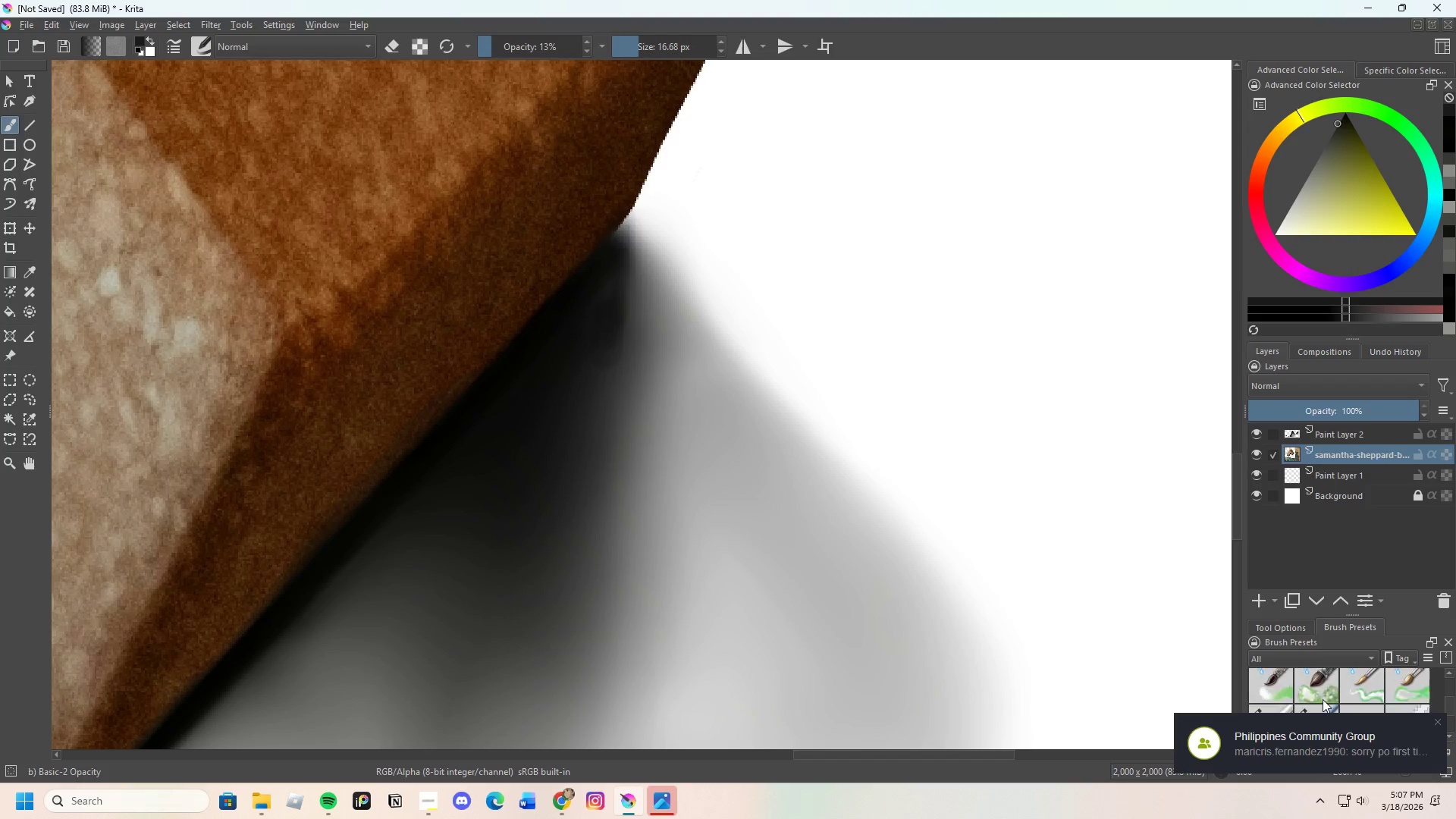 
scroll: coordinate [1320, 692], scroll_direction: down, amount: 2.0
 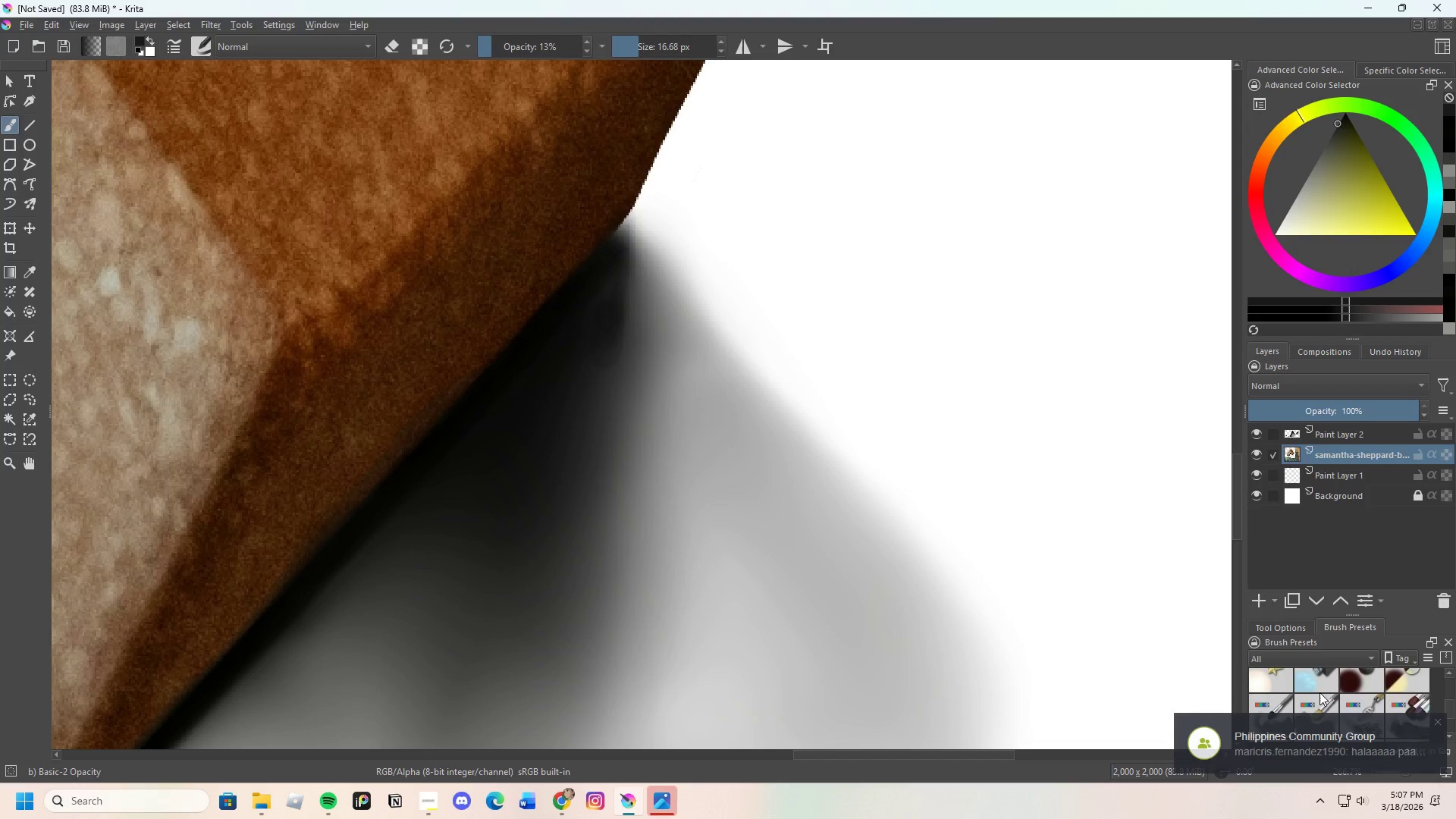 
scroll: coordinate [1300, 695], scroll_direction: up, amount: 2.0
 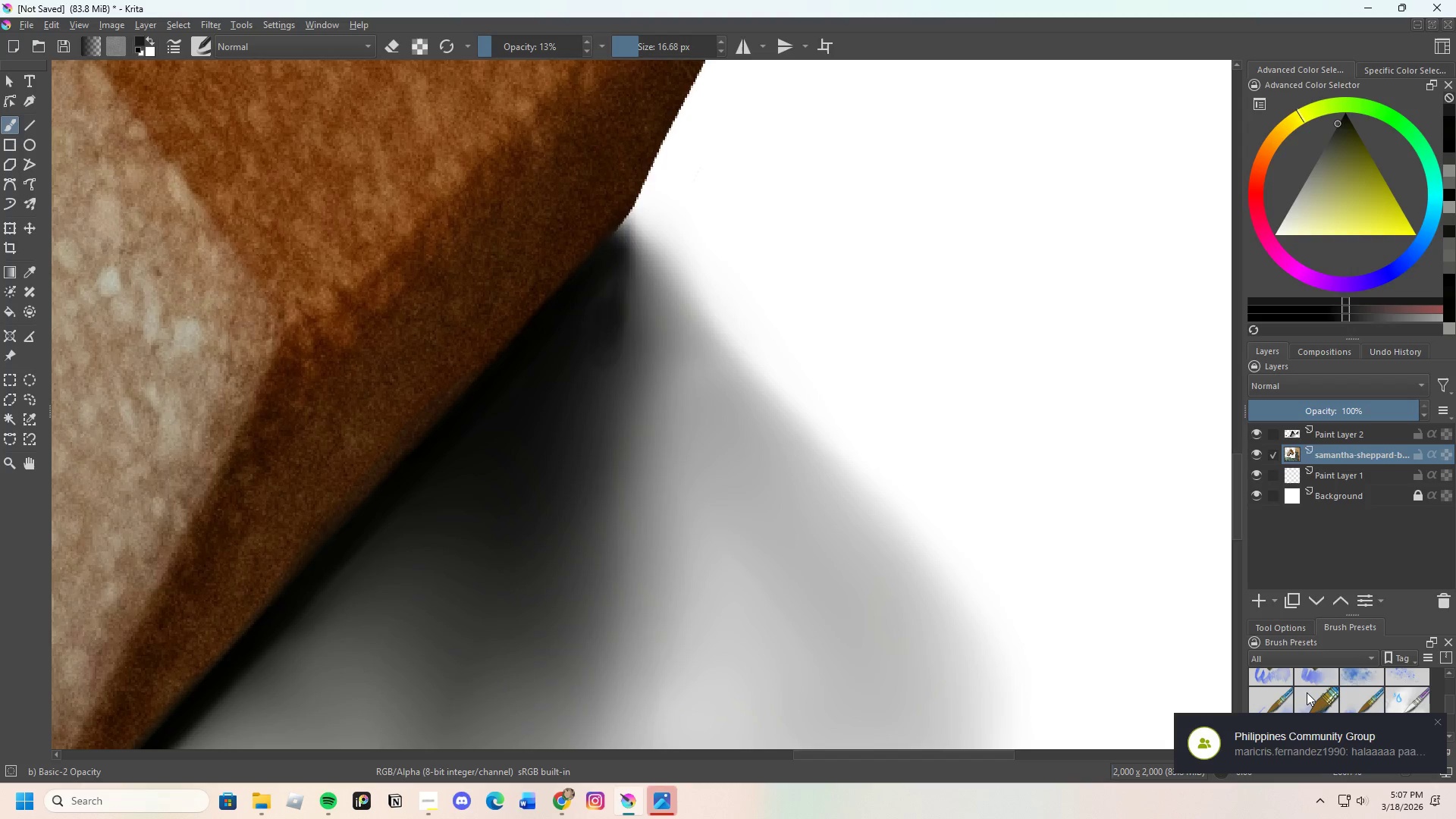 
scroll: coordinate [1326, 691], scroll_direction: down, amount: 1.0
 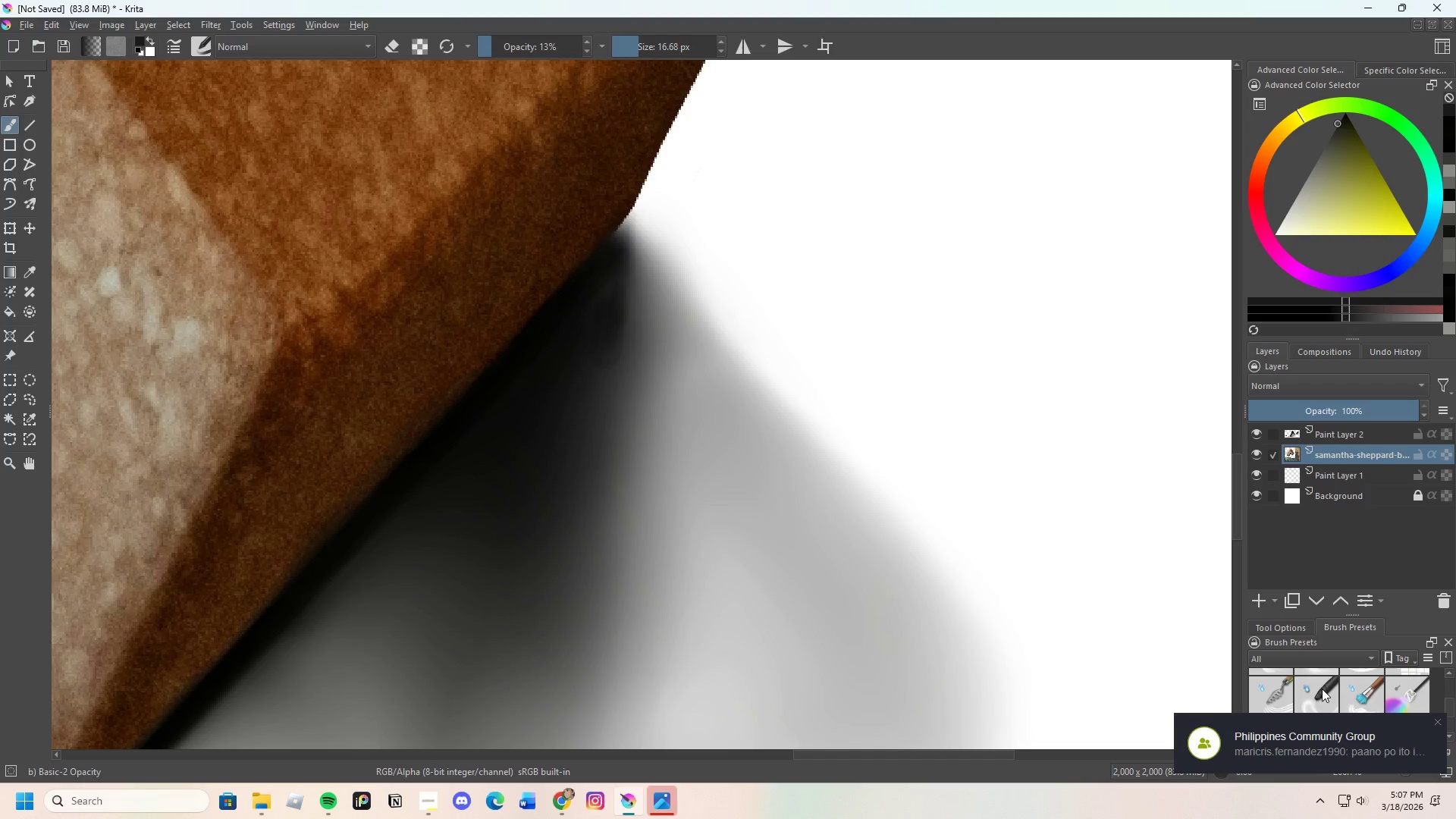 
scroll: coordinate [1322, 687], scroll_direction: none, amount: 0.0
 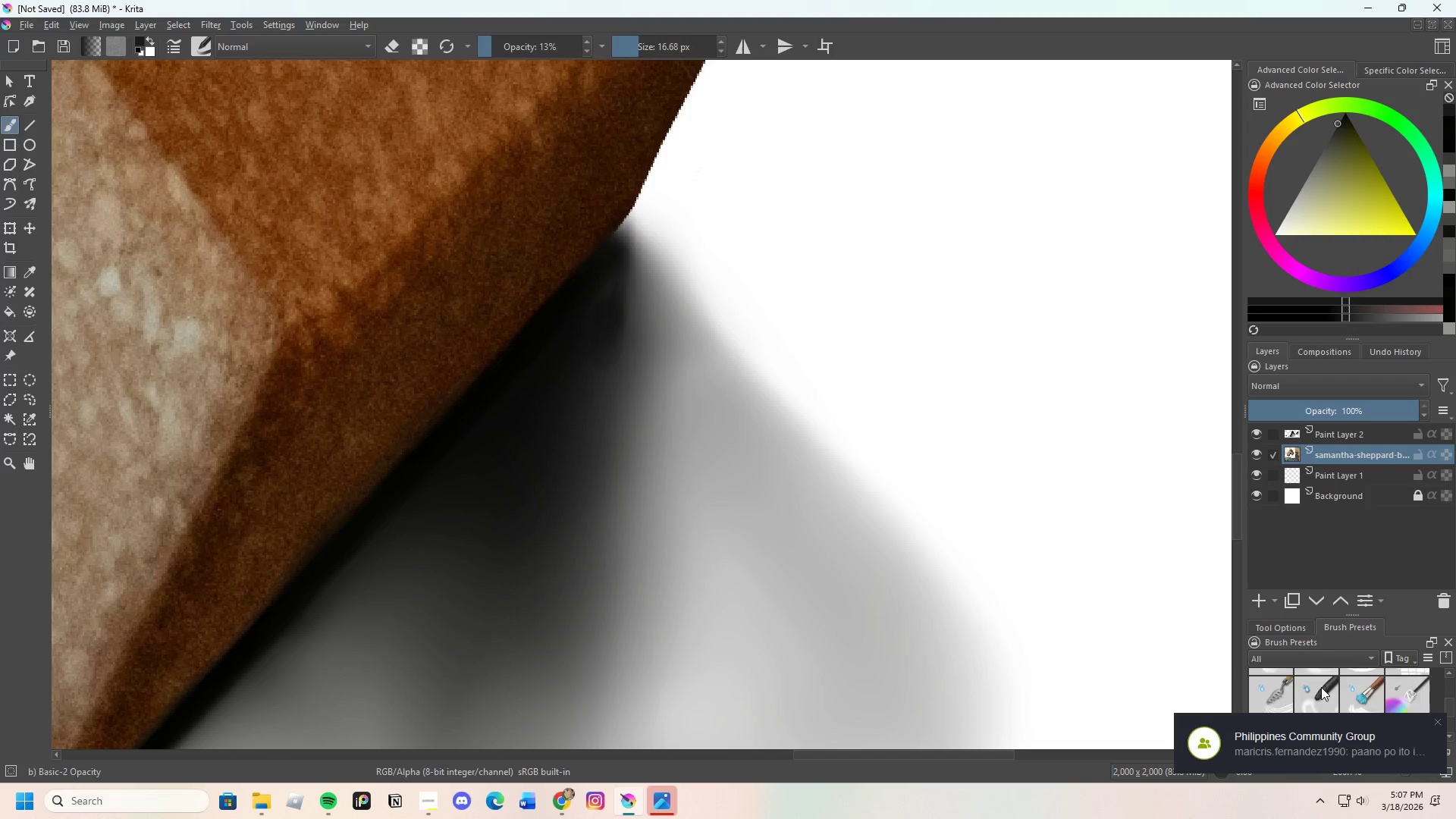 
scroll: coordinate [1321, 687], scroll_direction: up, amount: 1.0
 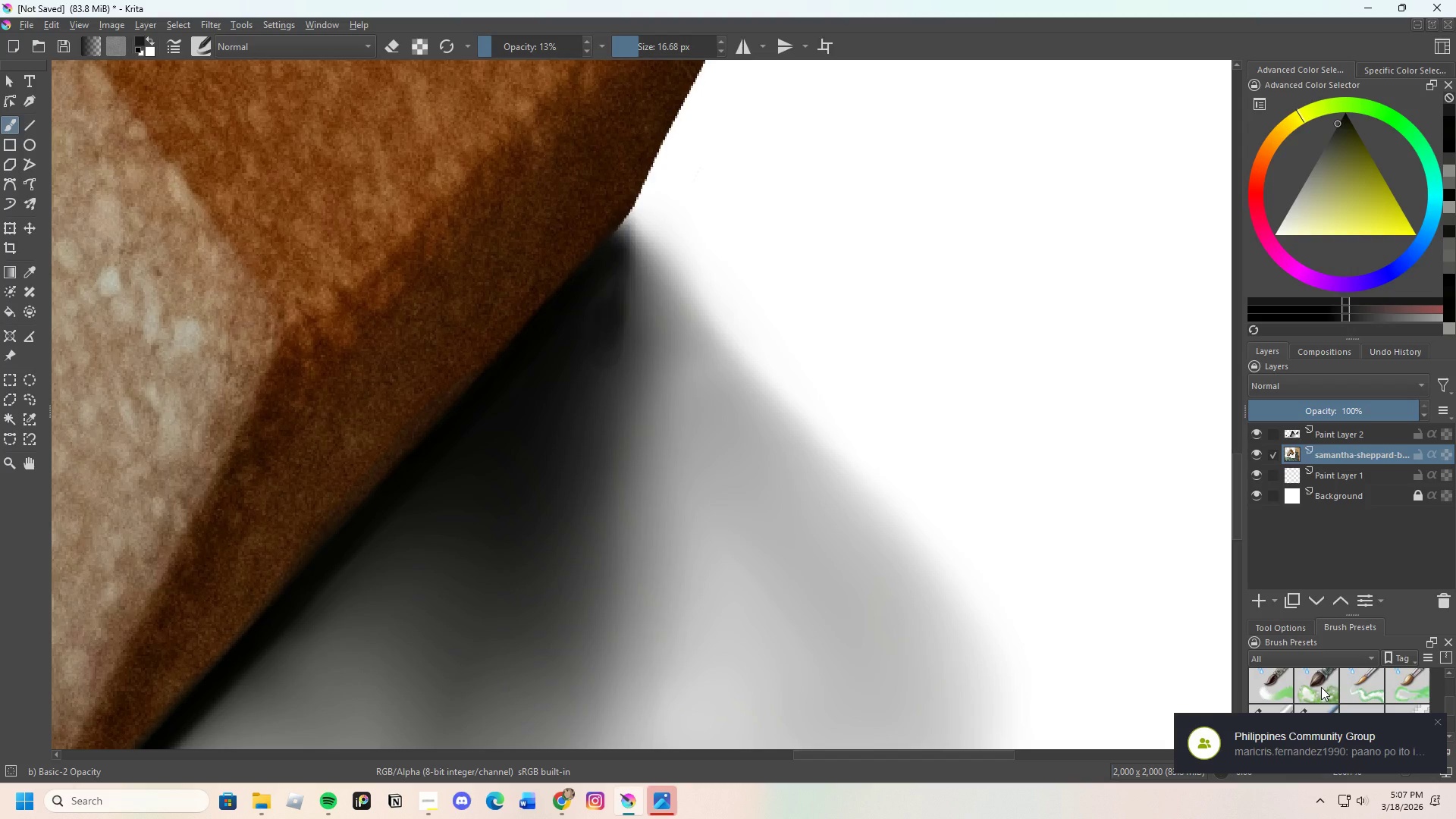 
scroll: coordinate [1315, 679], scroll_direction: down, amount: 5.0
 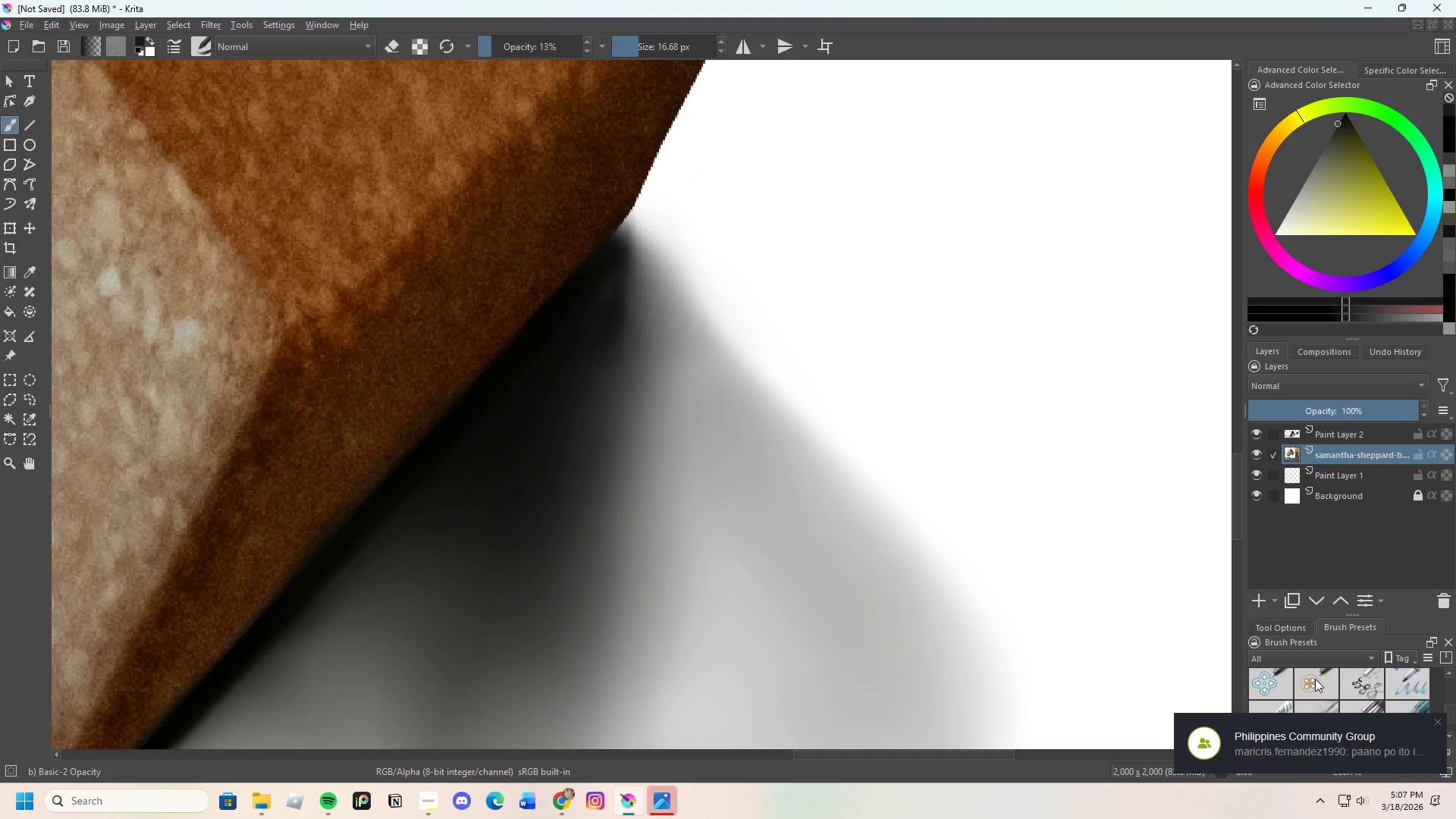 
scroll: coordinate [1281, 689], scroll_direction: up, amount: 4.0
 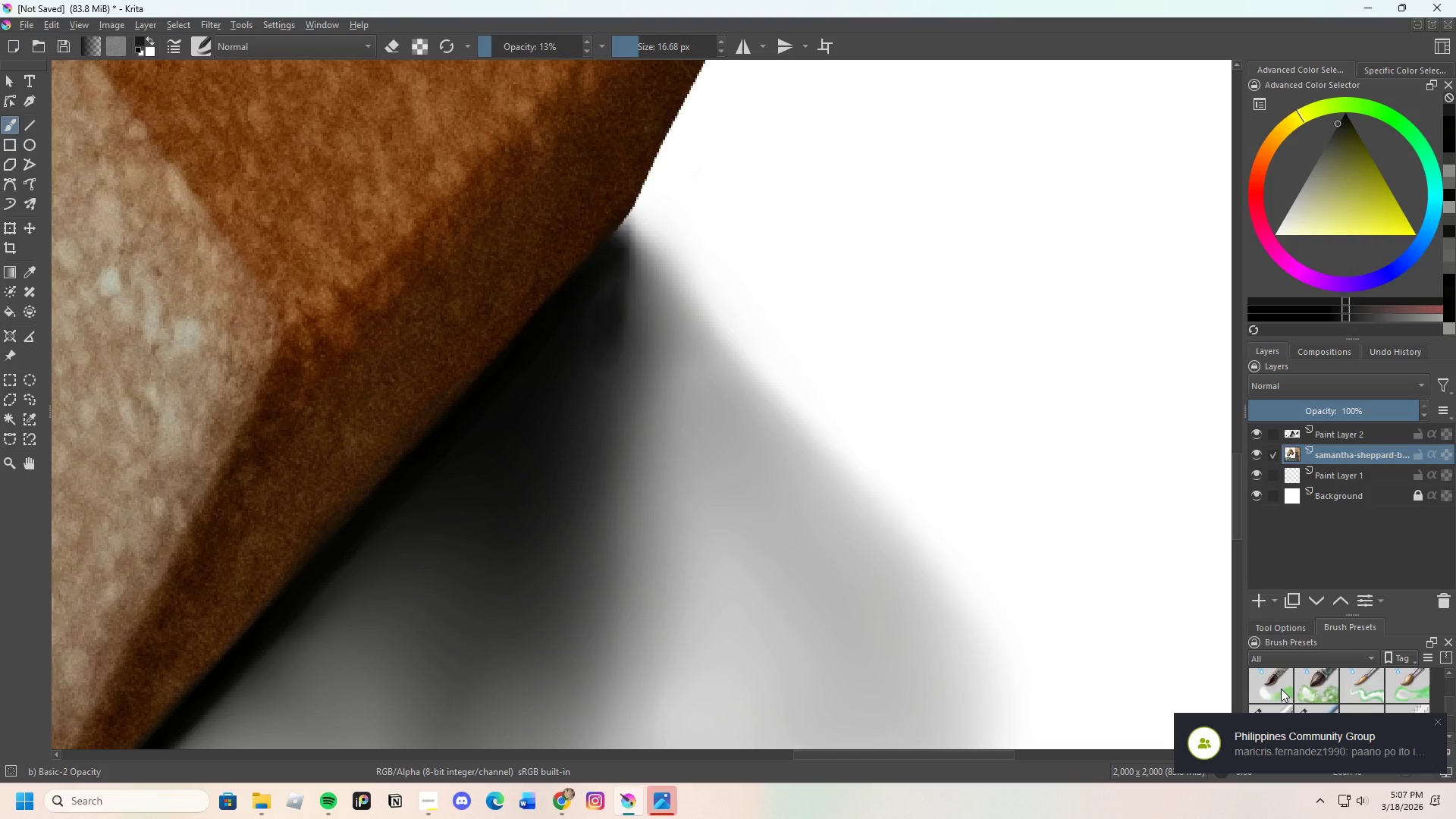 
scroll: coordinate [1281, 689], scroll_direction: none, amount: 0.0
 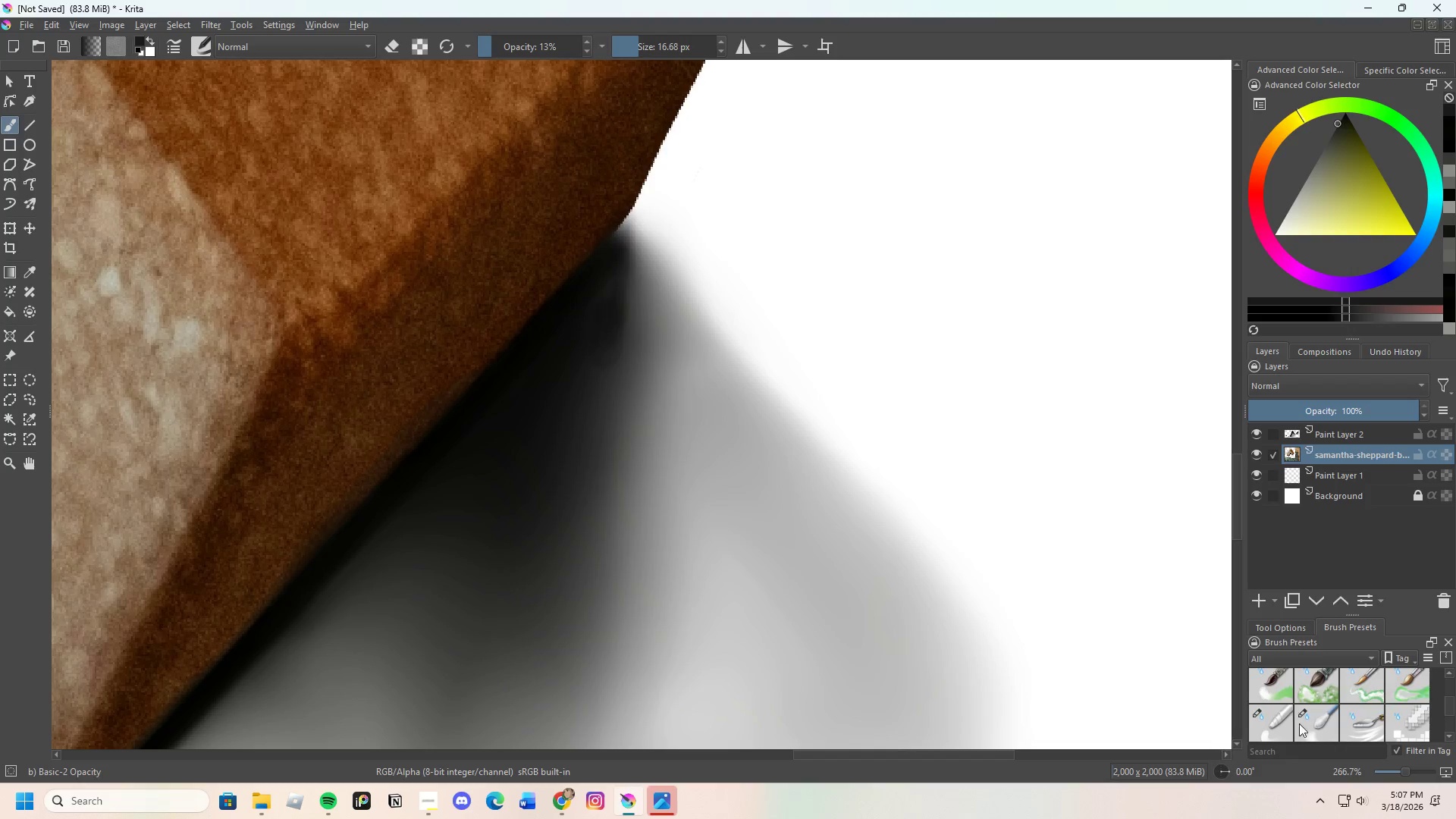 
left_click([1323, 723])
 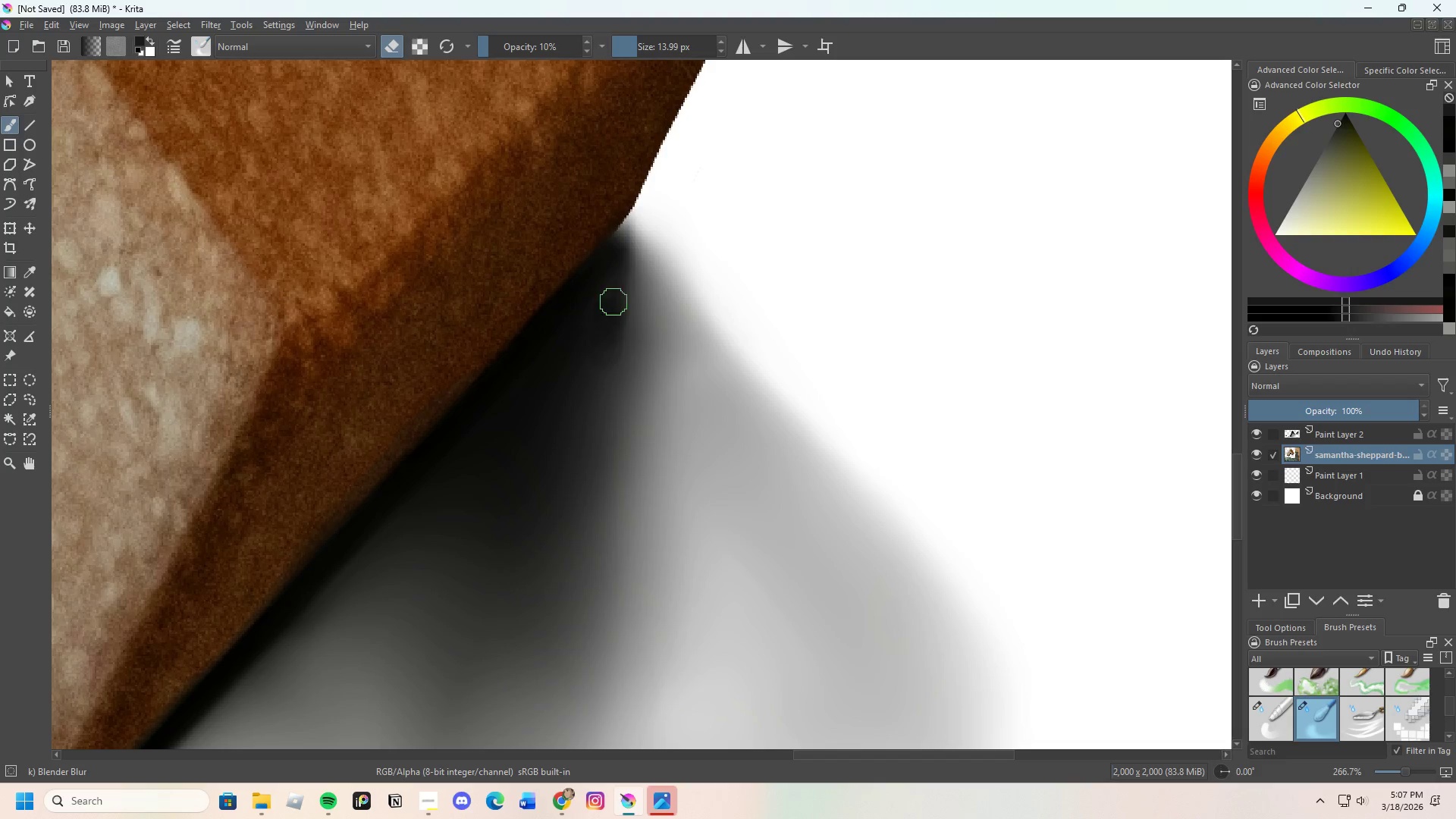 
left_click_drag(start_coordinate=[613, 298], to_coordinate=[591, 306])
 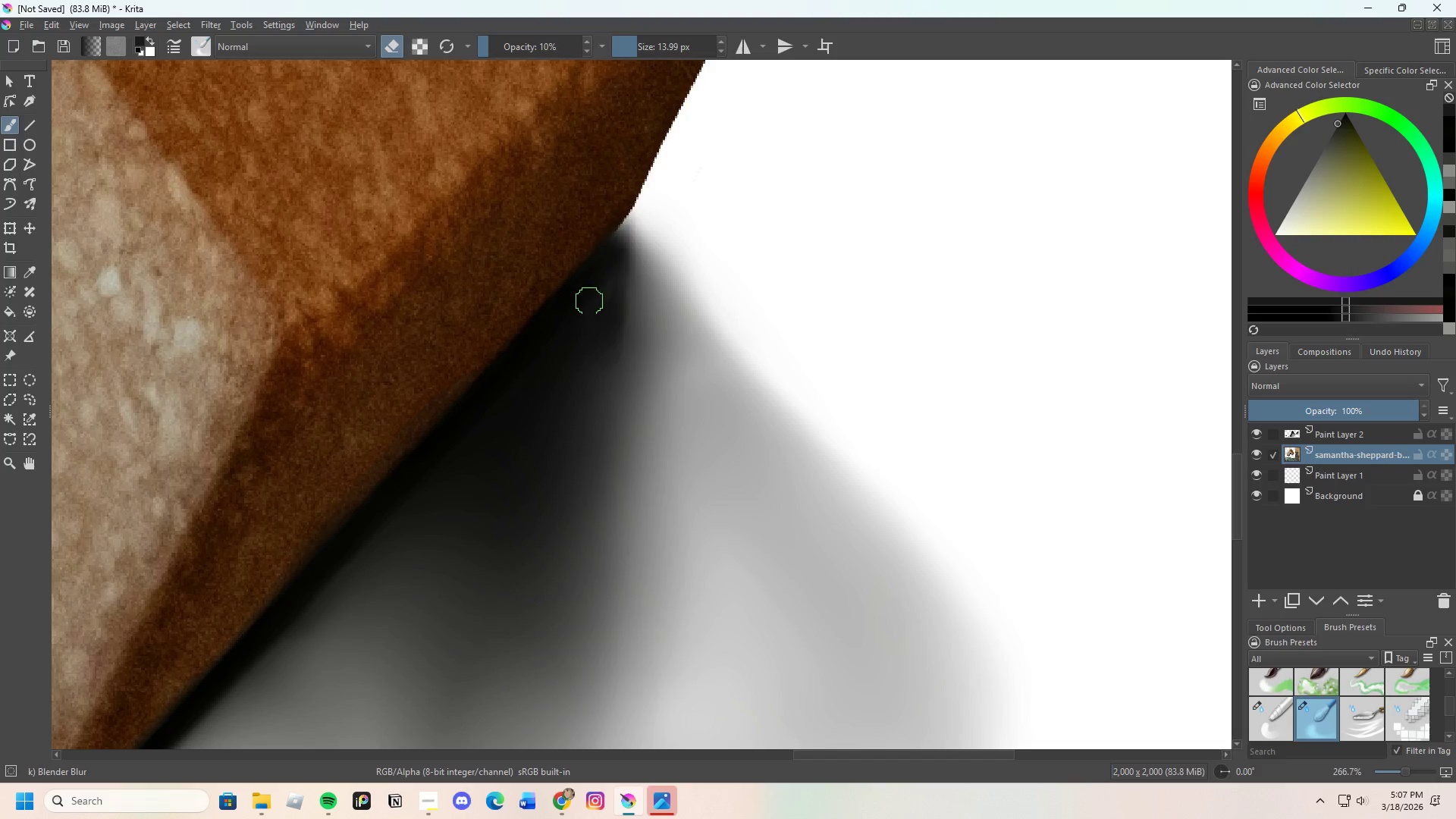 
left_click_drag(start_coordinate=[588, 310], to_coordinate=[582, 327])
 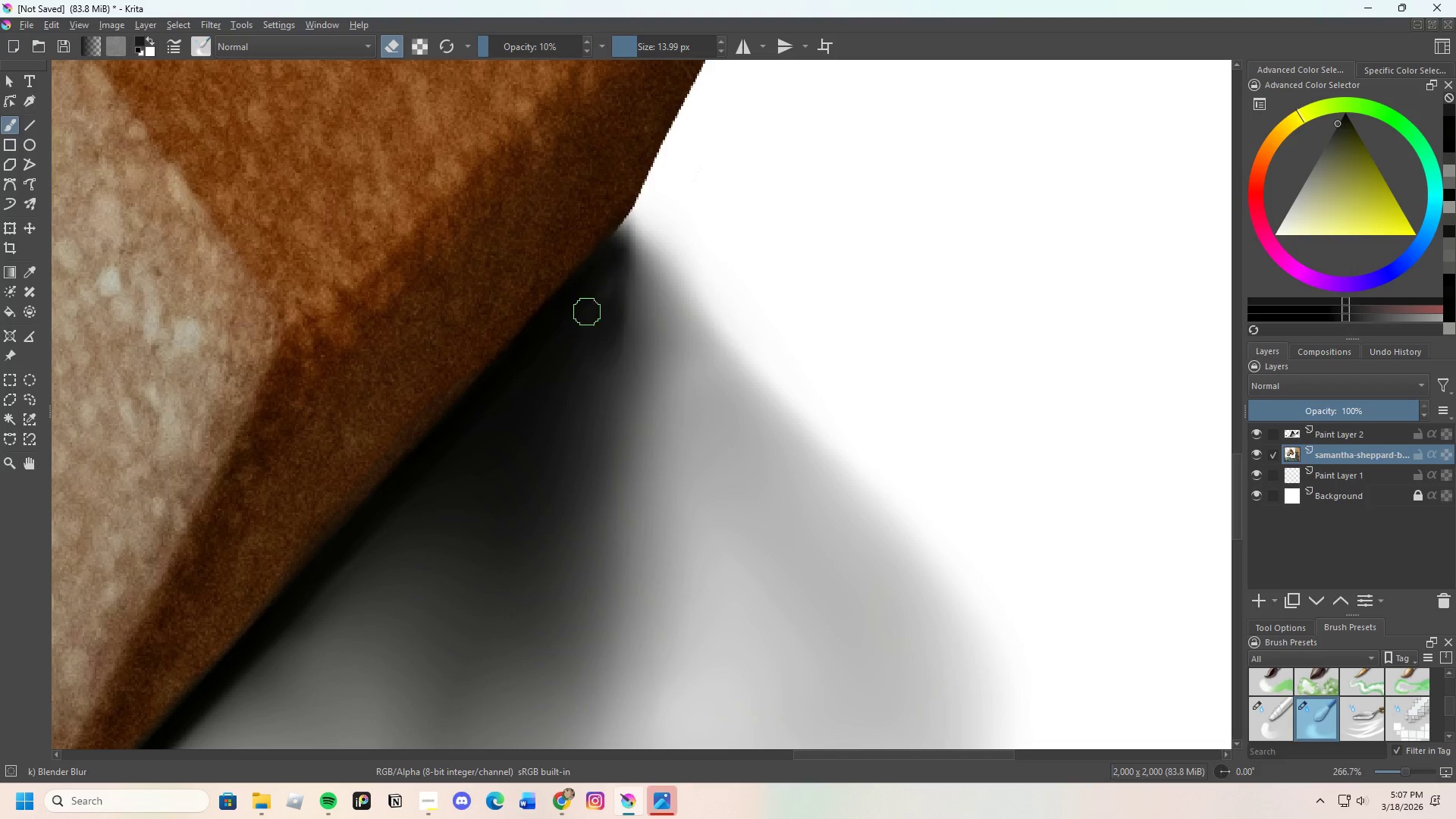 
left_click_drag(start_coordinate=[586, 318], to_coordinate=[600, 297])
 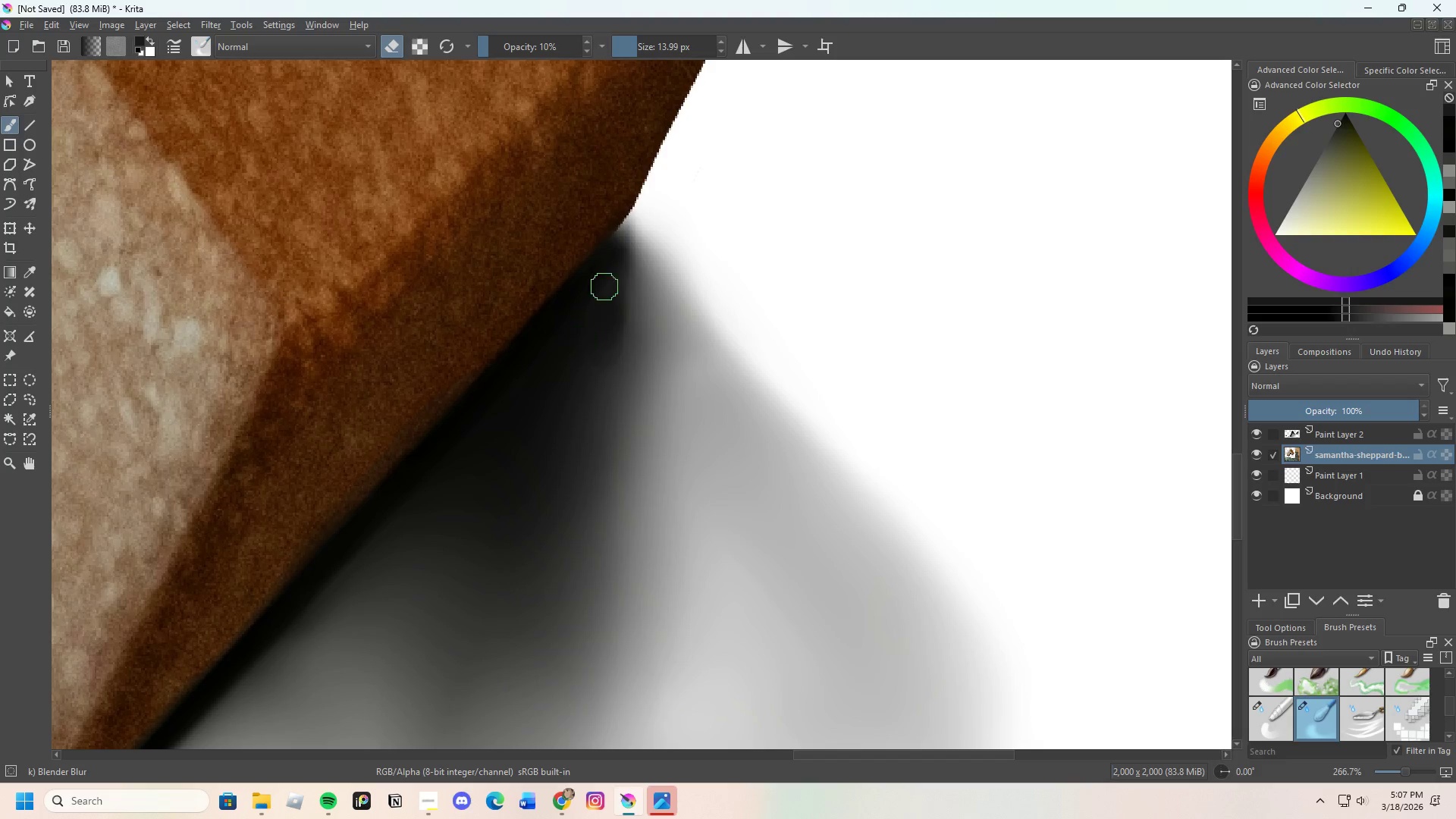 
left_click_drag(start_coordinate=[604, 288], to_coordinate=[609, 294])
 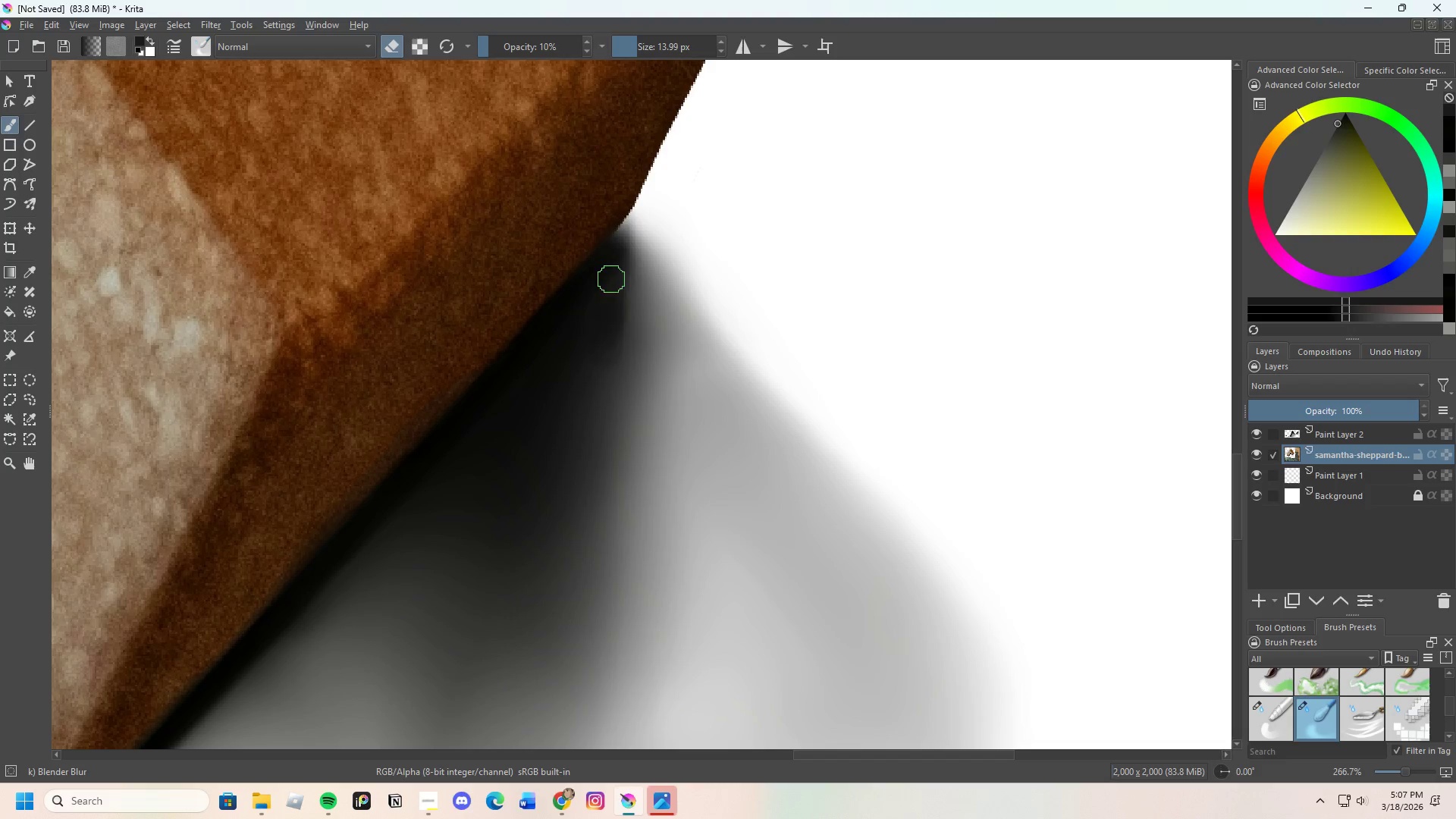 
left_click_drag(start_coordinate=[611, 281], to_coordinate=[608, 309])
 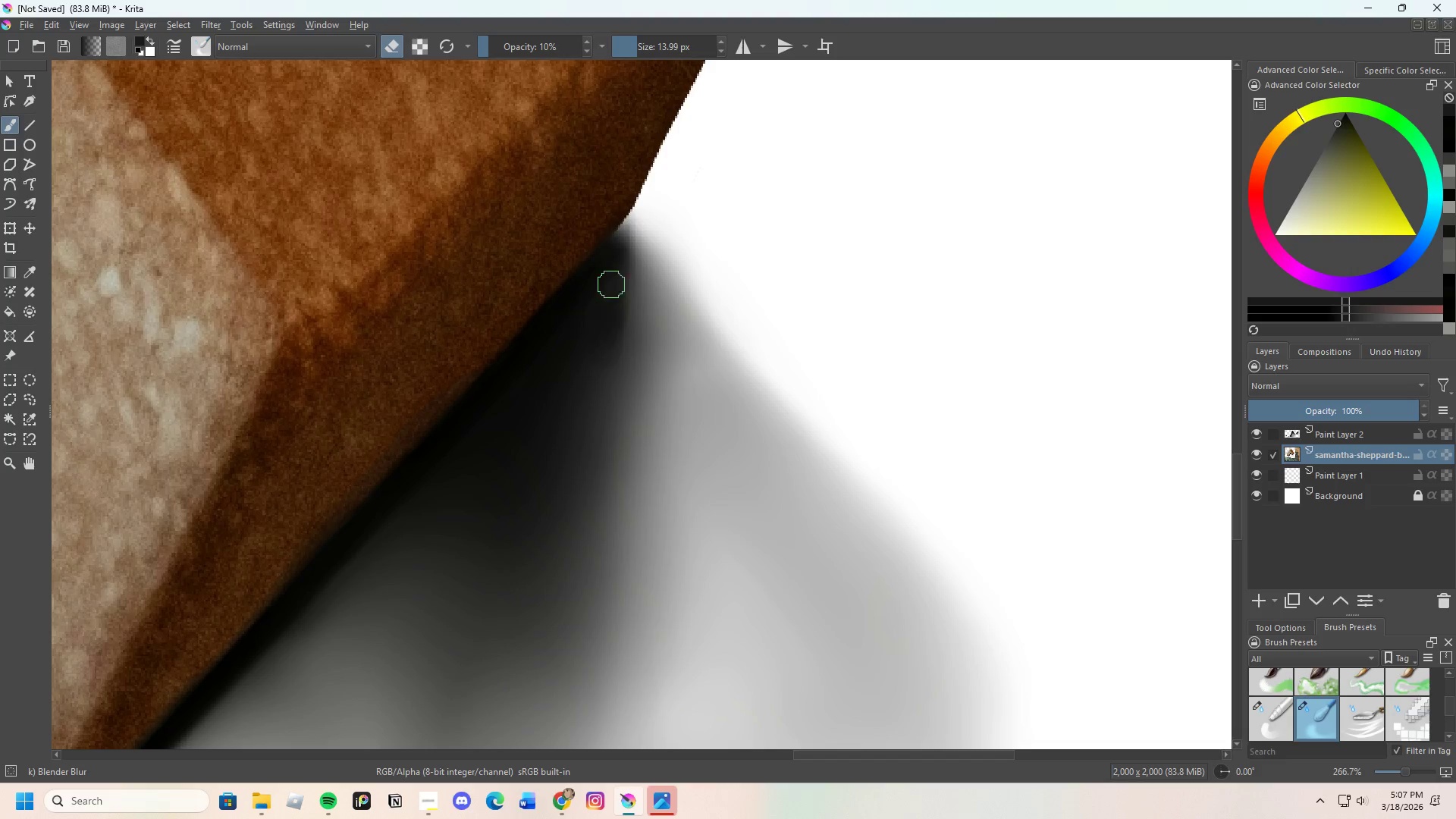 
left_click_drag(start_coordinate=[607, 290], to_coordinate=[595, 334])
 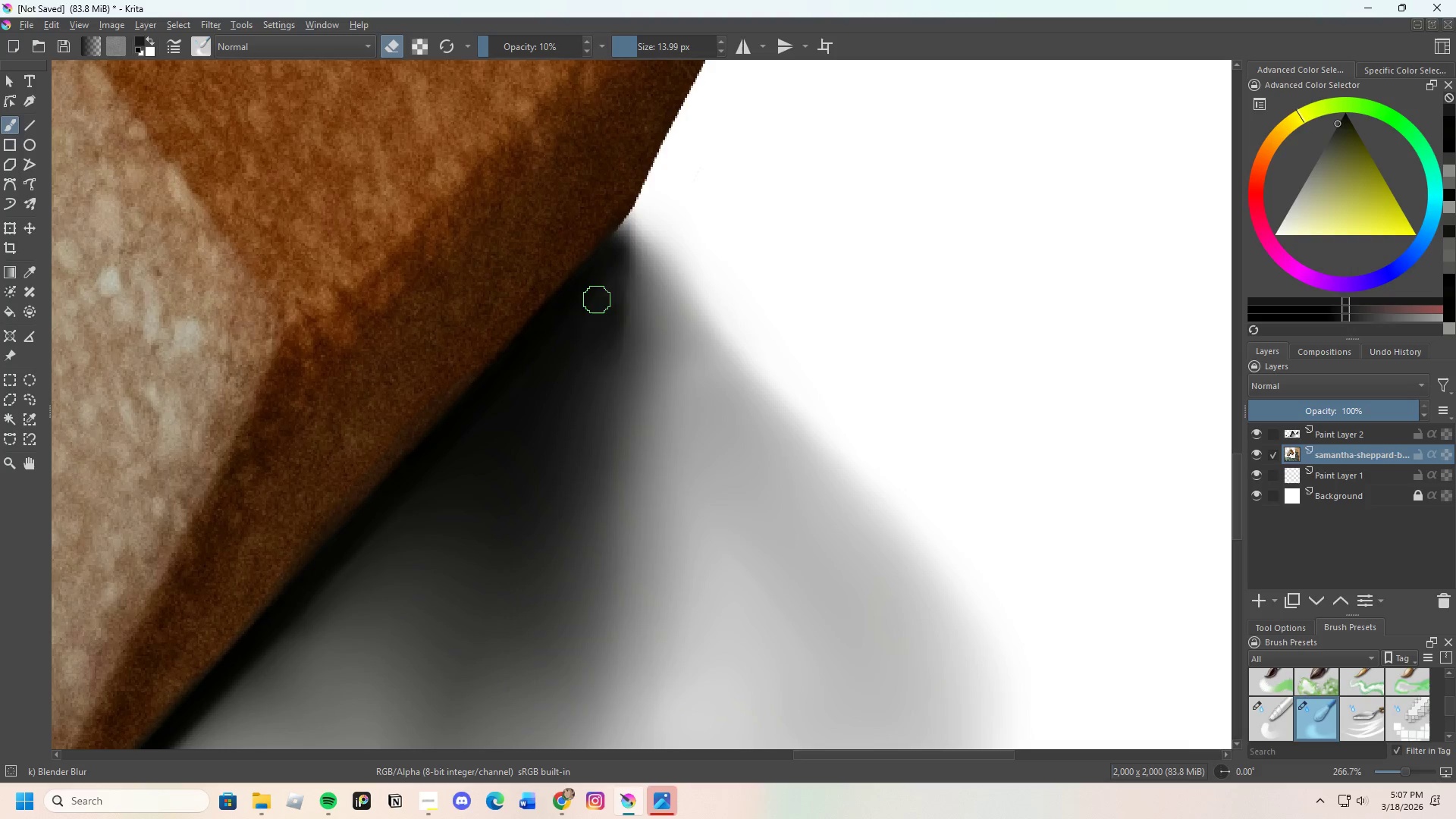 
left_click_drag(start_coordinate=[597, 319], to_coordinate=[610, 320])
 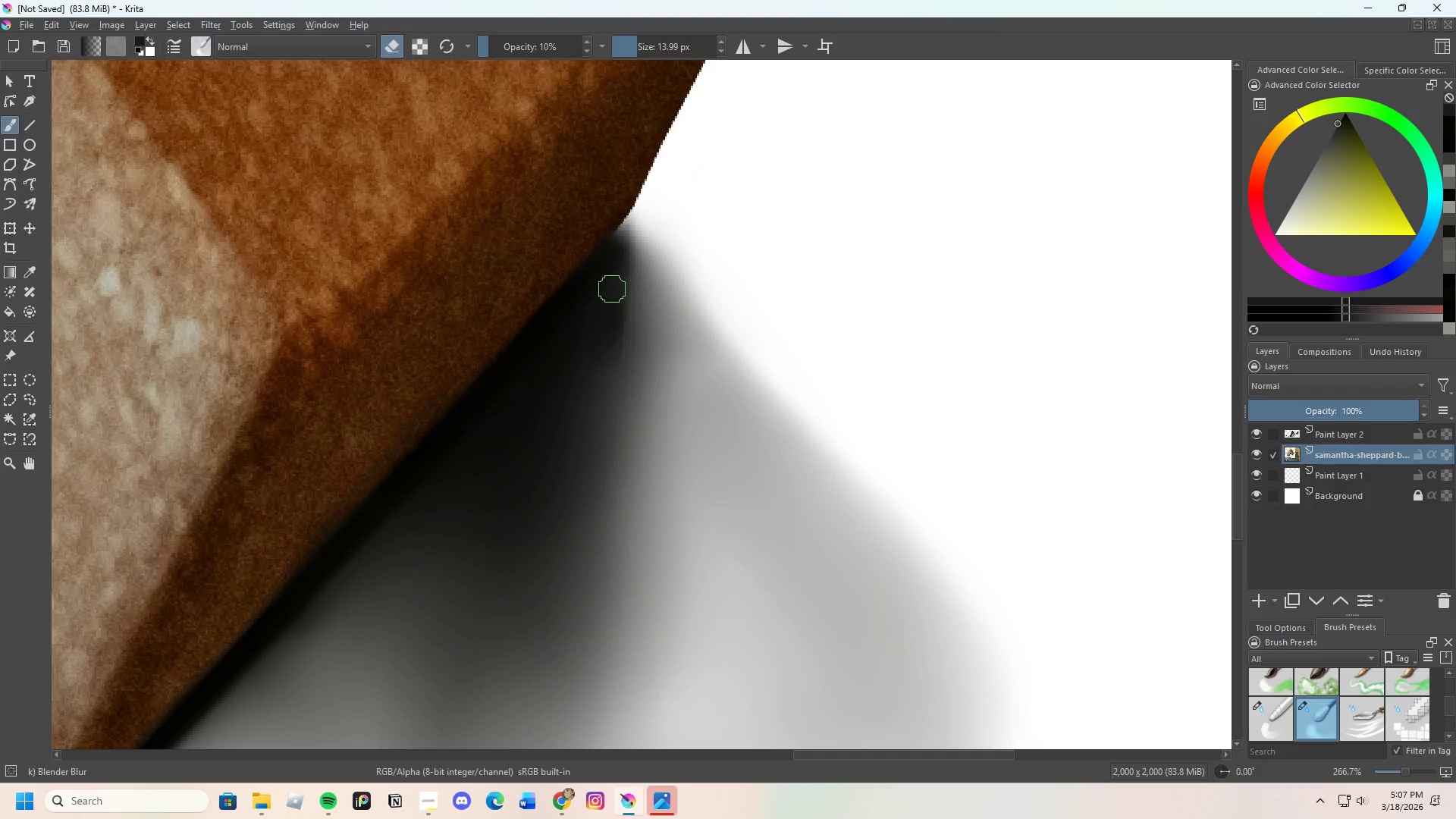 
left_click_drag(start_coordinate=[610, 316], to_coordinate=[610, 306])
 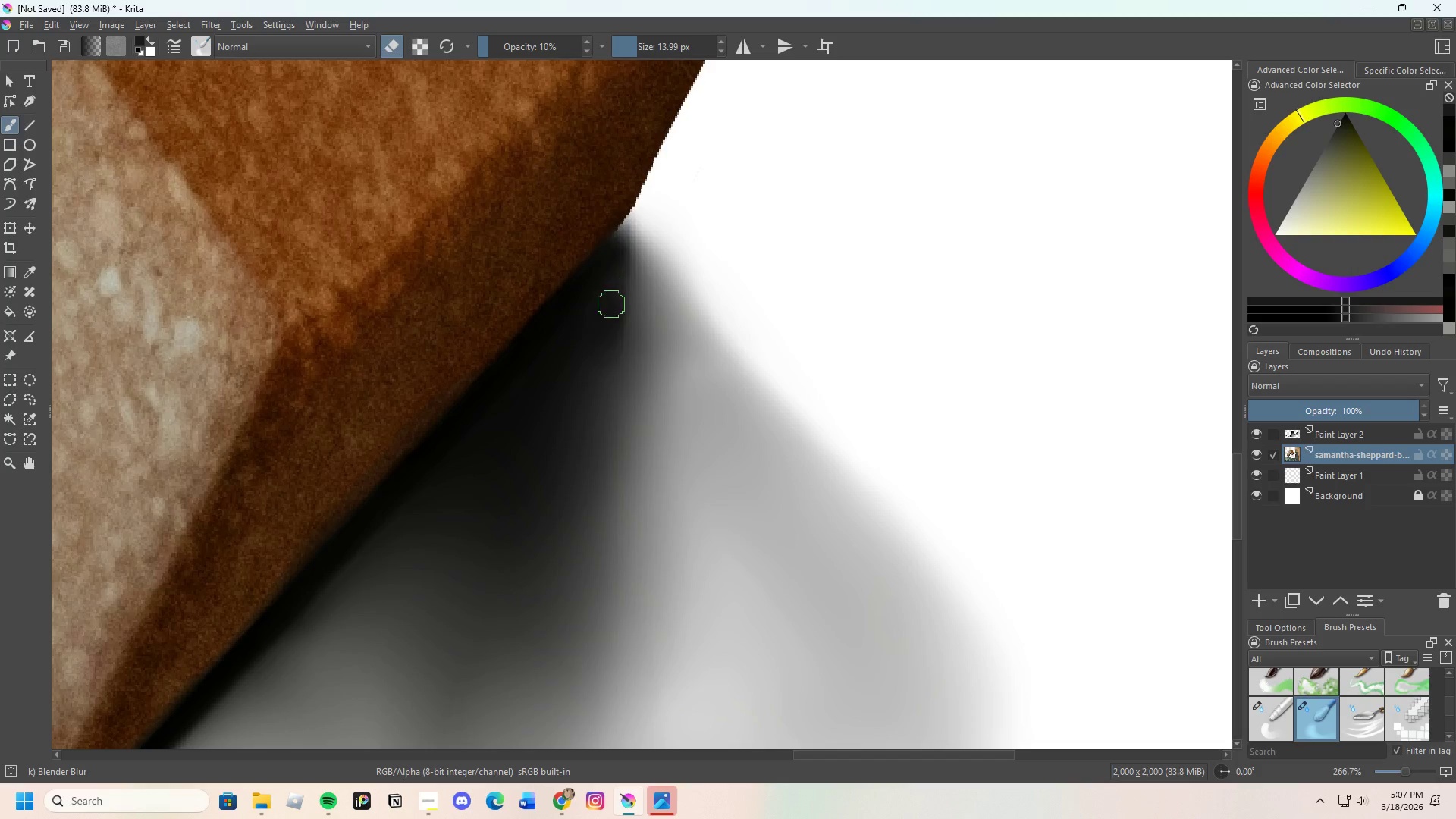 
left_click_drag(start_coordinate=[611, 304], to_coordinate=[616, 296])
 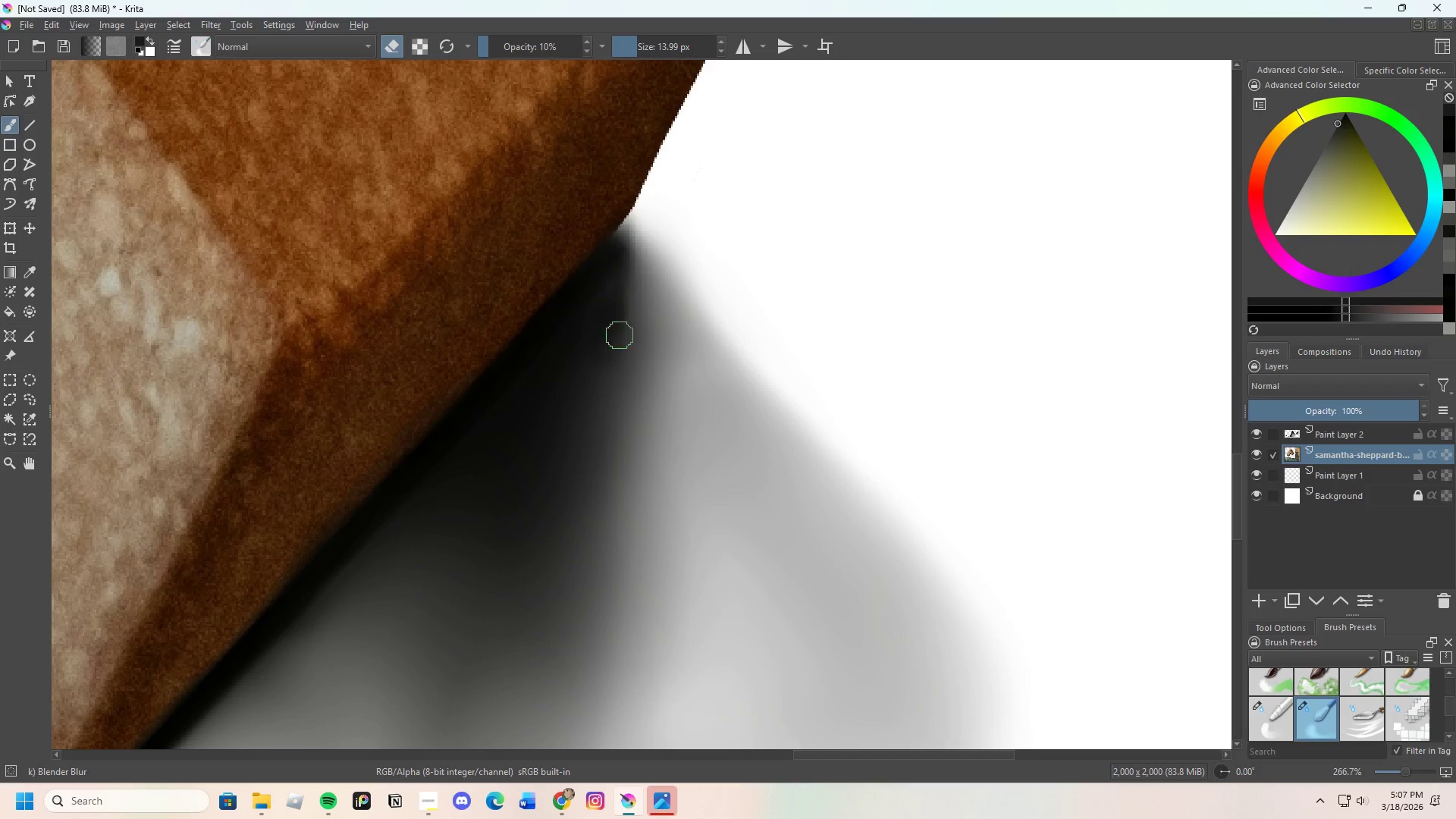 
left_click_drag(start_coordinate=[620, 286], to_coordinate=[626, 280])
 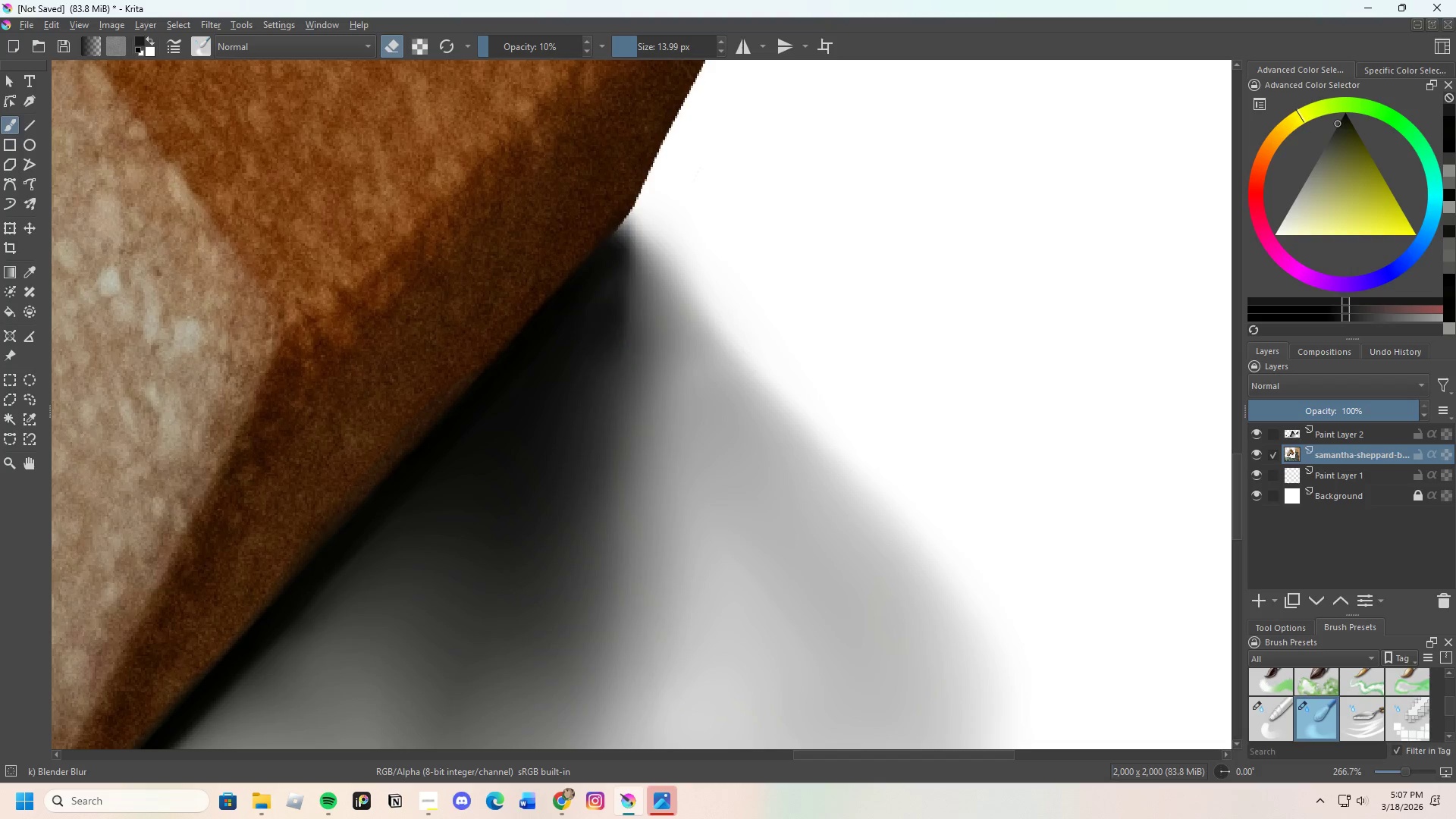 
left_click_drag(start_coordinate=[623, 281], to_coordinate=[606, 307])
 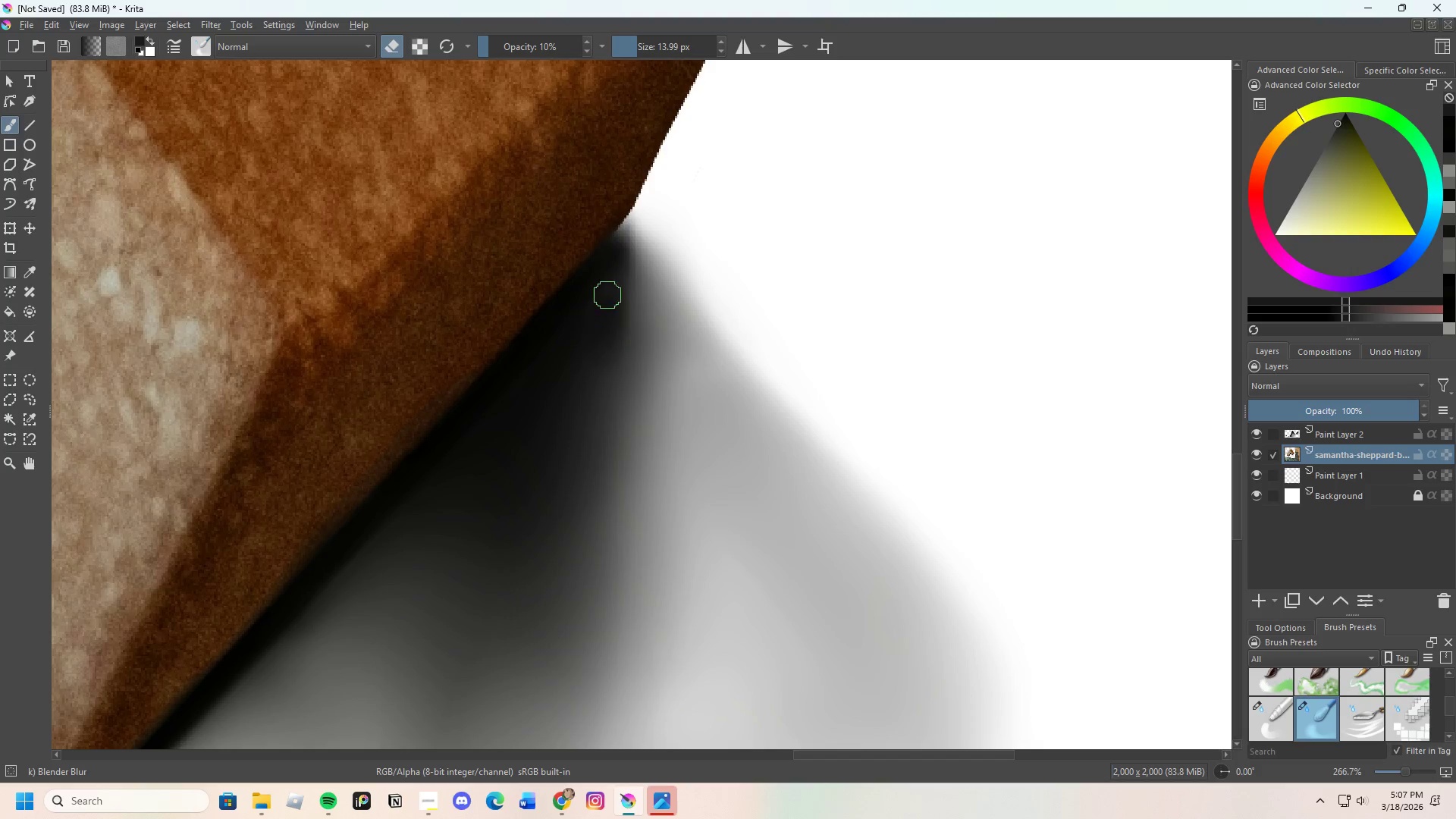 
left_click_drag(start_coordinate=[607, 295], to_coordinate=[602, 296])
 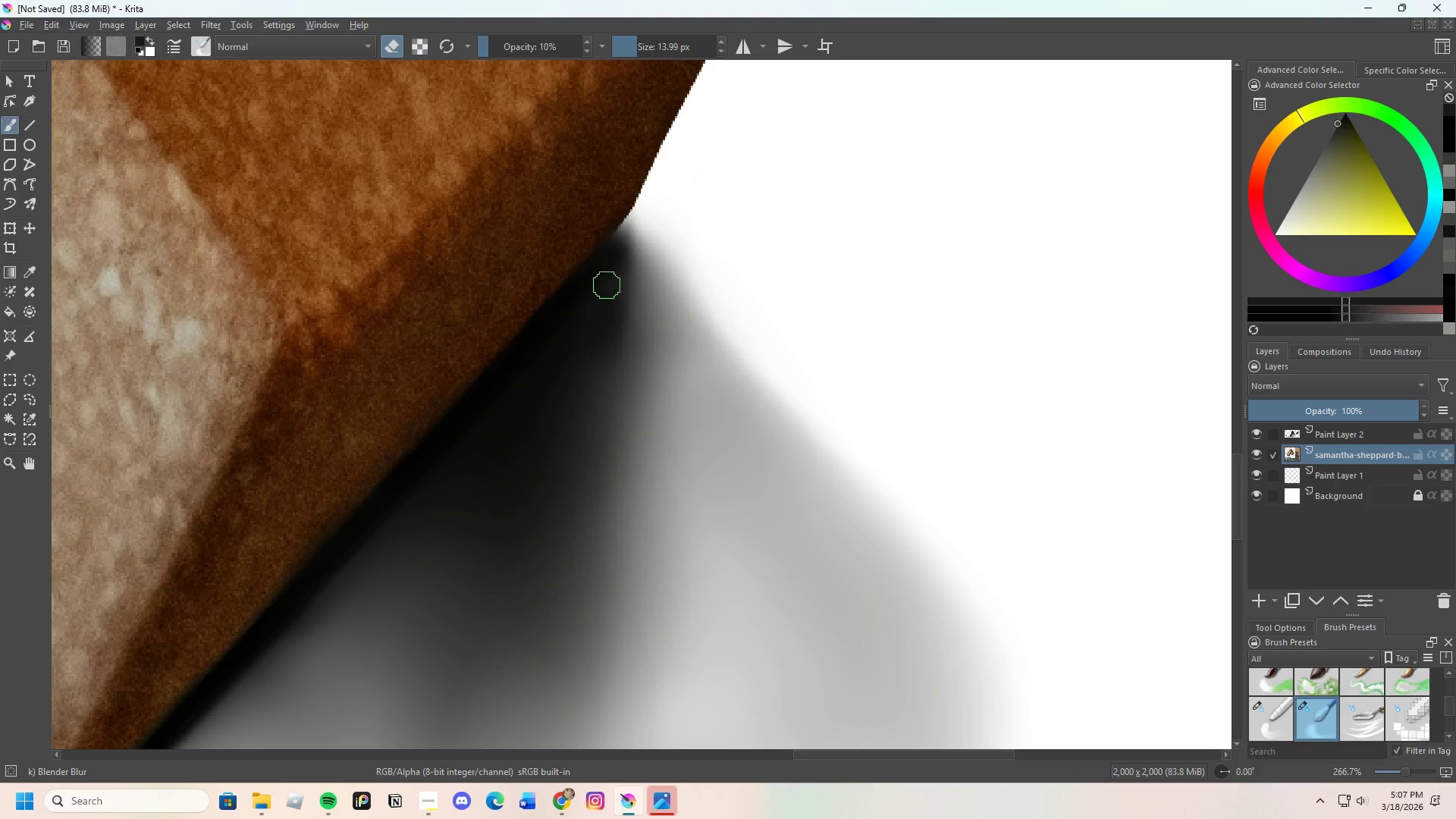 
left_click_drag(start_coordinate=[605, 286], to_coordinate=[610, 256])
 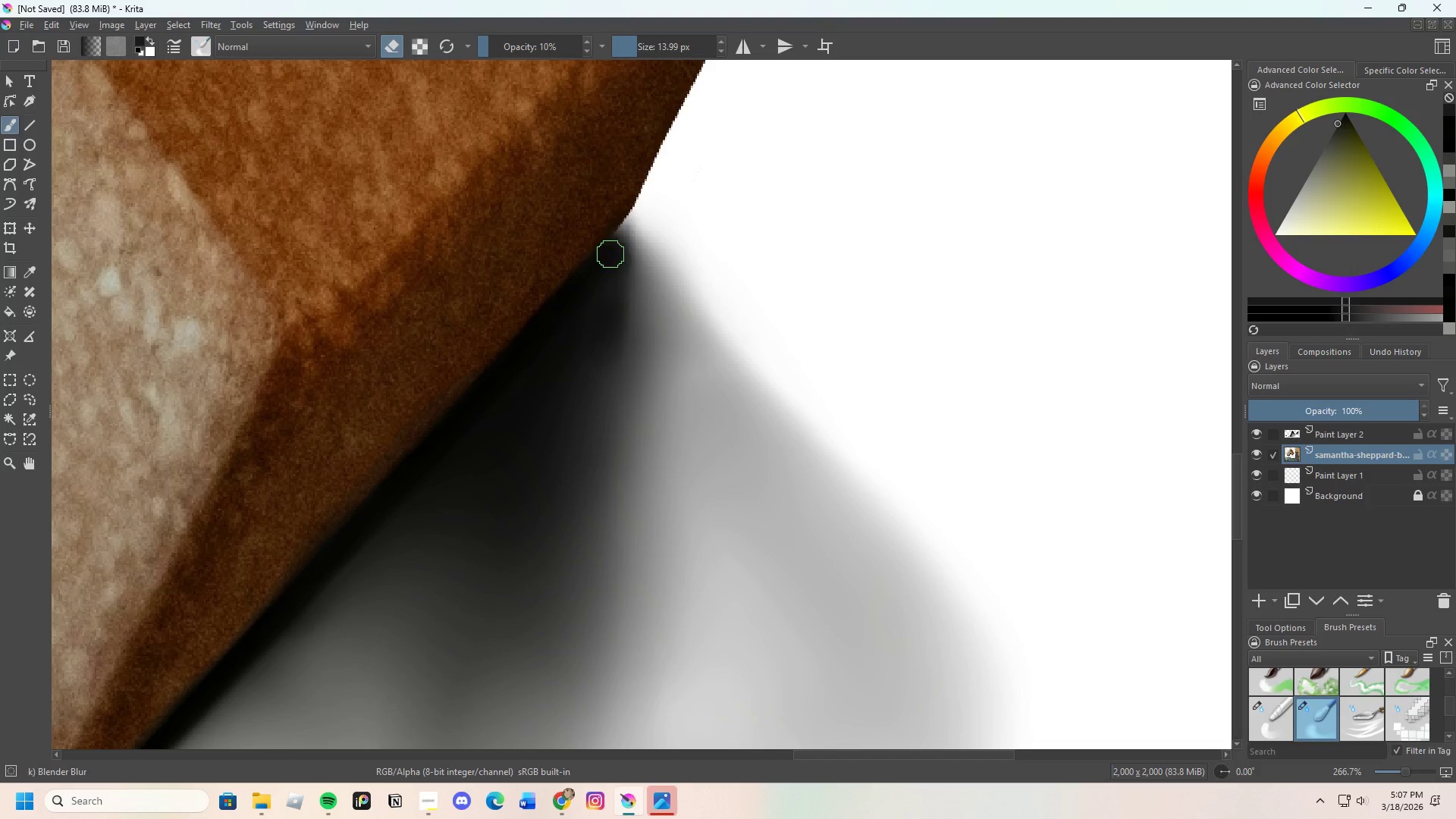 
left_click_drag(start_coordinate=[610, 256], to_coordinate=[615, 260])
 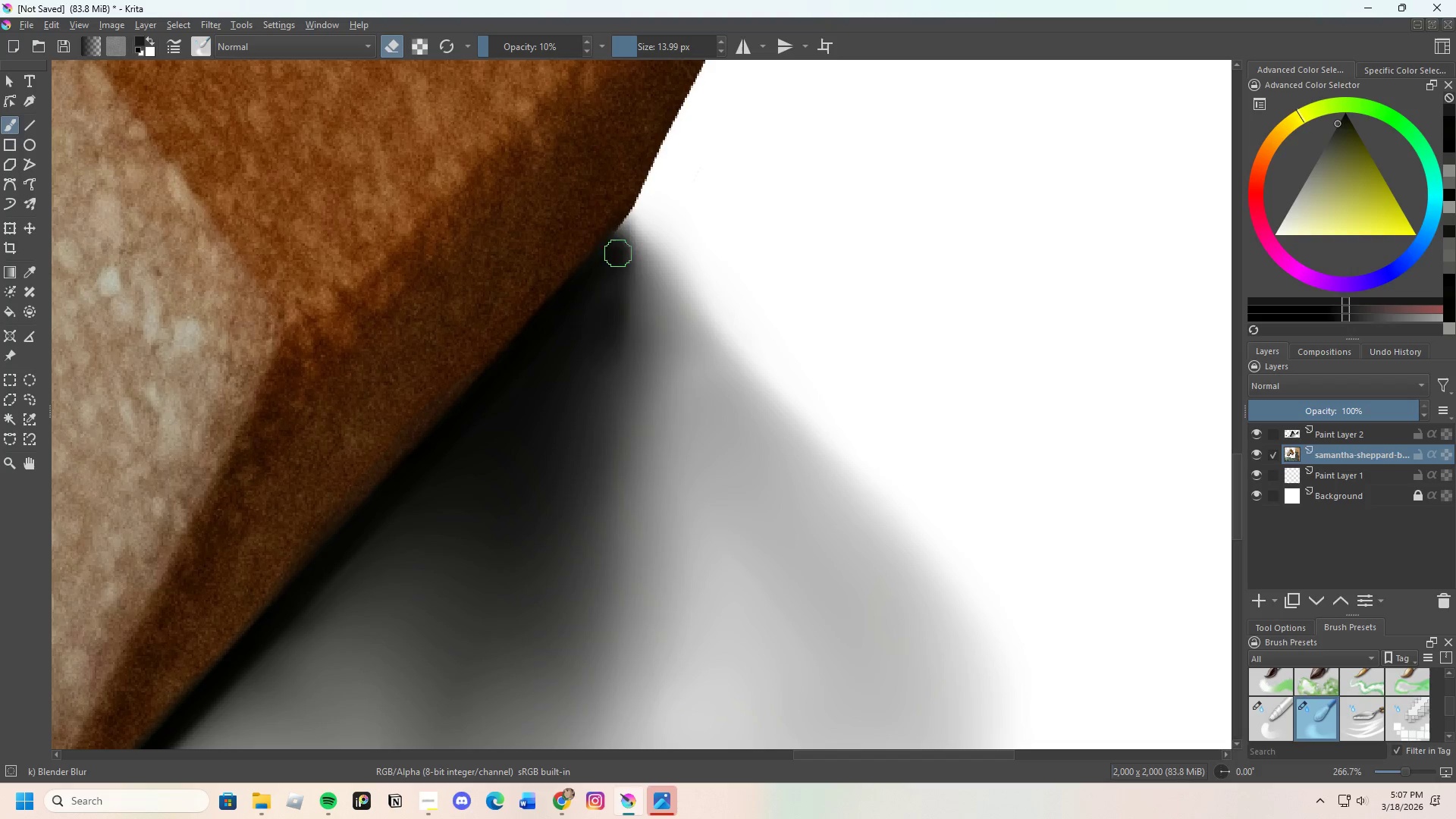 
left_click_drag(start_coordinate=[615, 264], to_coordinate=[612, 281])
 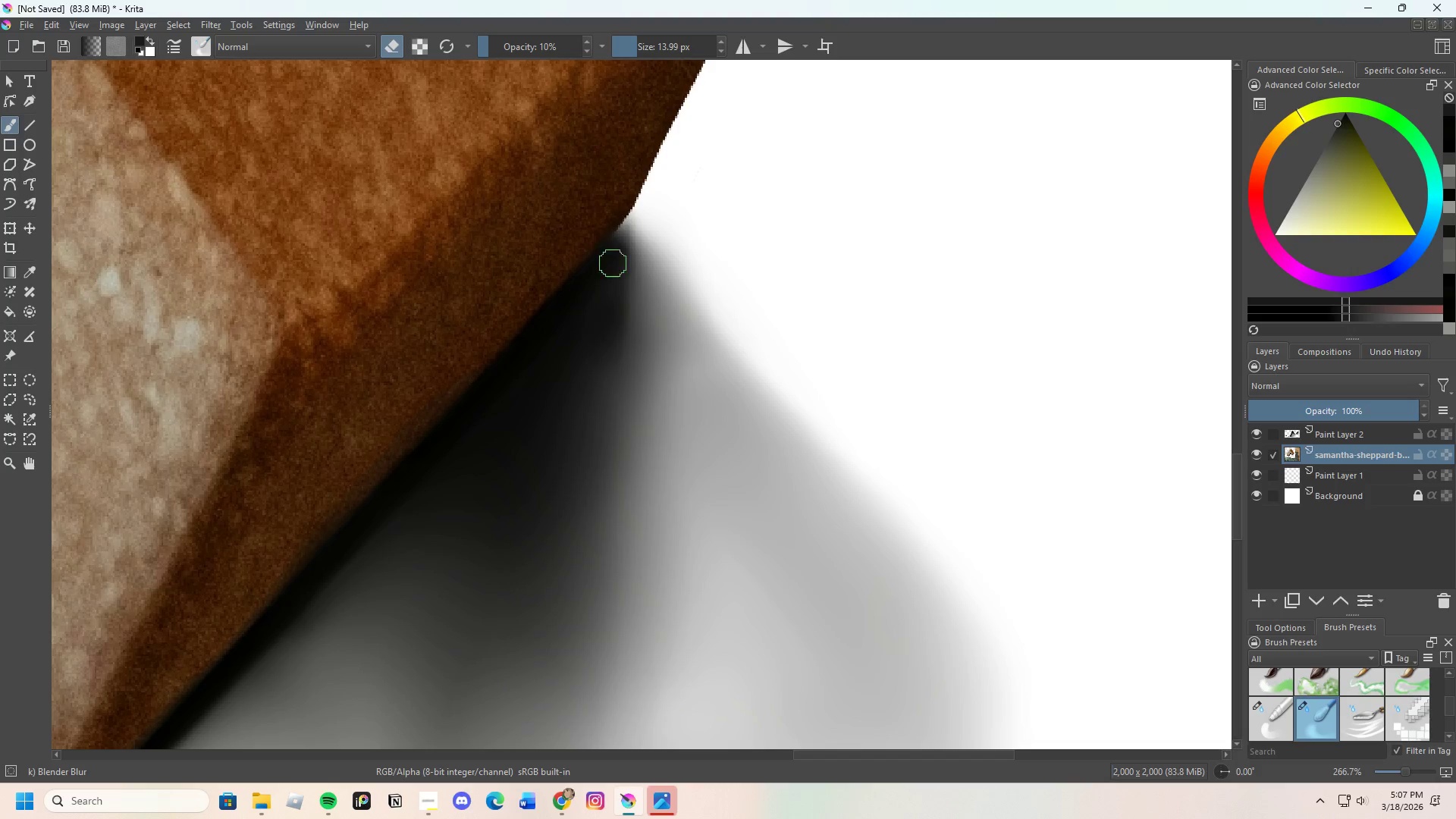 
left_click_drag(start_coordinate=[614, 278], to_coordinate=[627, 259])
 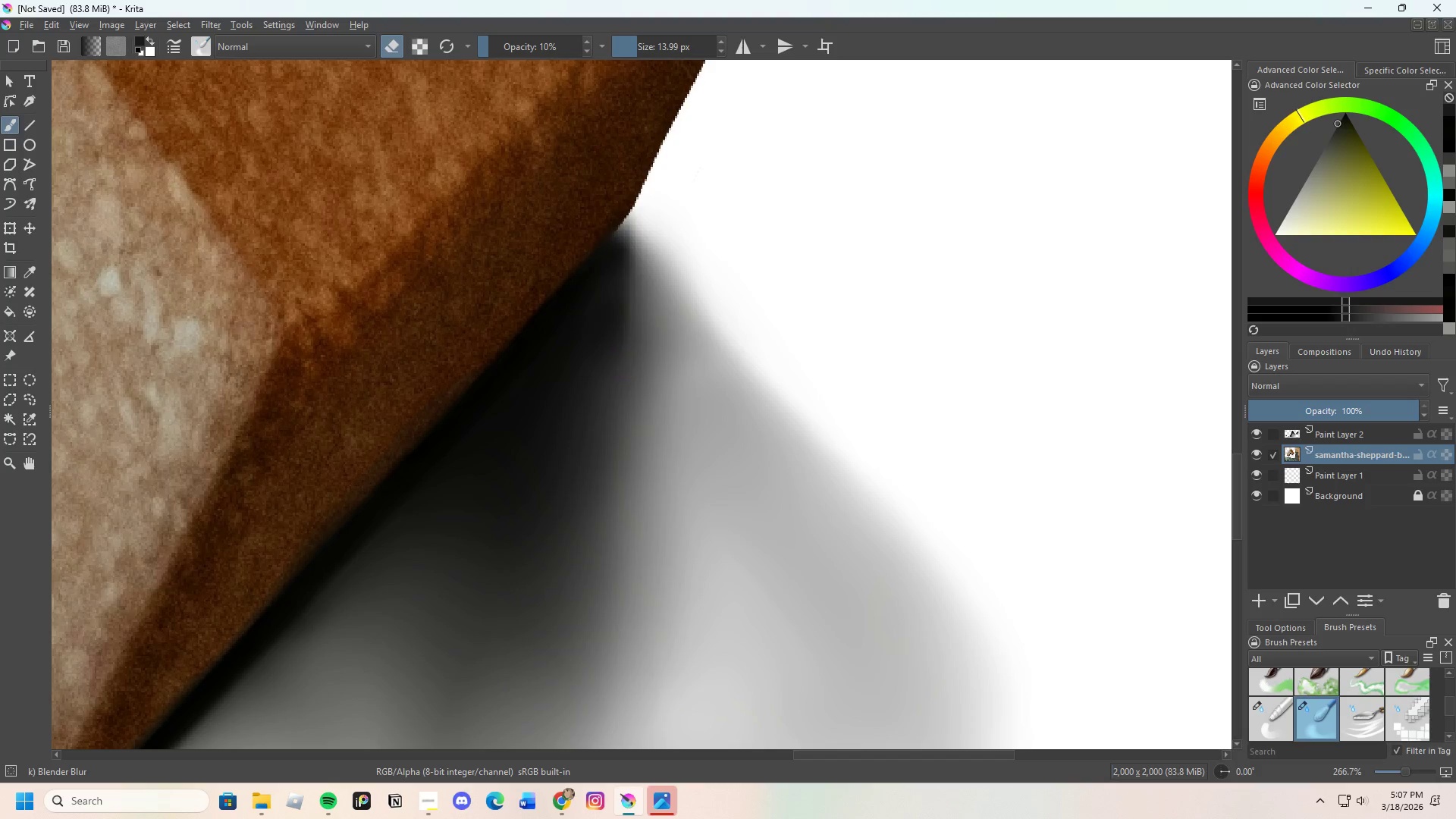 
left_click_drag(start_coordinate=[624, 275], to_coordinate=[617, 265])
 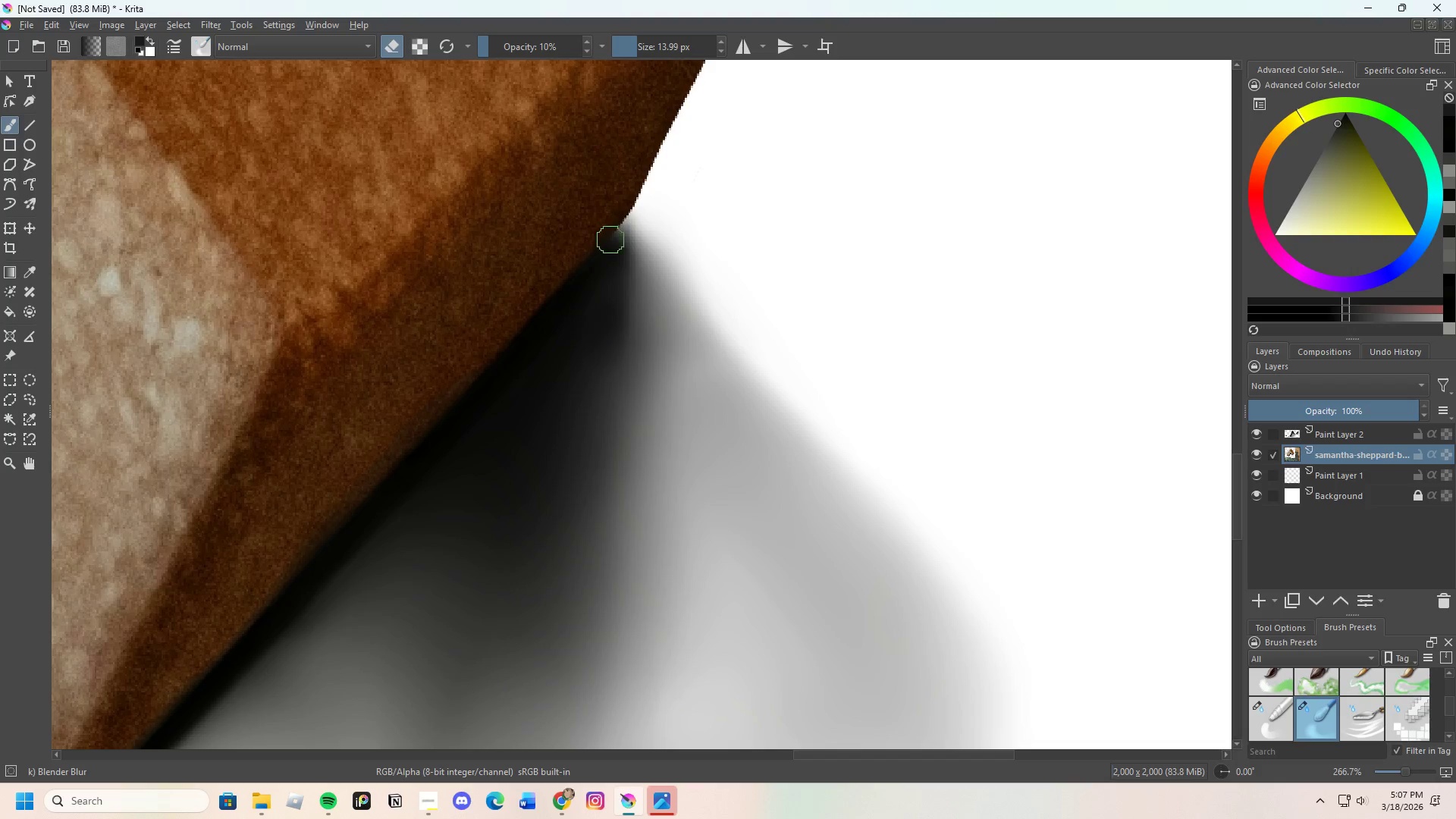 
left_click_drag(start_coordinate=[609, 263], to_coordinate=[612, 304])
 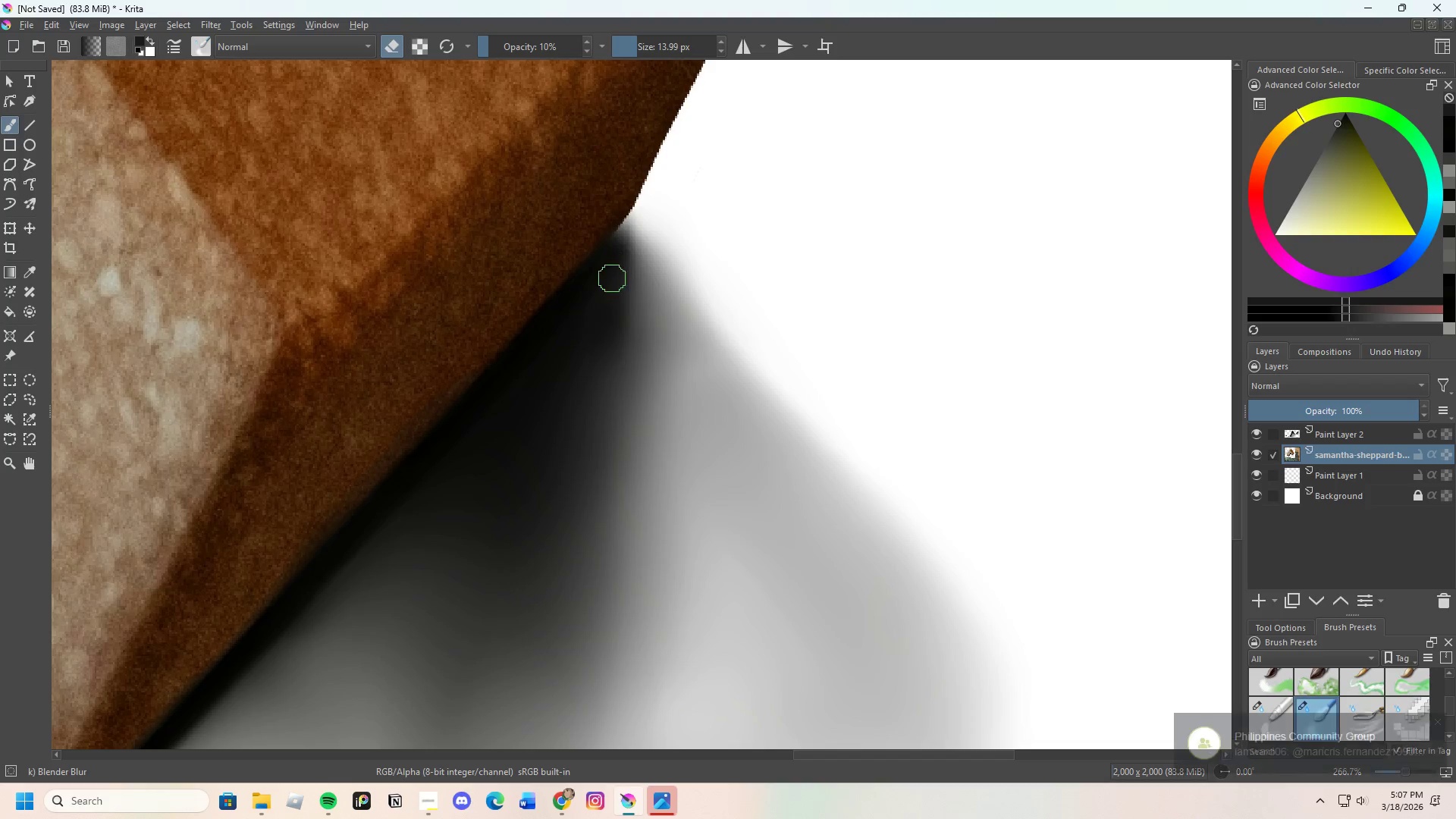 
left_click_drag(start_coordinate=[612, 307], to_coordinate=[620, 362])
 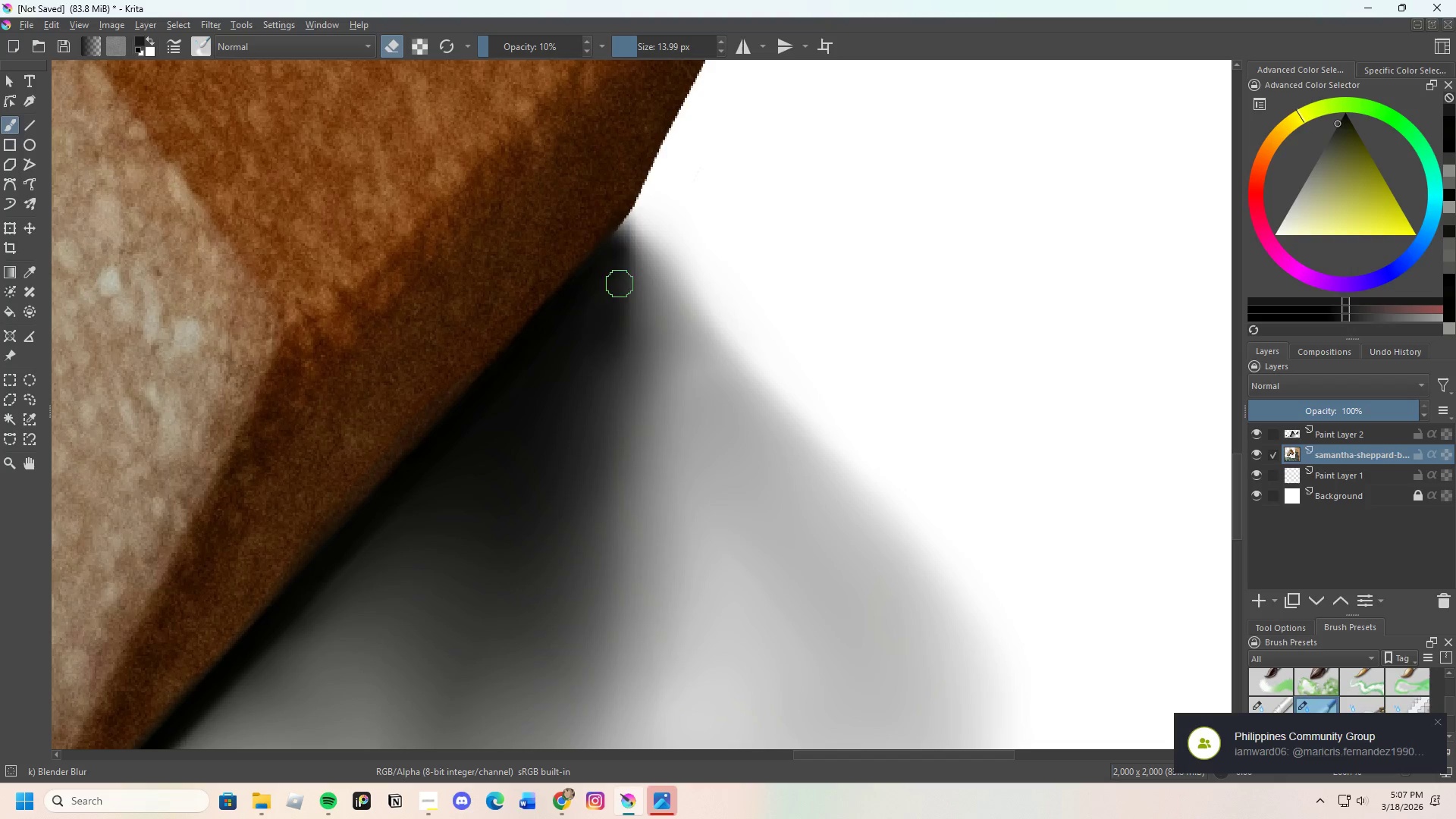 
left_click_drag(start_coordinate=[617, 312], to_coordinate=[613, 394])
 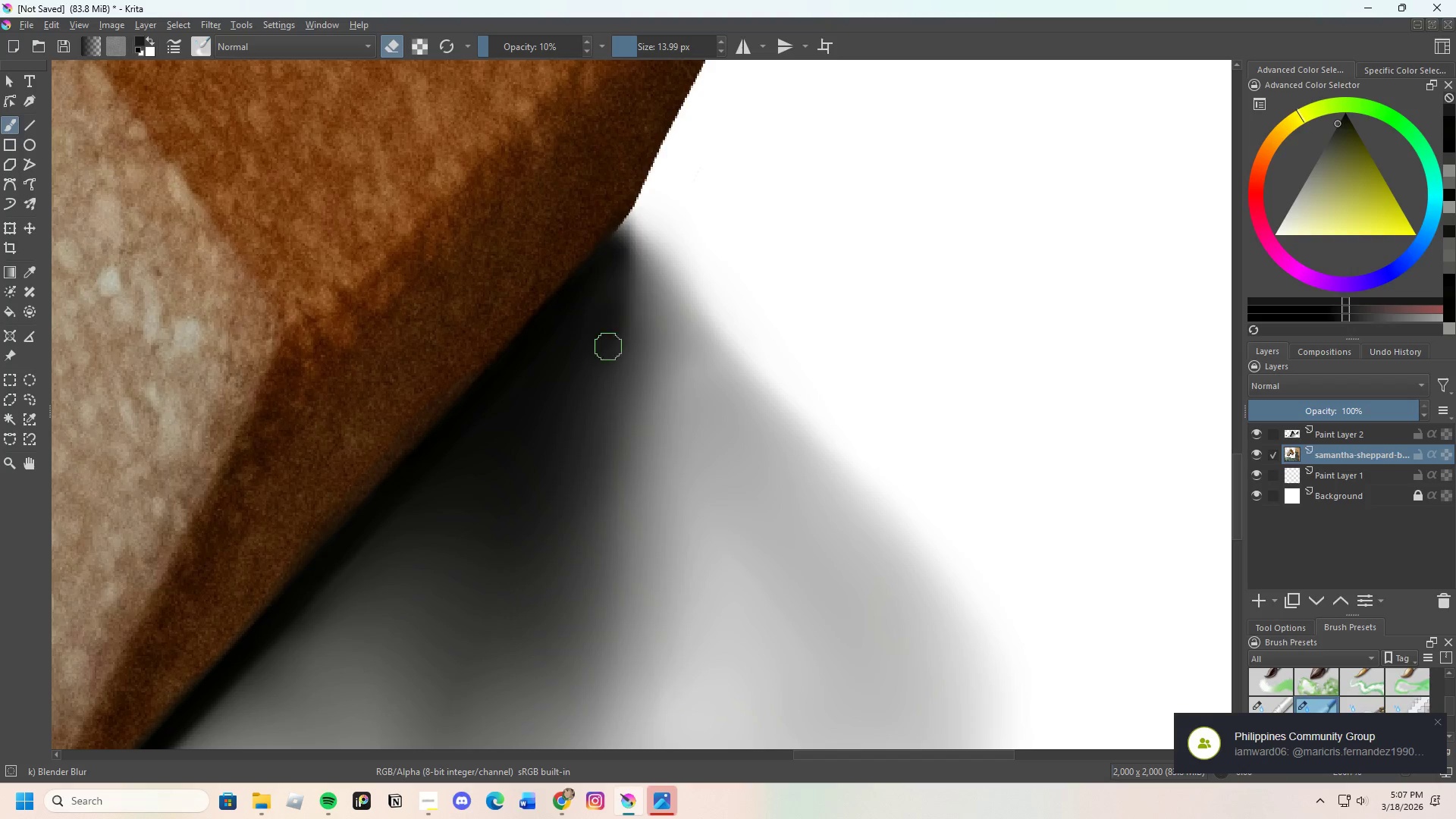 
left_click_drag(start_coordinate=[608, 365], to_coordinate=[613, 327])
 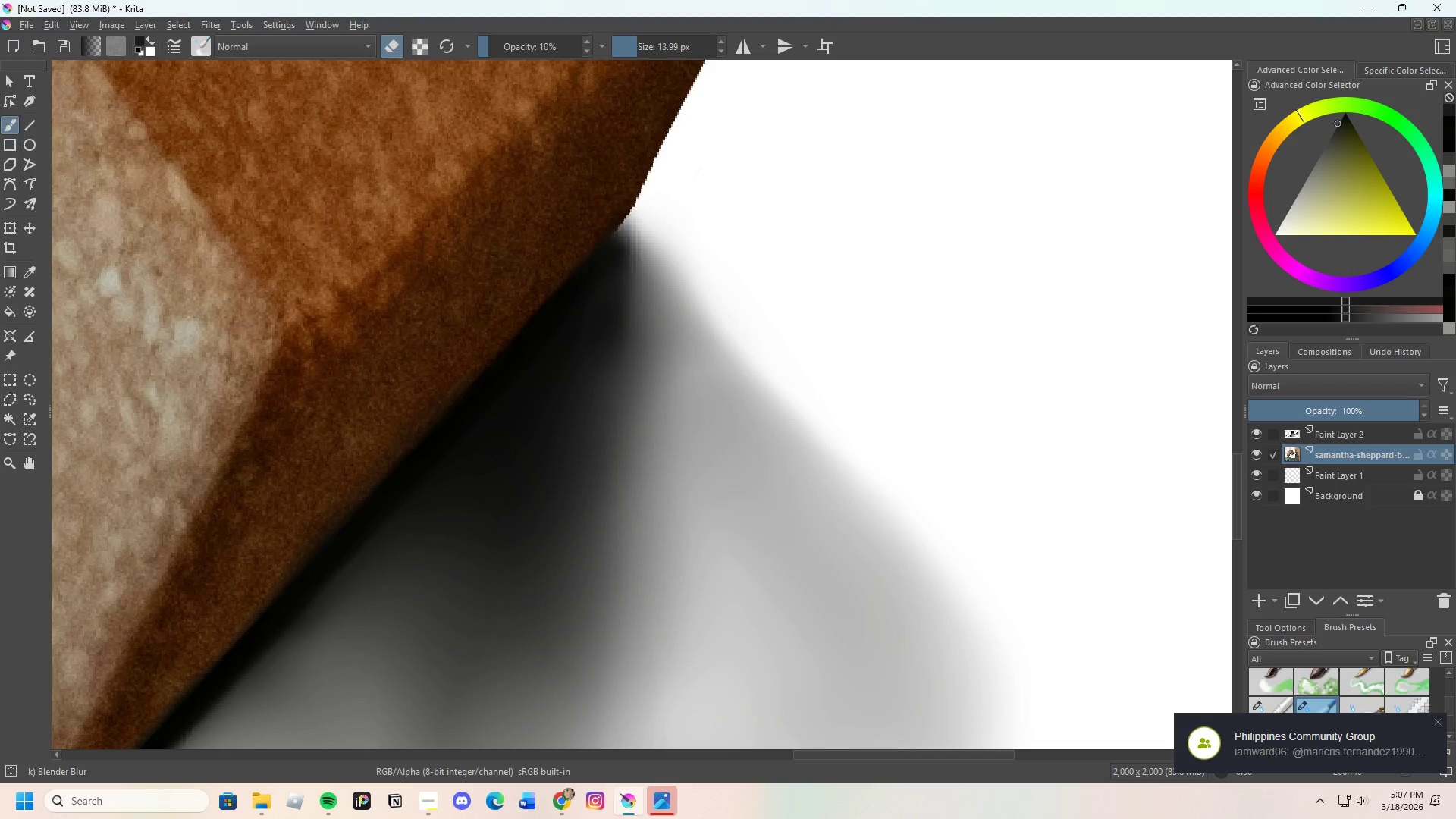 
left_click_drag(start_coordinate=[611, 319], to_coordinate=[604, 304])
 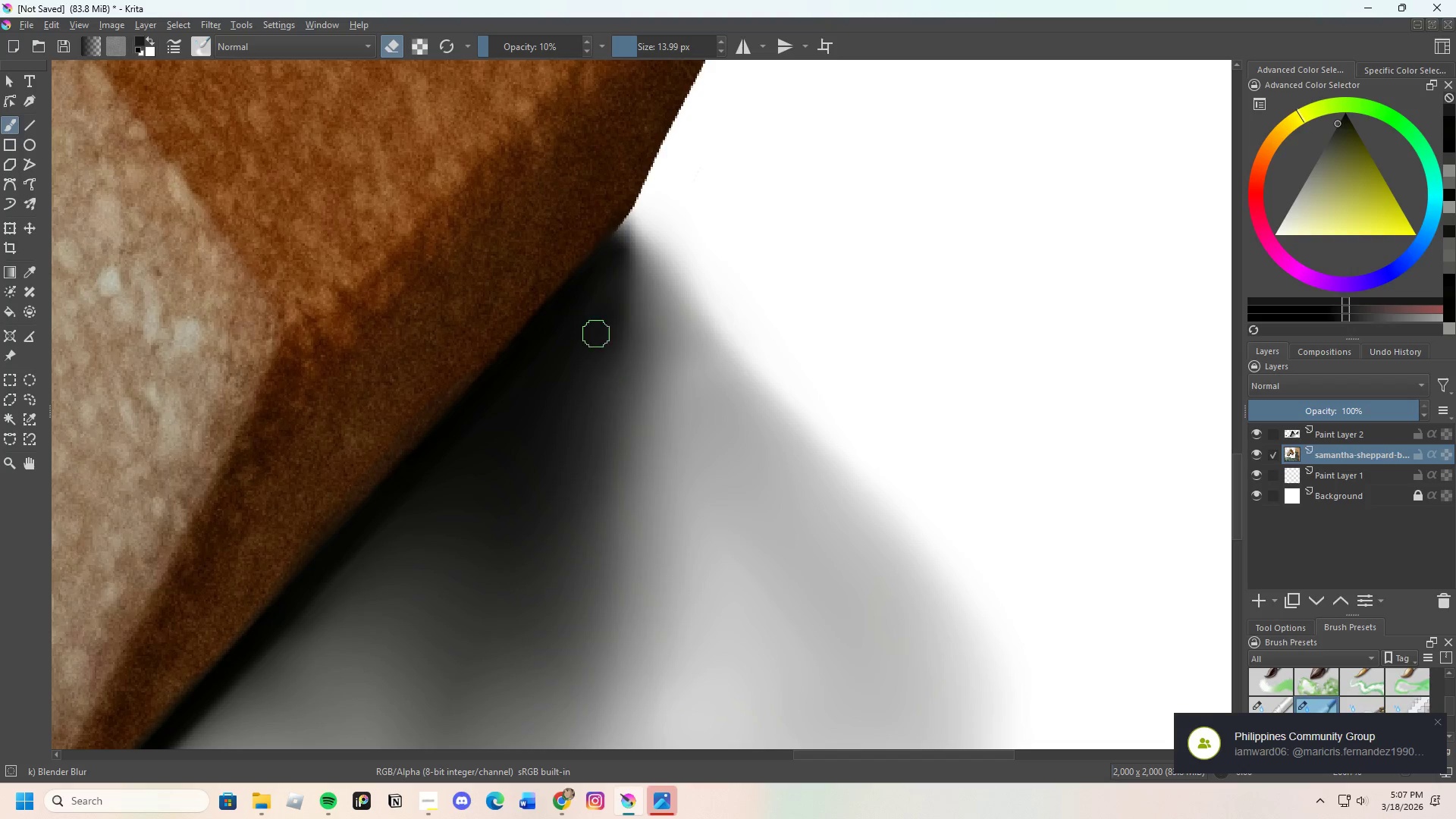 
left_click_drag(start_coordinate=[597, 320], to_coordinate=[592, 323])
 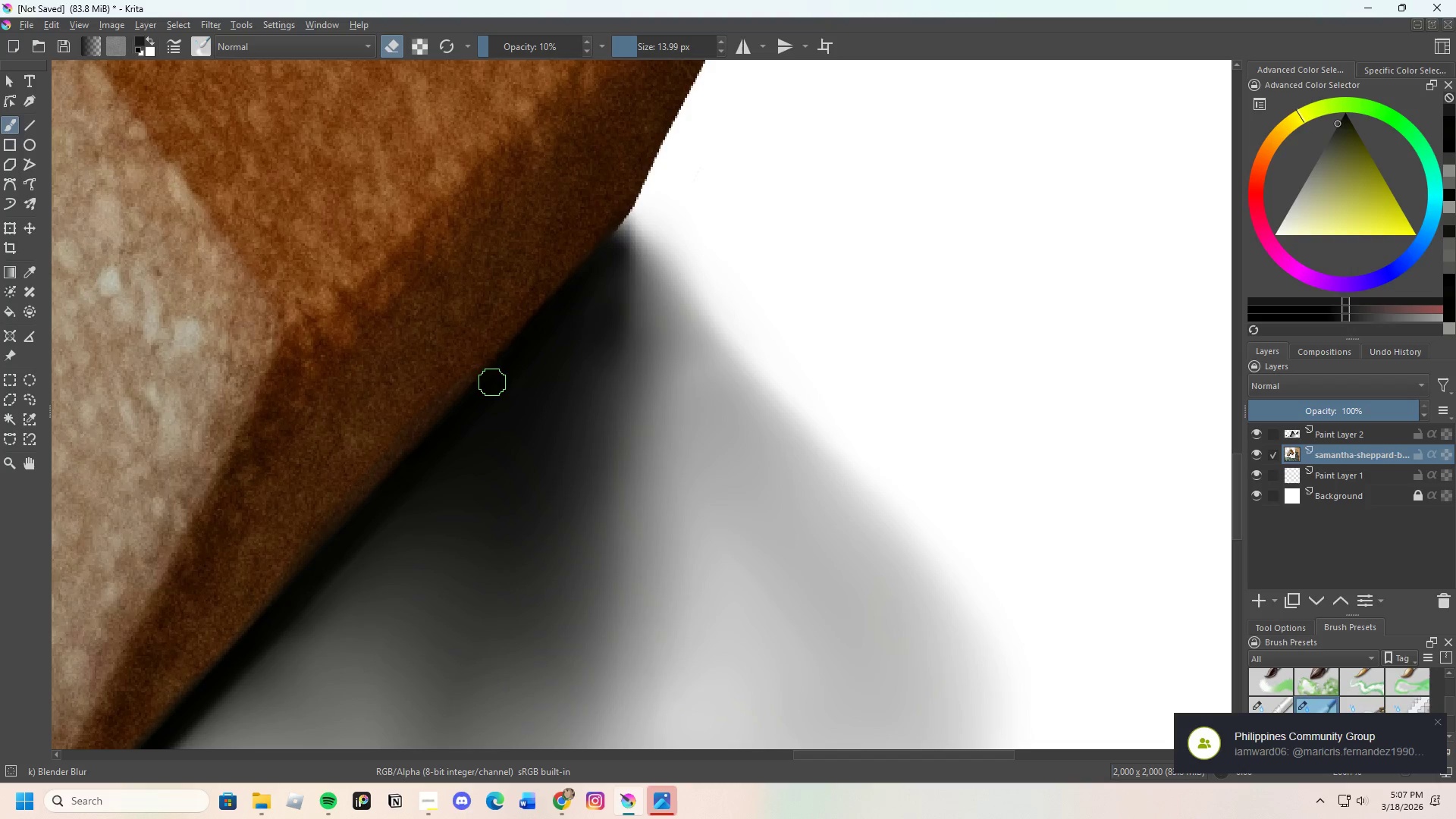 
left_click_drag(start_coordinate=[491, 378], to_coordinate=[575, 292])
 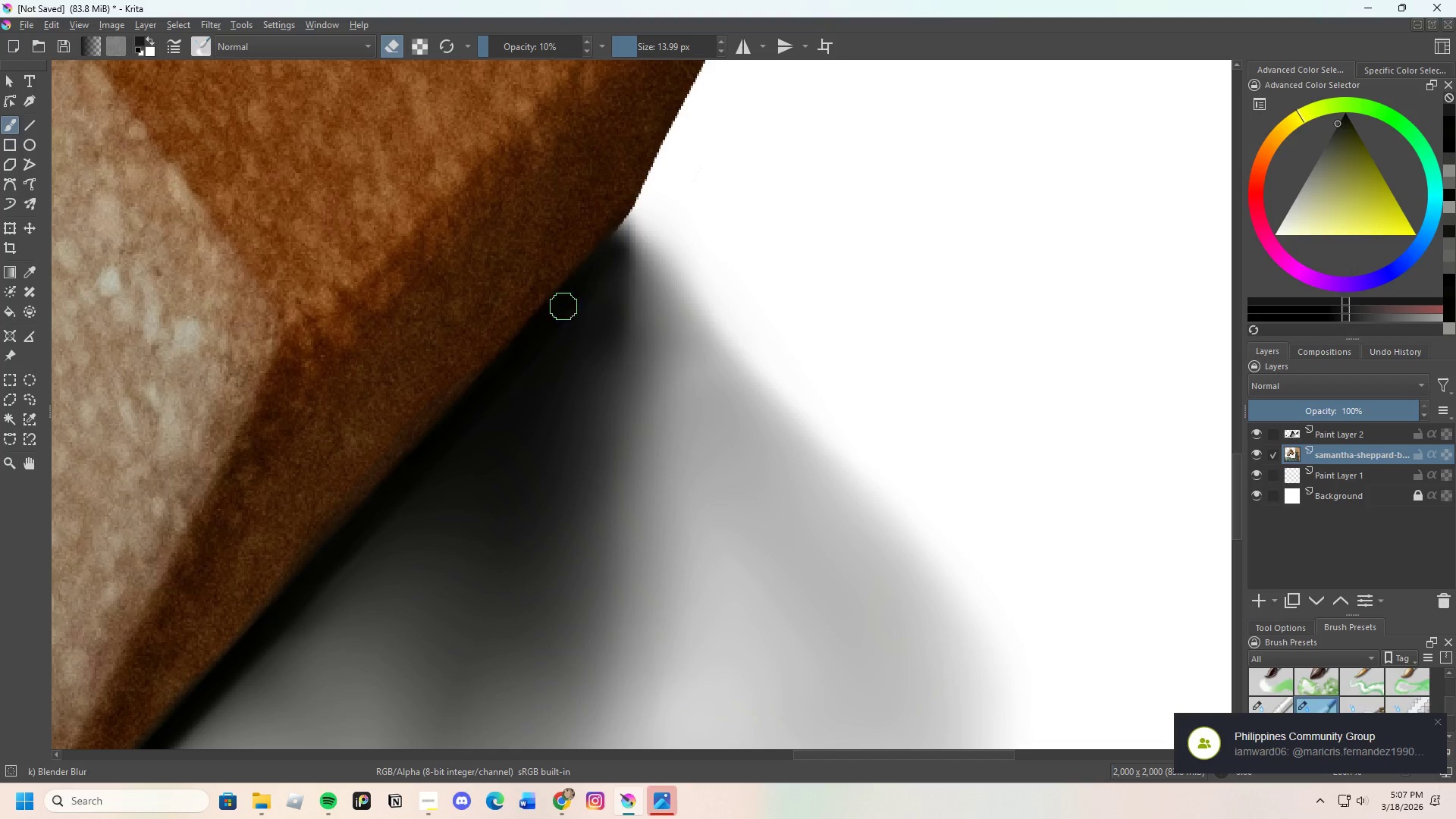 
left_click_drag(start_coordinate=[553, 322], to_coordinate=[597, 276])
 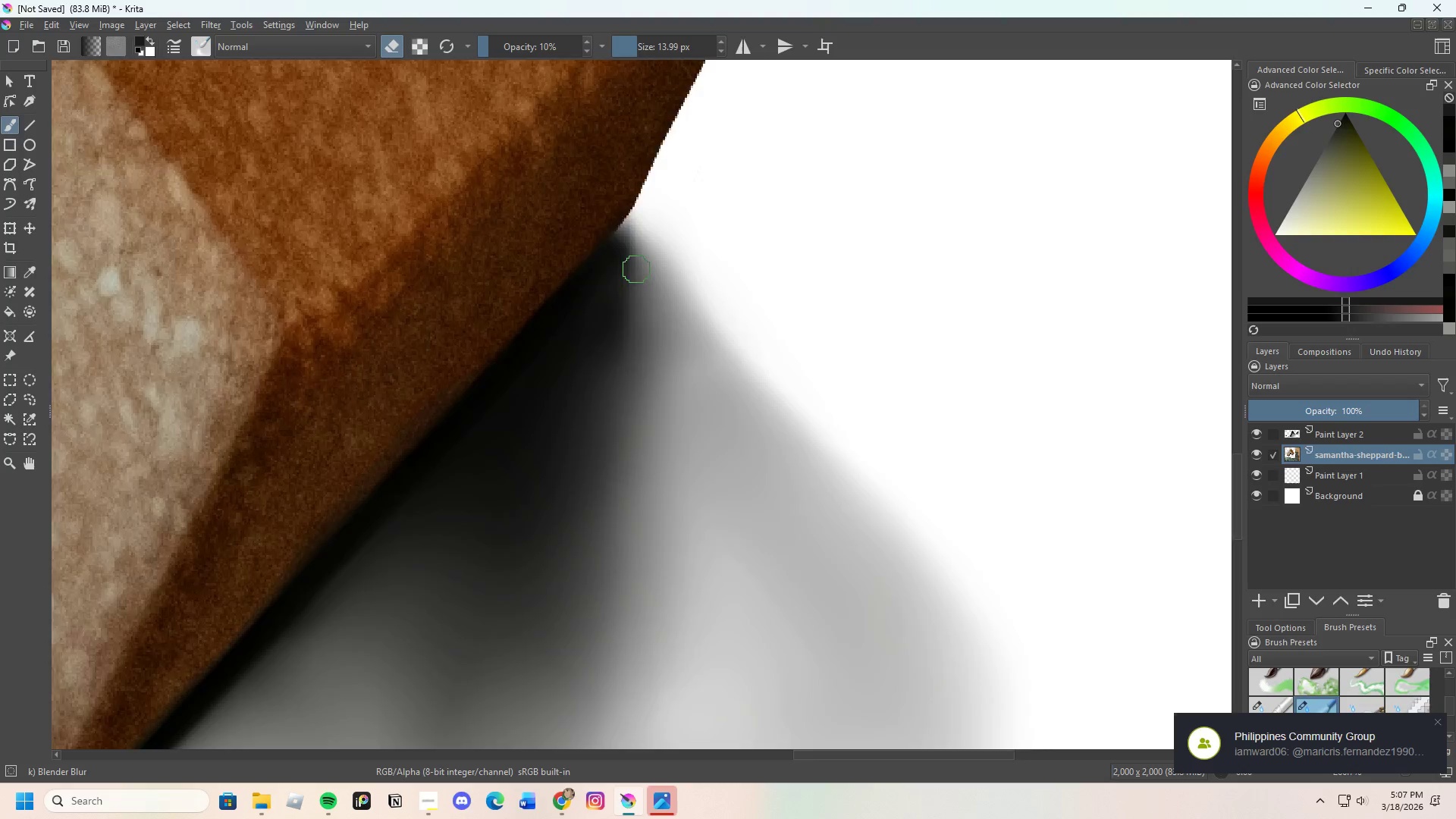 
scroll: coordinate [531, 444], scroll_direction: none, amount: 0.0
 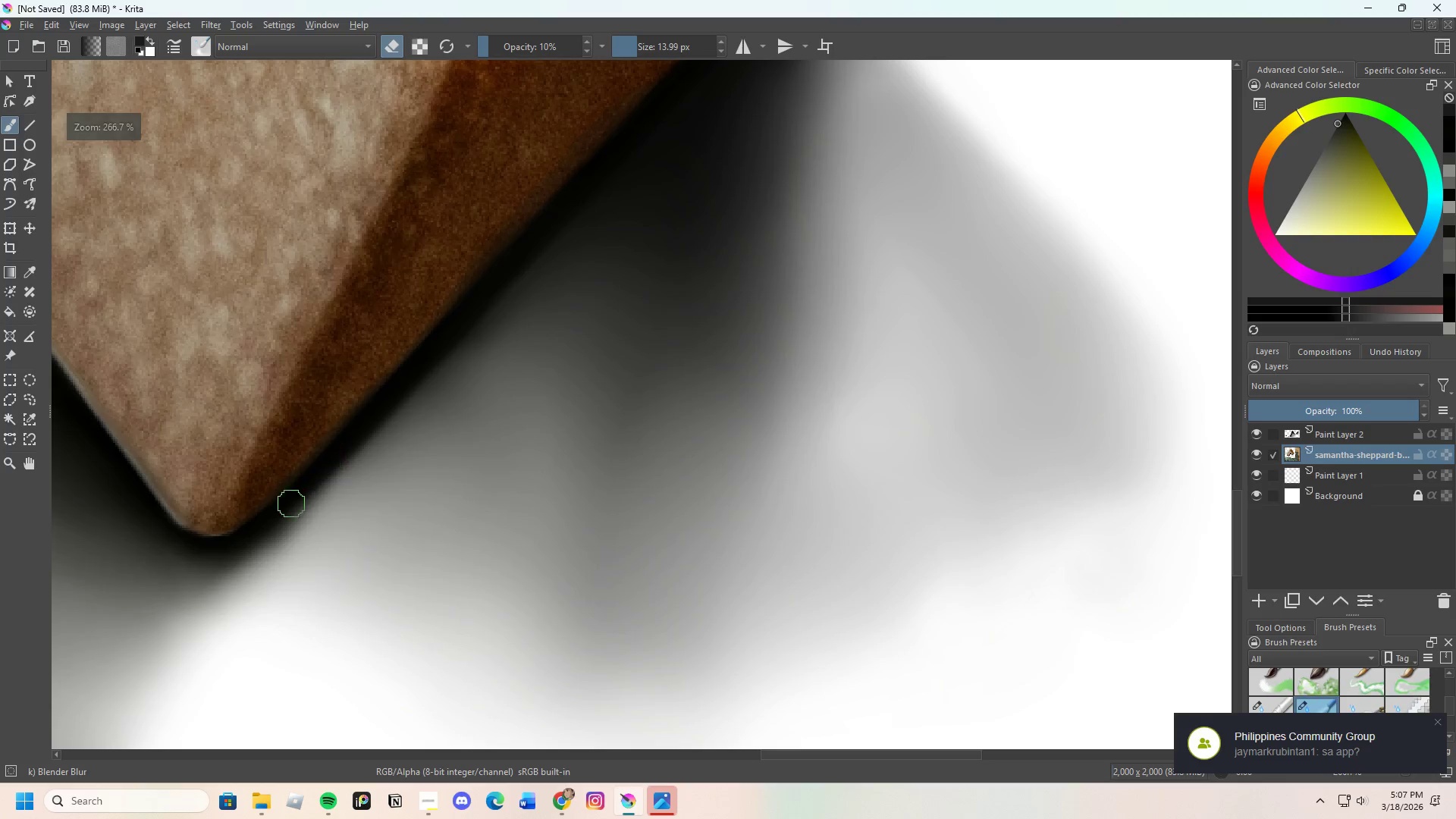 
left_click_drag(start_coordinate=[315, 491], to_coordinate=[389, 425])
 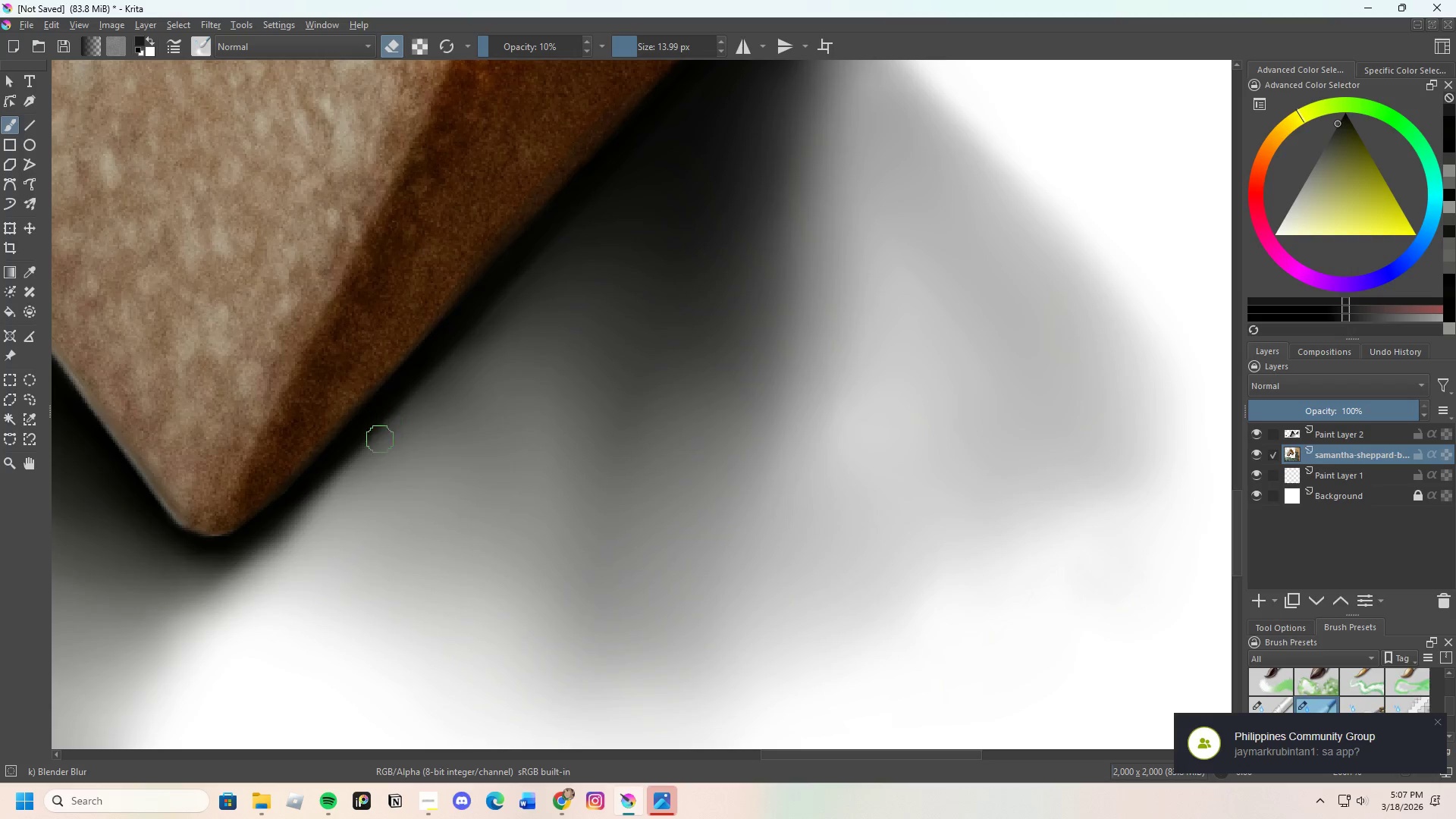 
left_click_drag(start_coordinate=[366, 466], to_coordinate=[446, 353])
 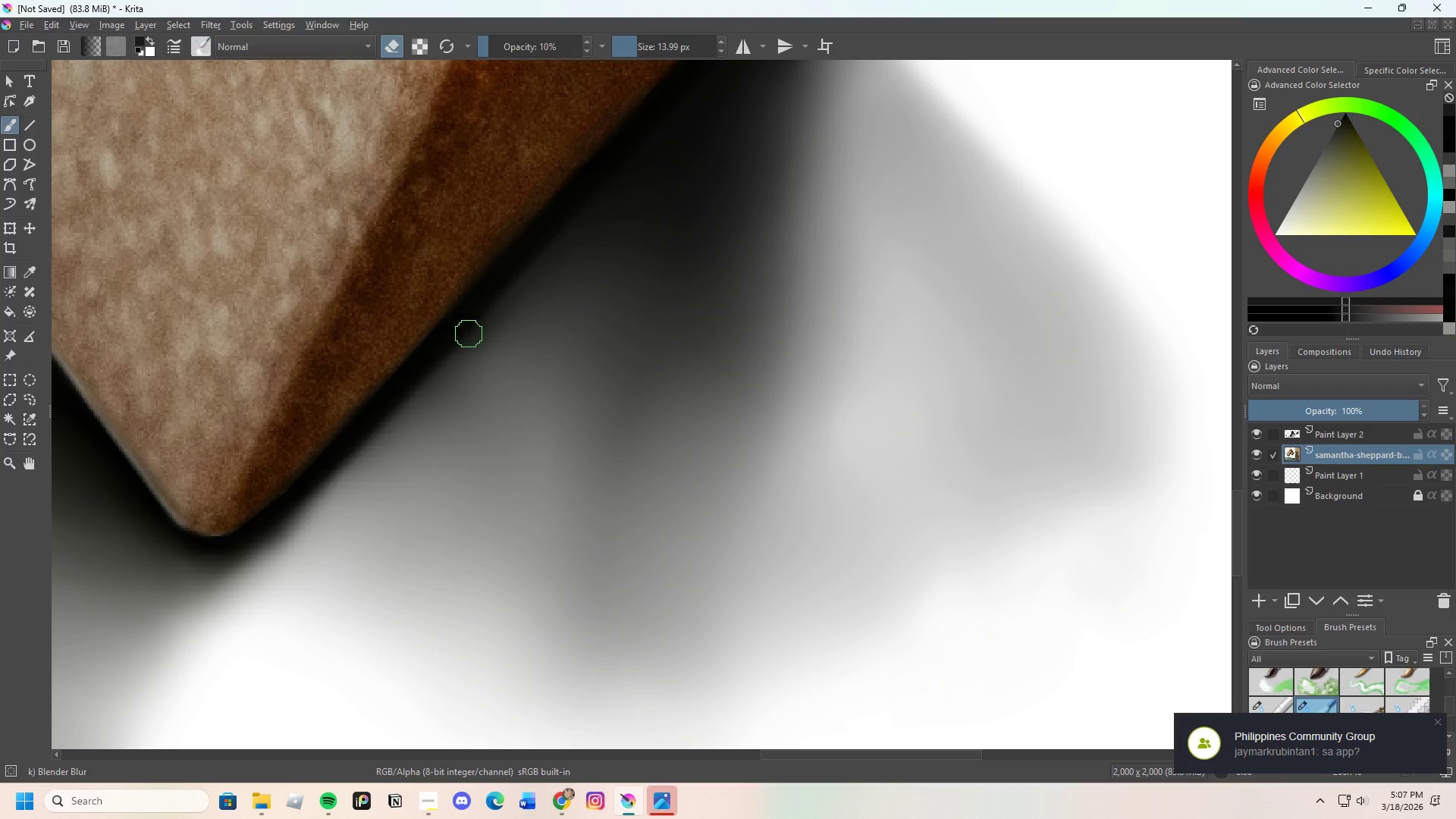 
left_click_drag(start_coordinate=[466, 338], to_coordinate=[419, 379])
 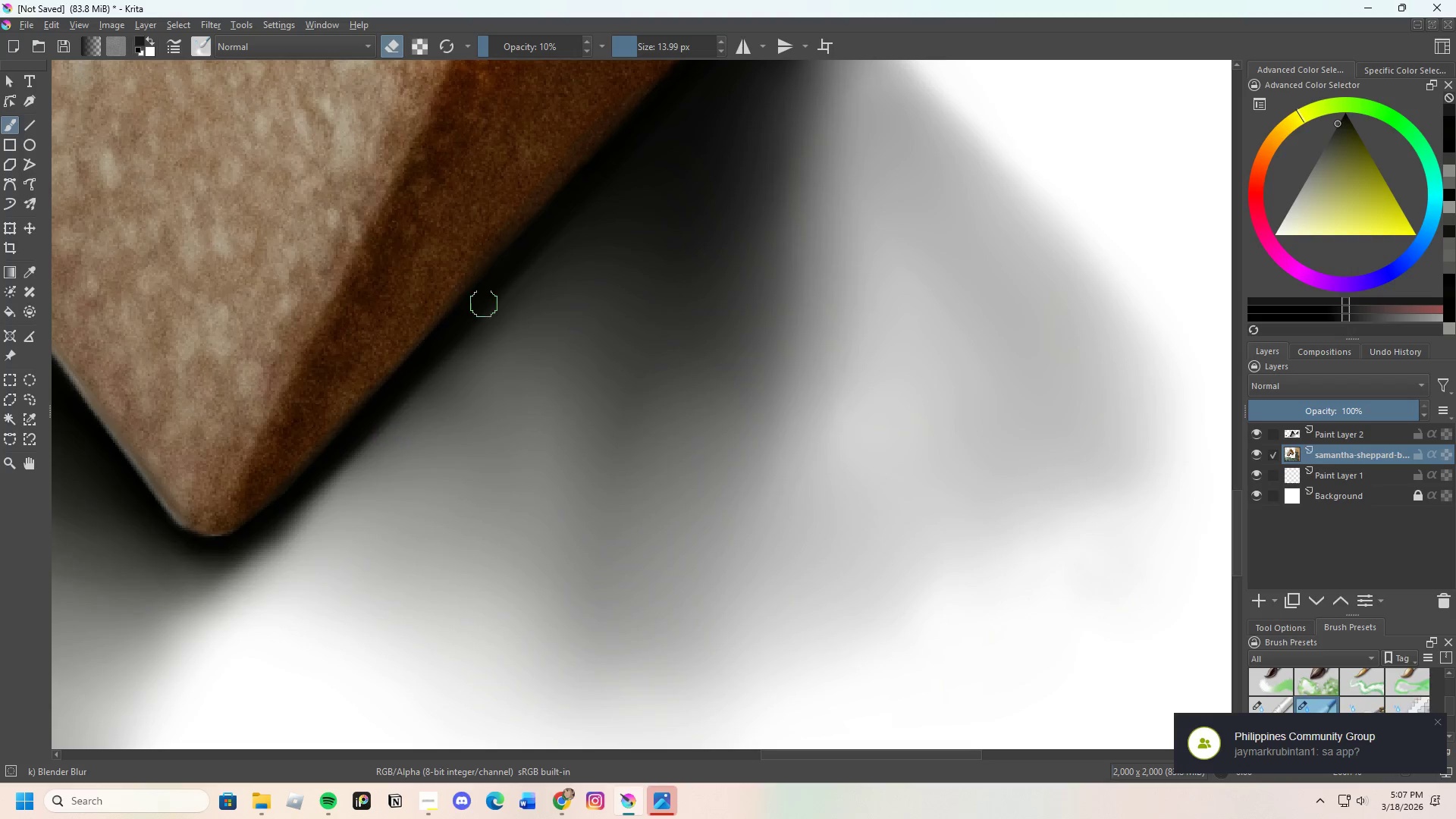 
left_click_drag(start_coordinate=[472, 322], to_coordinate=[500, 274])
 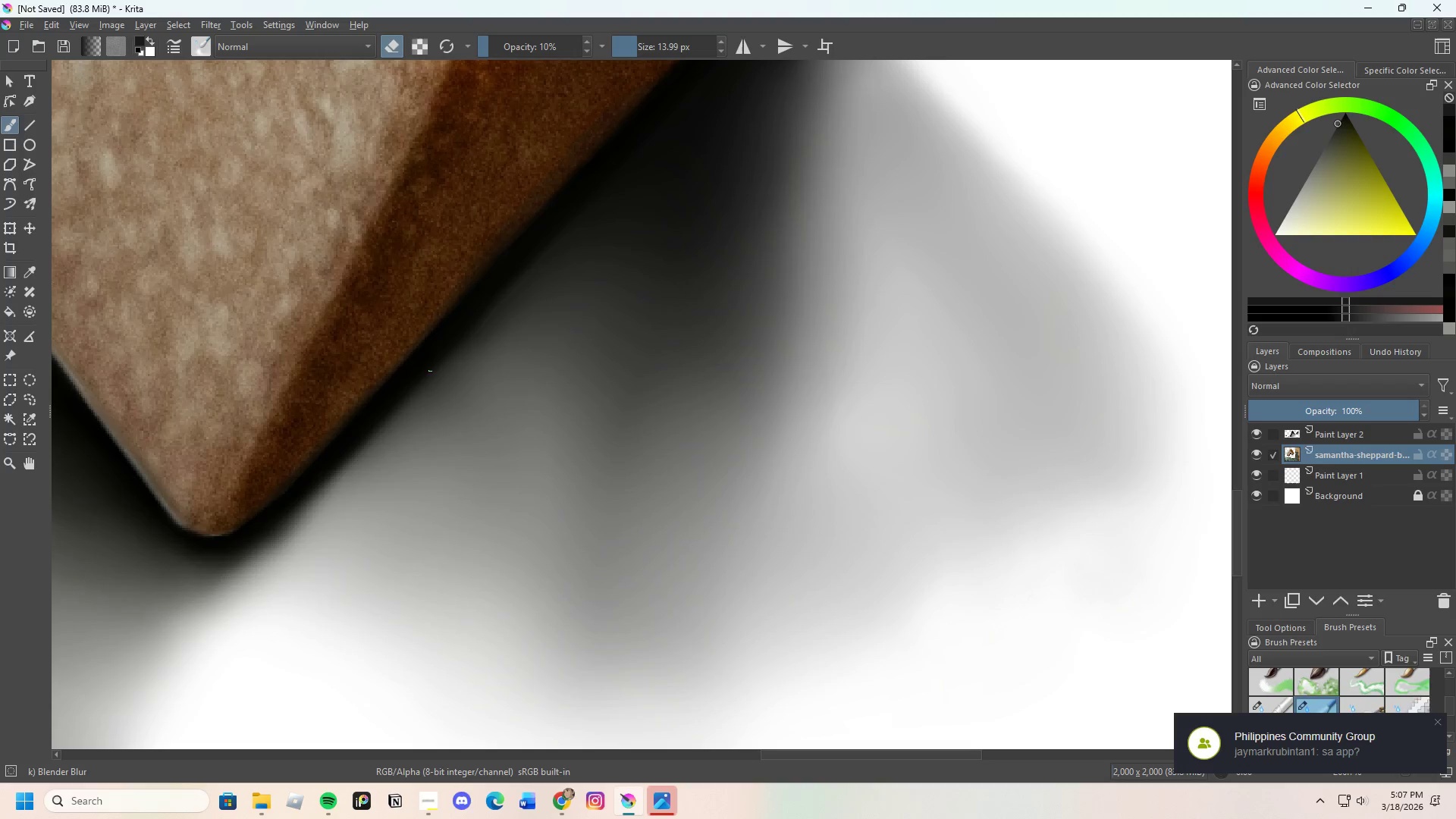 
left_click_drag(start_coordinate=[517, 264], to_coordinate=[527, 277])
 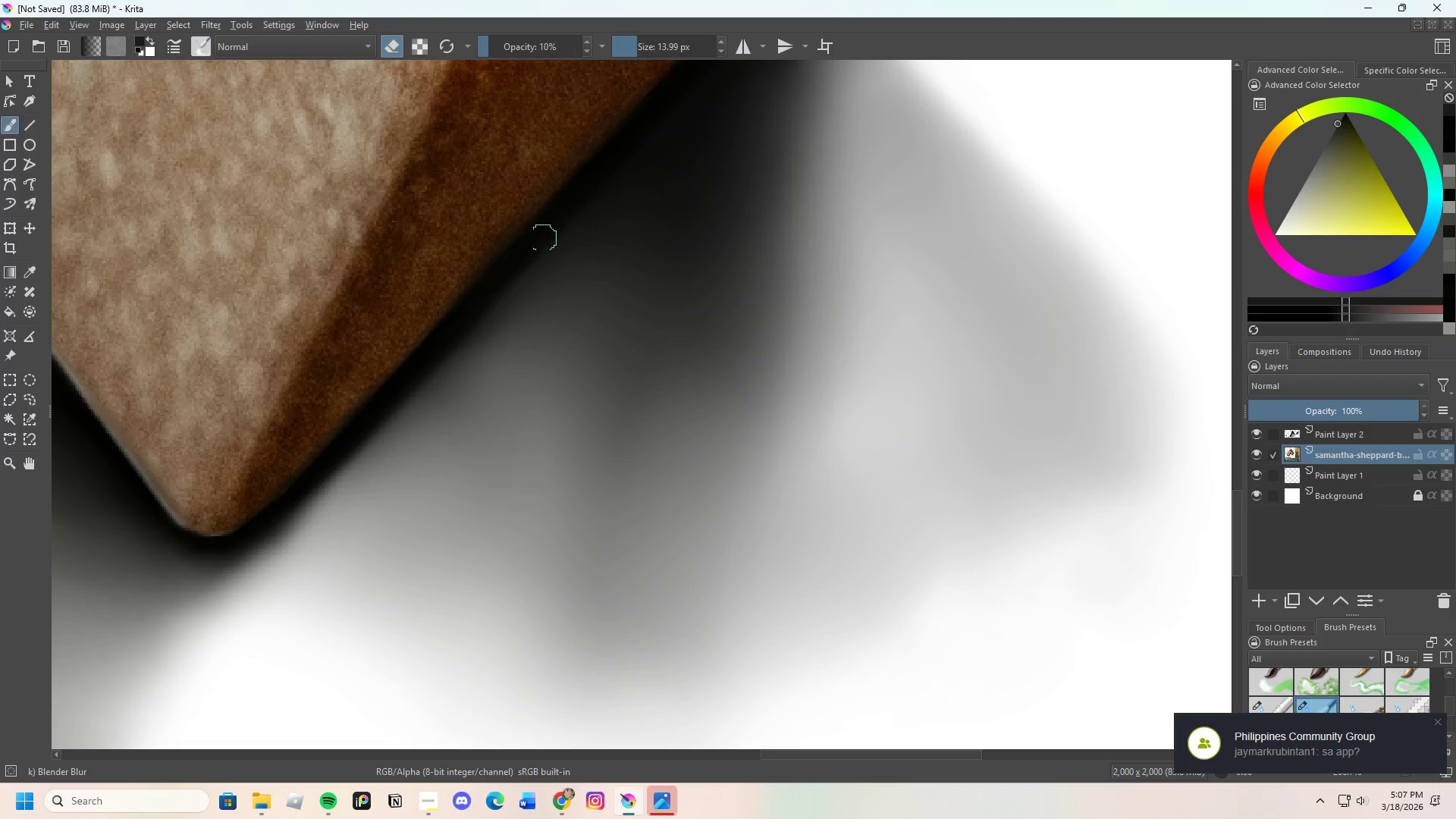 
left_click_drag(start_coordinate=[532, 259], to_coordinate=[466, 337])
 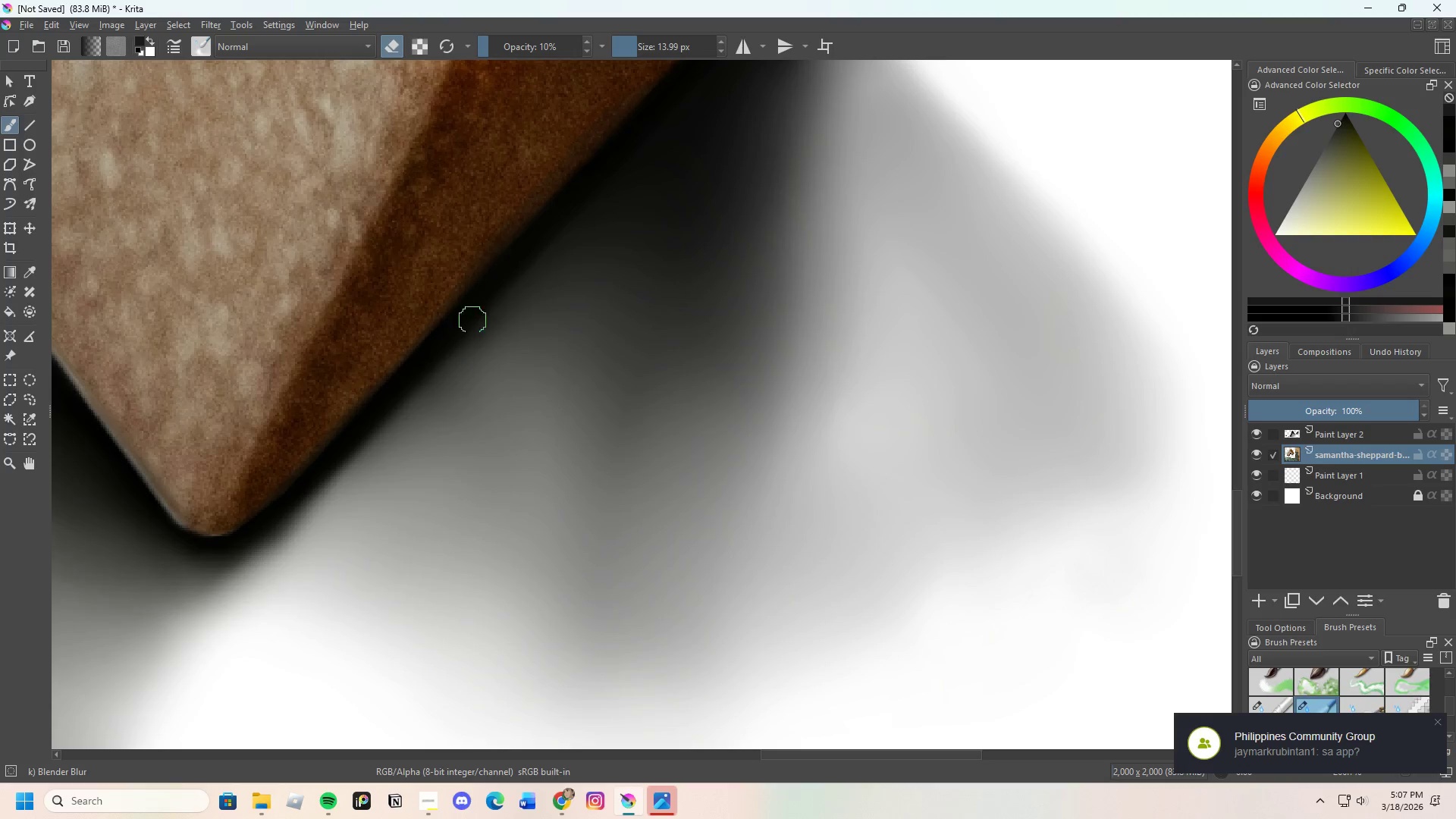 
left_click_drag(start_coordinate=[472, 320], to_coordinate=[414, 401])
 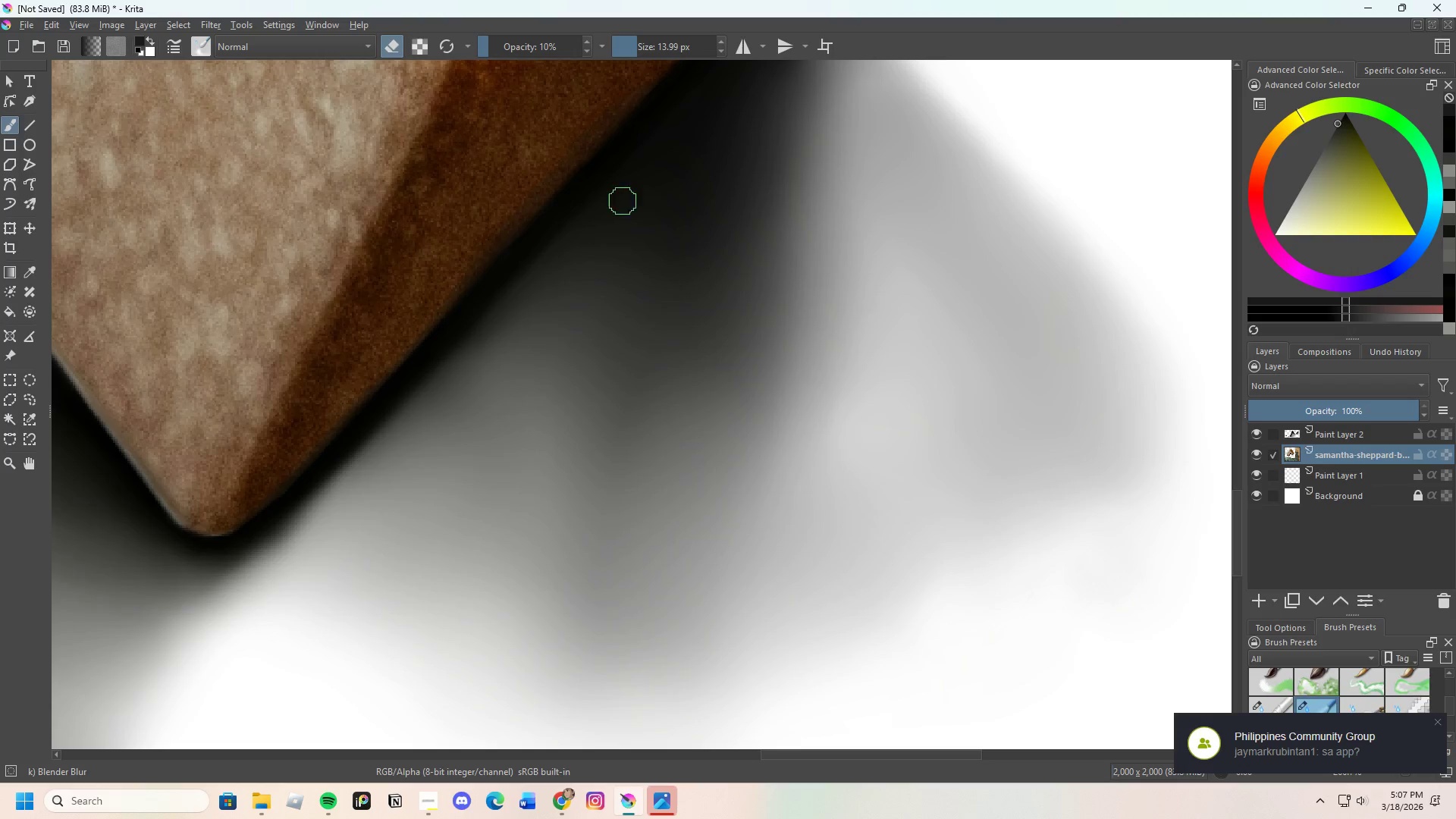 
scroll: coordinate [626, 202], scroll_direction: down, amount: 2.0
 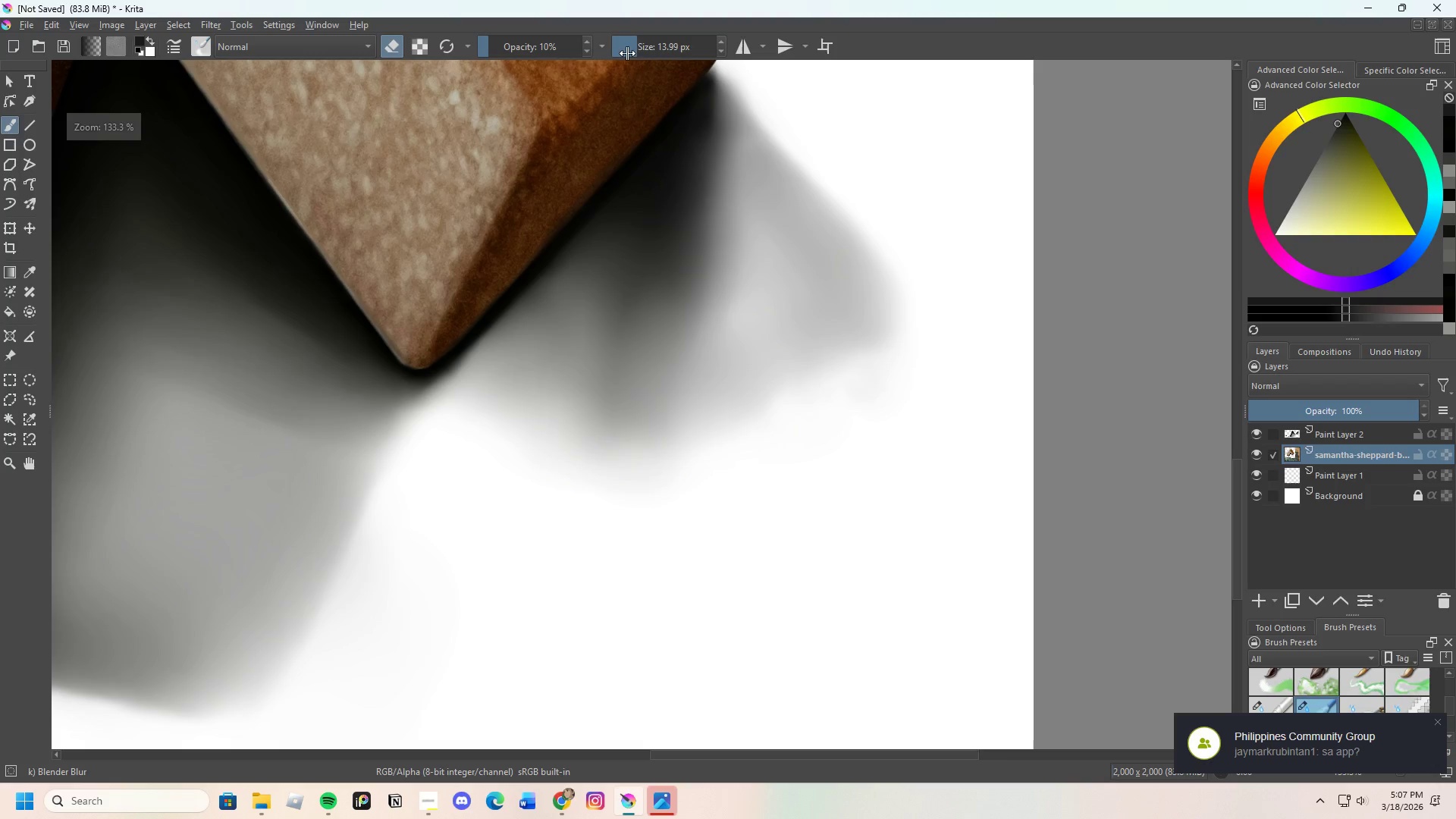 
left_click_drag(start_coordinate=[636, 51], to_coordinate=[642, 49])
 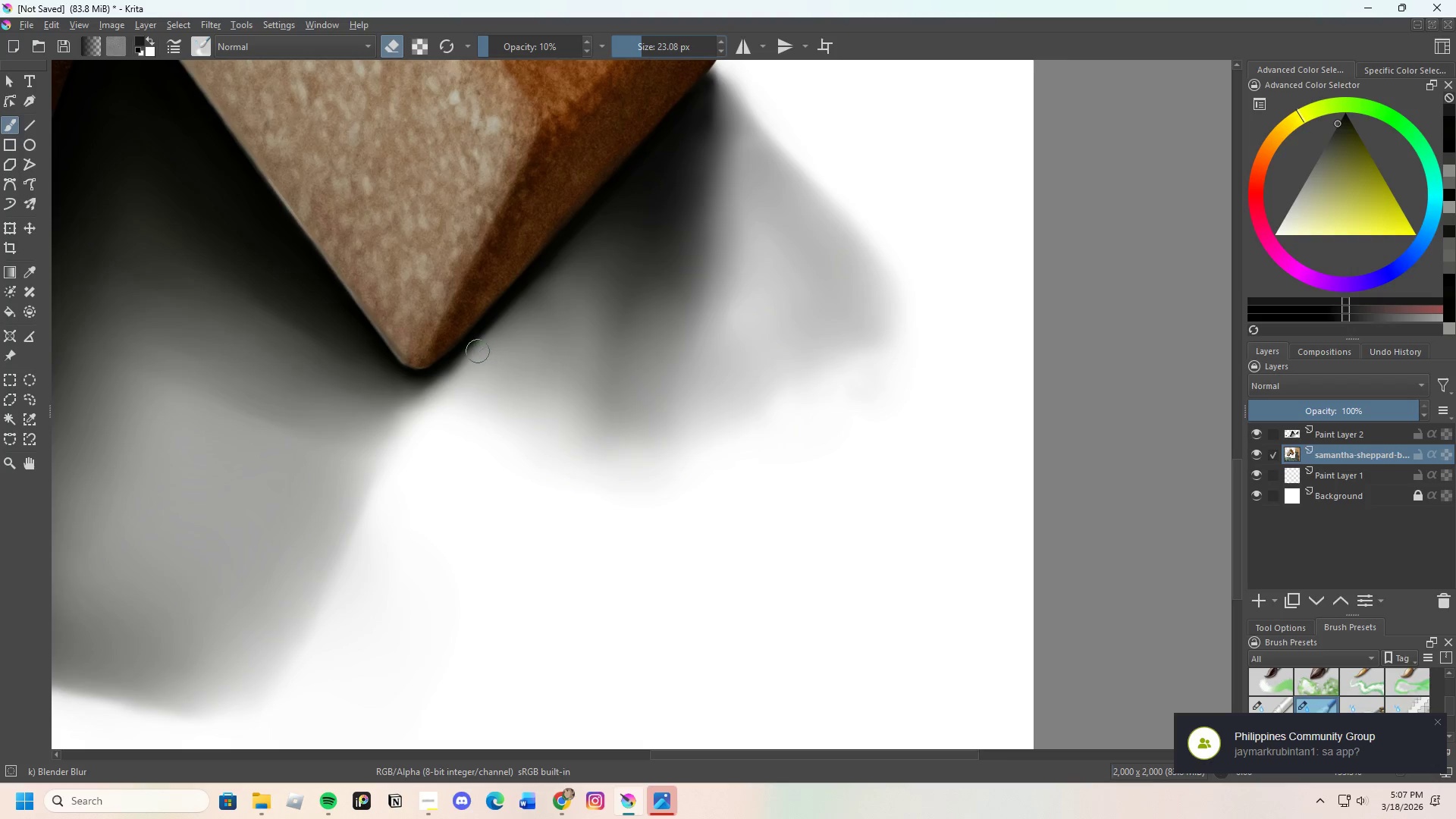 
left_click_drag(start_coordinate=[485, 342], to_coordinate=[554, 261])
 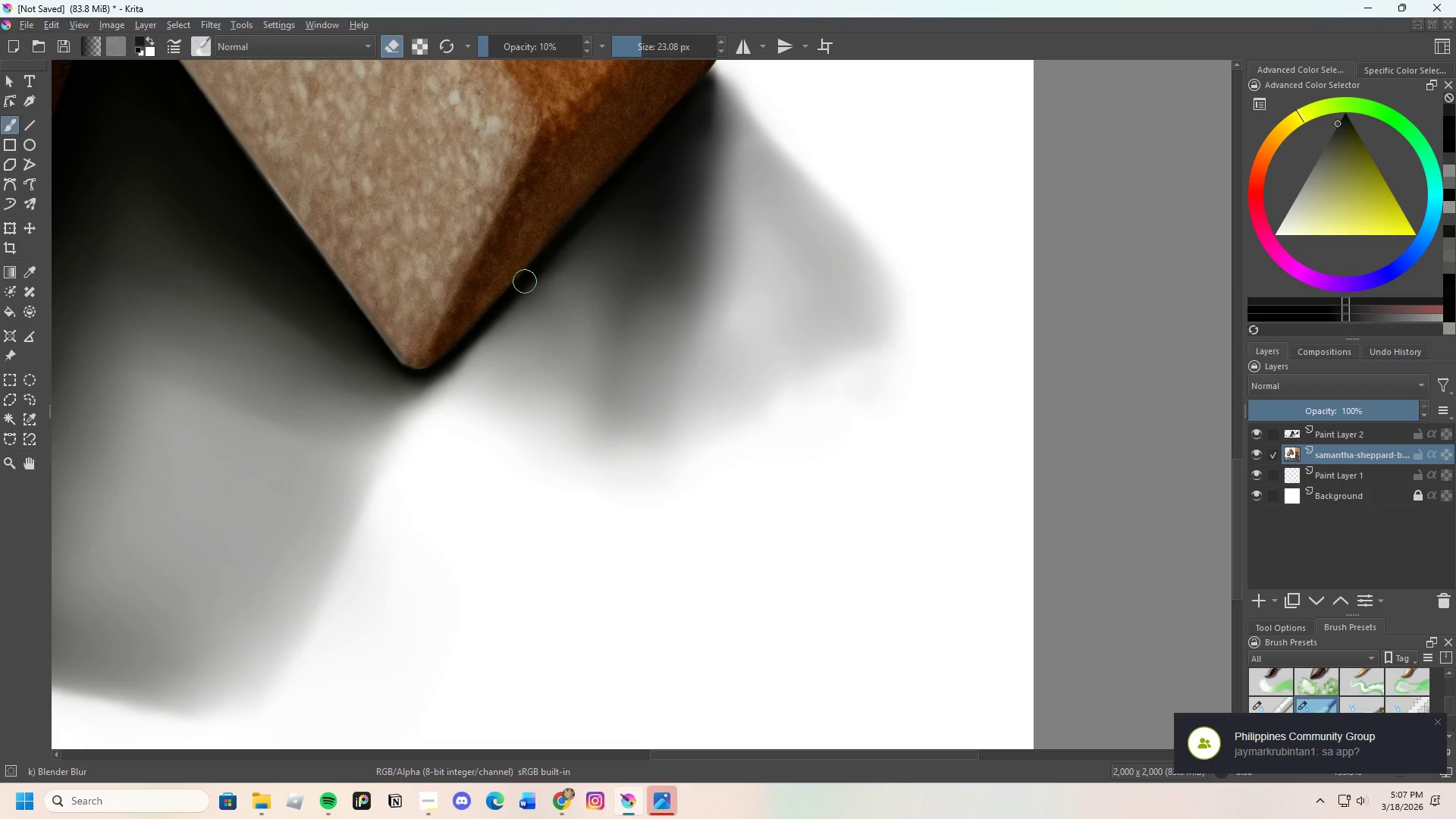 
left_click_drag(start_coordinate=[519, 290], to_coordinate=[547, 267])
 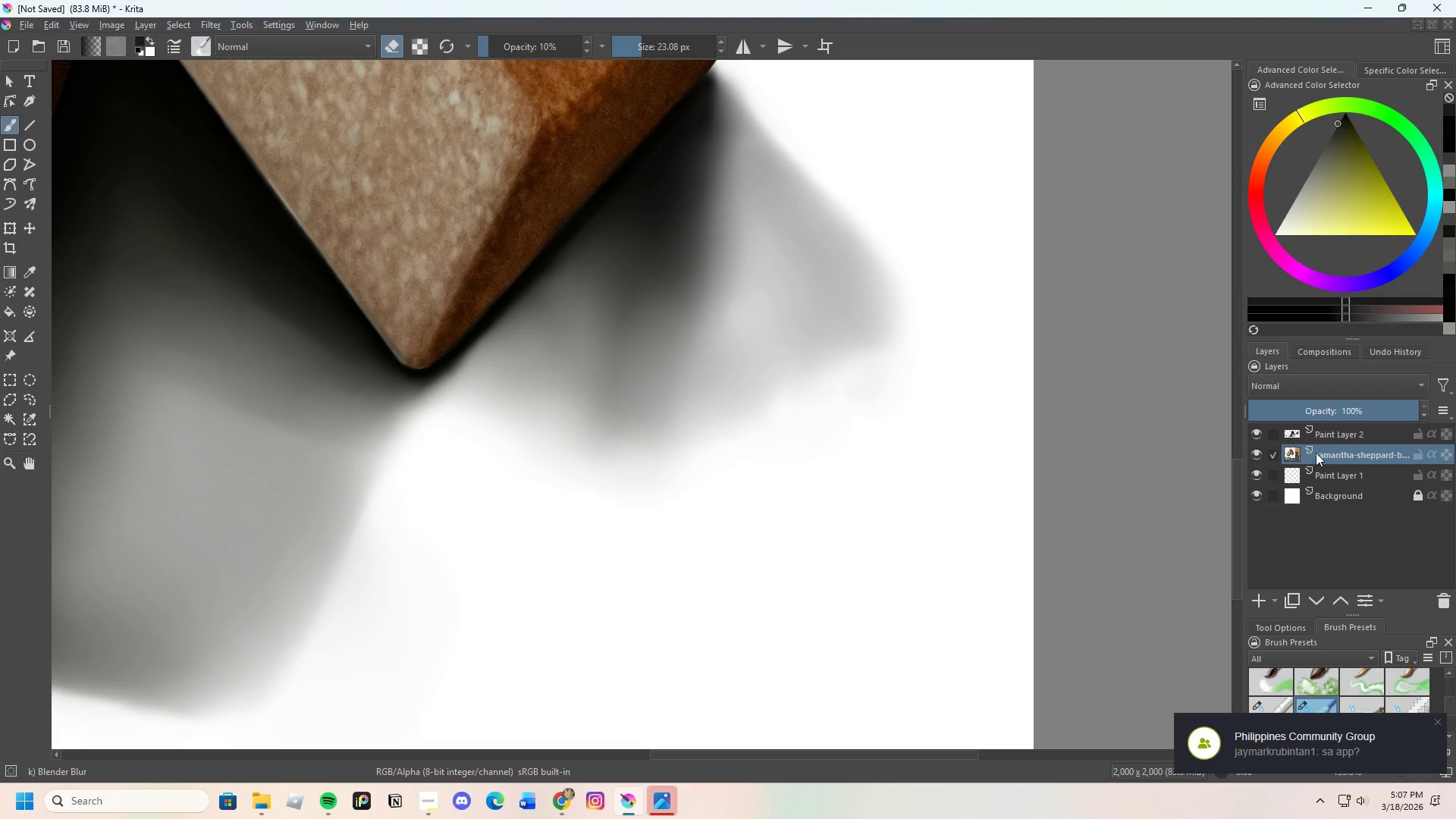 
scroll: coordinate [589, 388], scroll_direction: up, amount: 1.0
 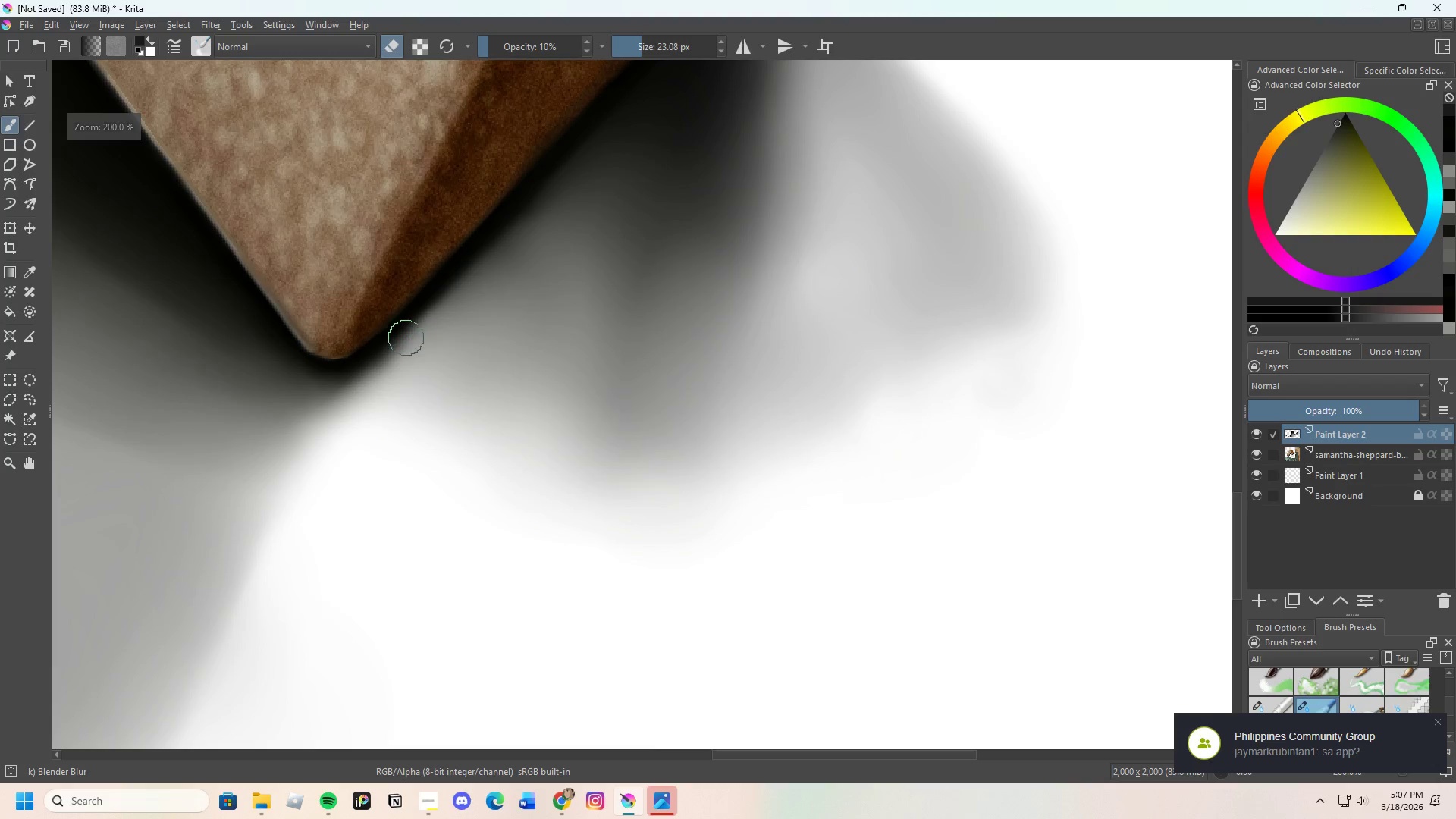 
left_click_drag(start_coordinate=[406, 340], to_coordinate=[466, 270])
 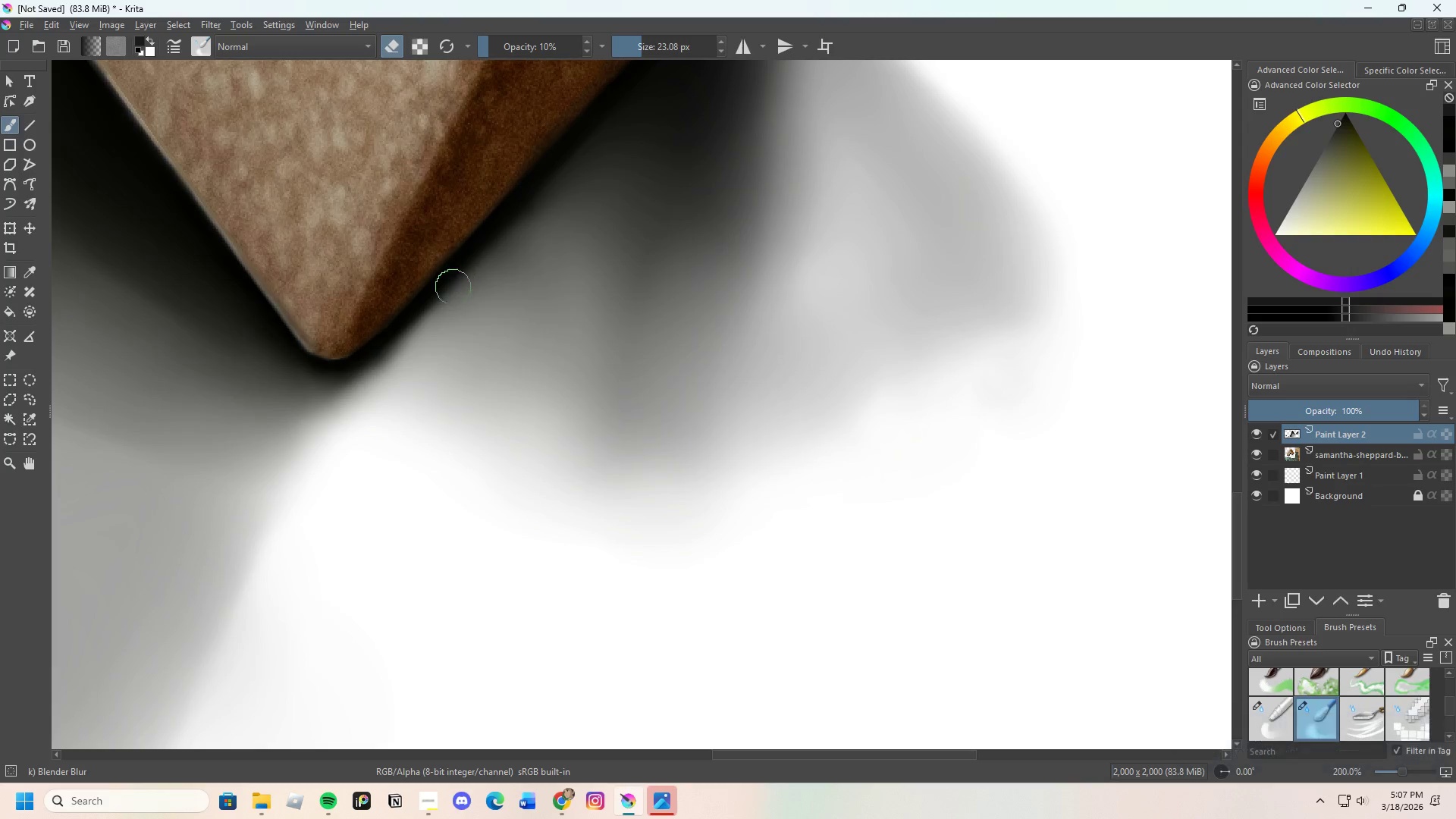 
left_click_drag(start_coordinate=[450, 296], to_coordinate=[518, 222])
 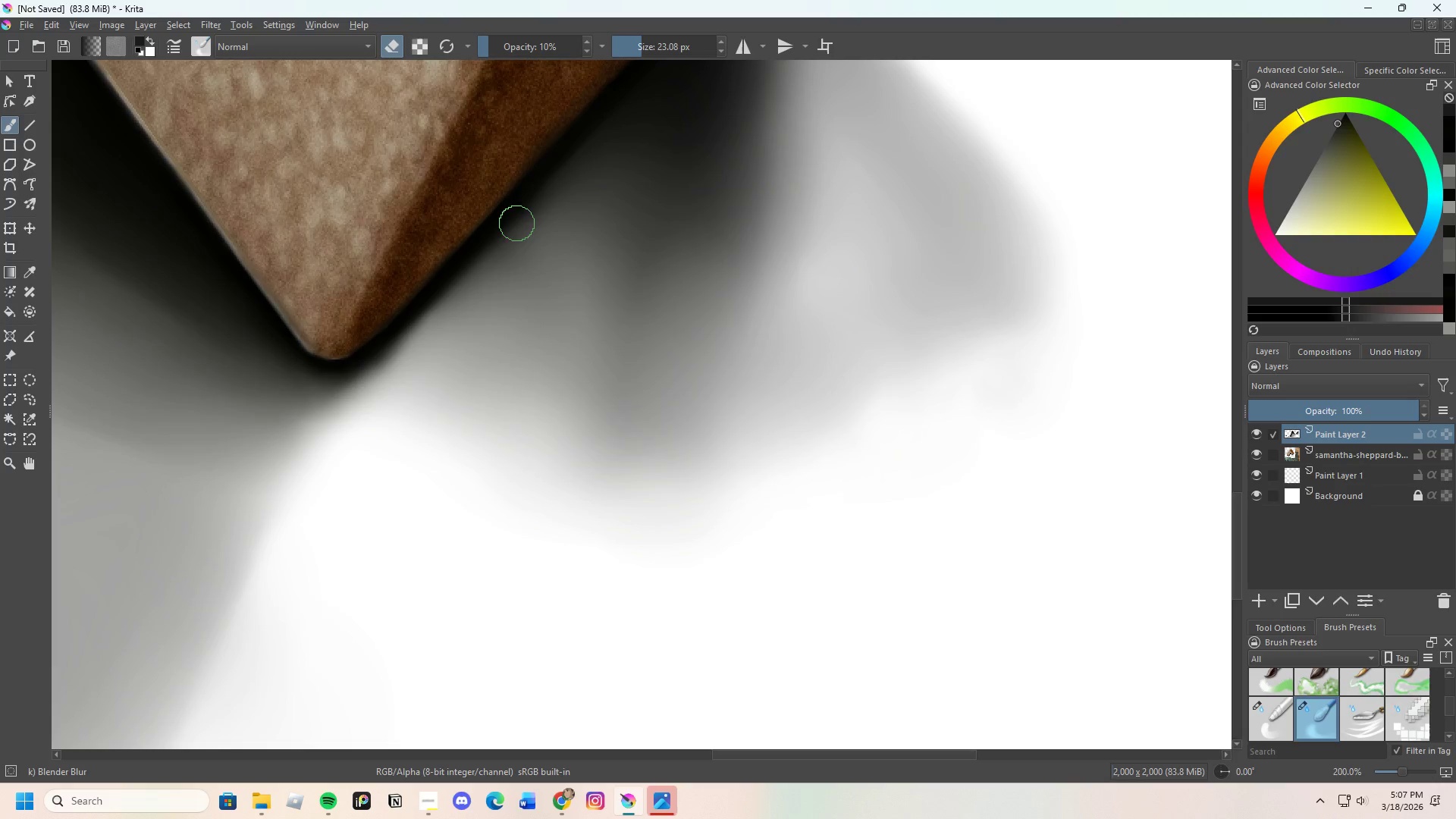 
left_click_drag(start_coordinate=[517, 223], to_coordinate=[474, 277])
 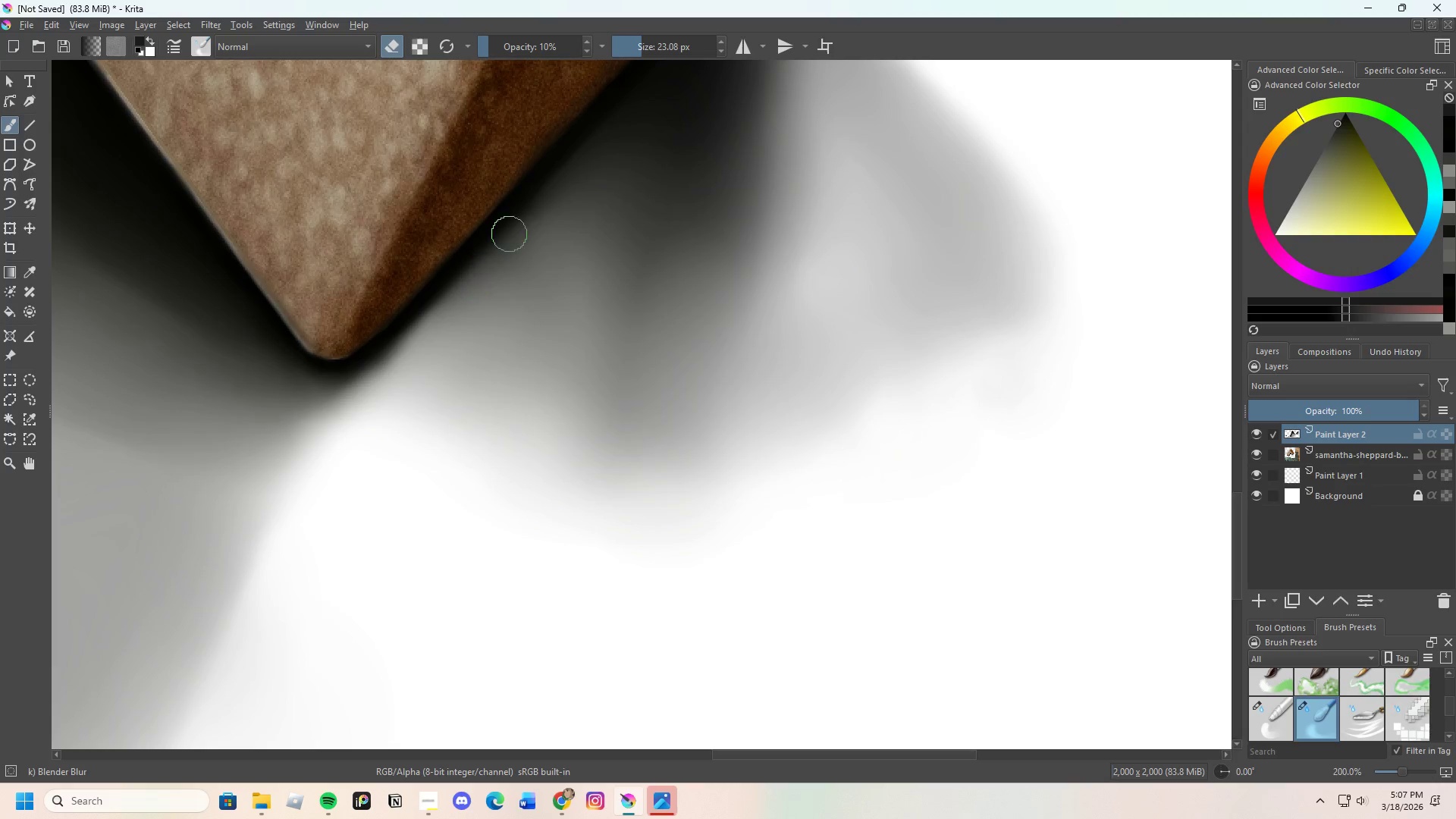 
left_click_drag(start_coordinate=[500, 245], to_coordinate=[436, 318])
 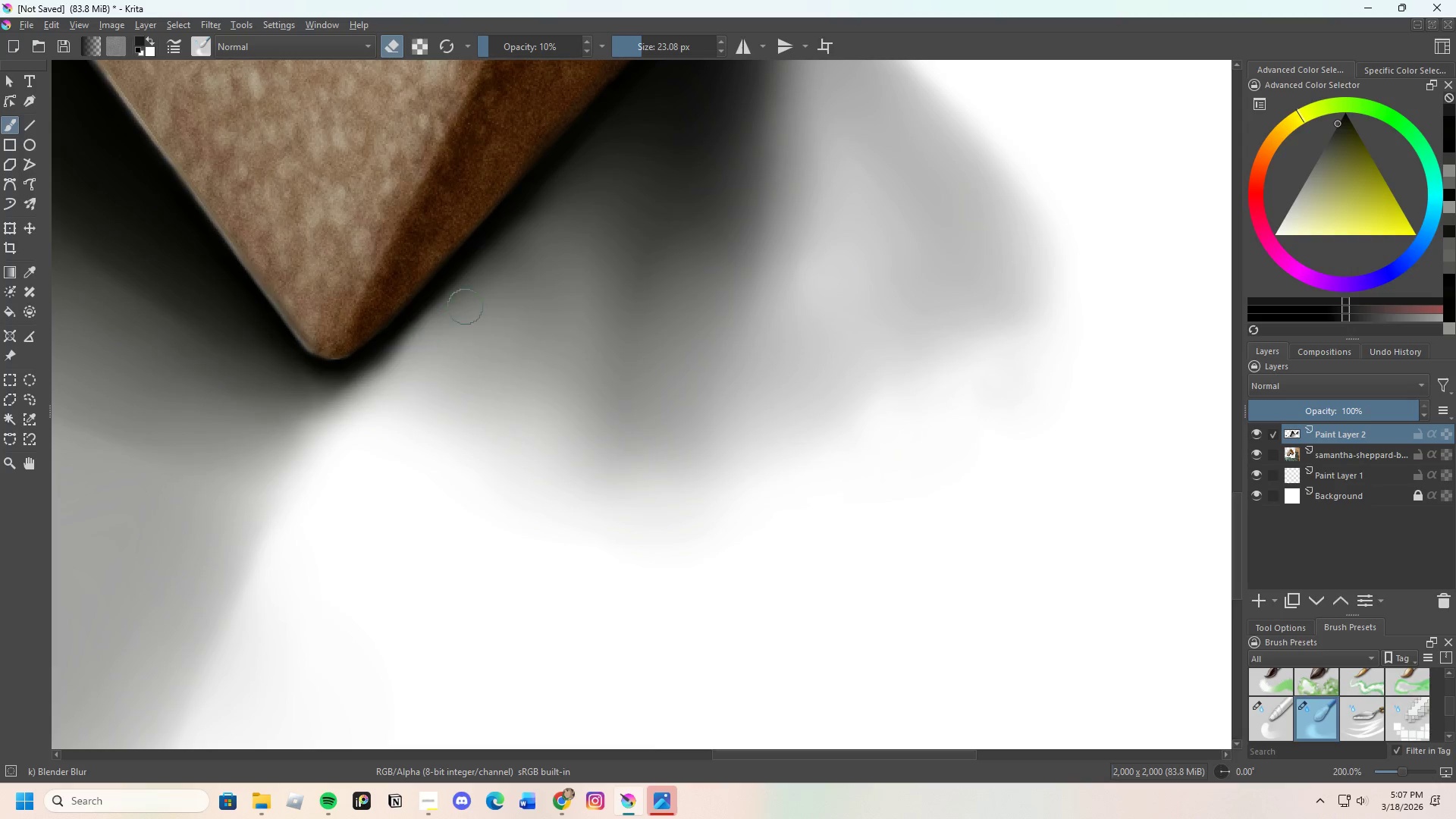 
left_click_drag(start_coordinate=[454, 312], to_coordinate=[461, 277])
 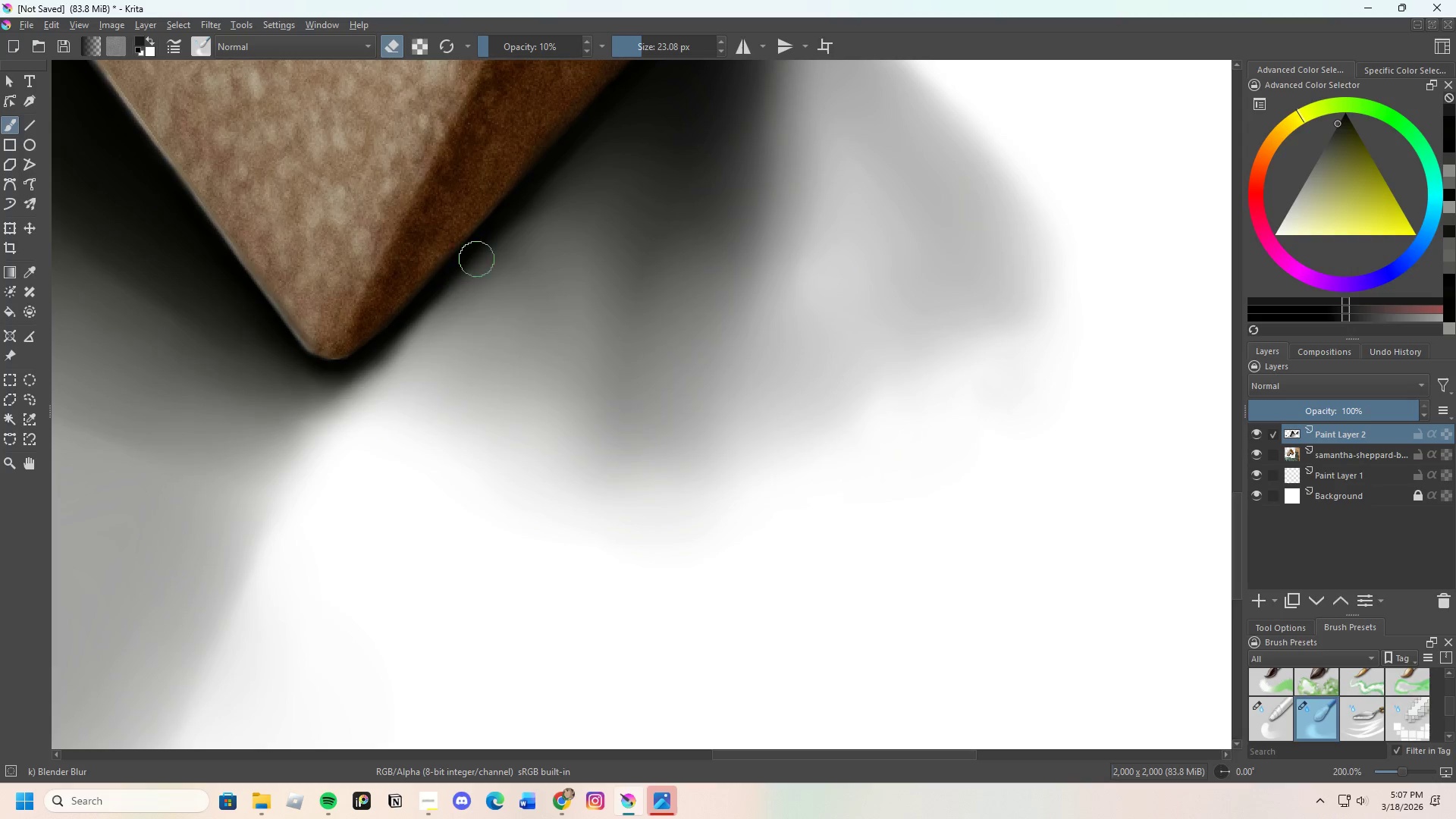 
left_click_drag(start_coordinate=[469, 271], to_coordinate=[554, 191])
 